 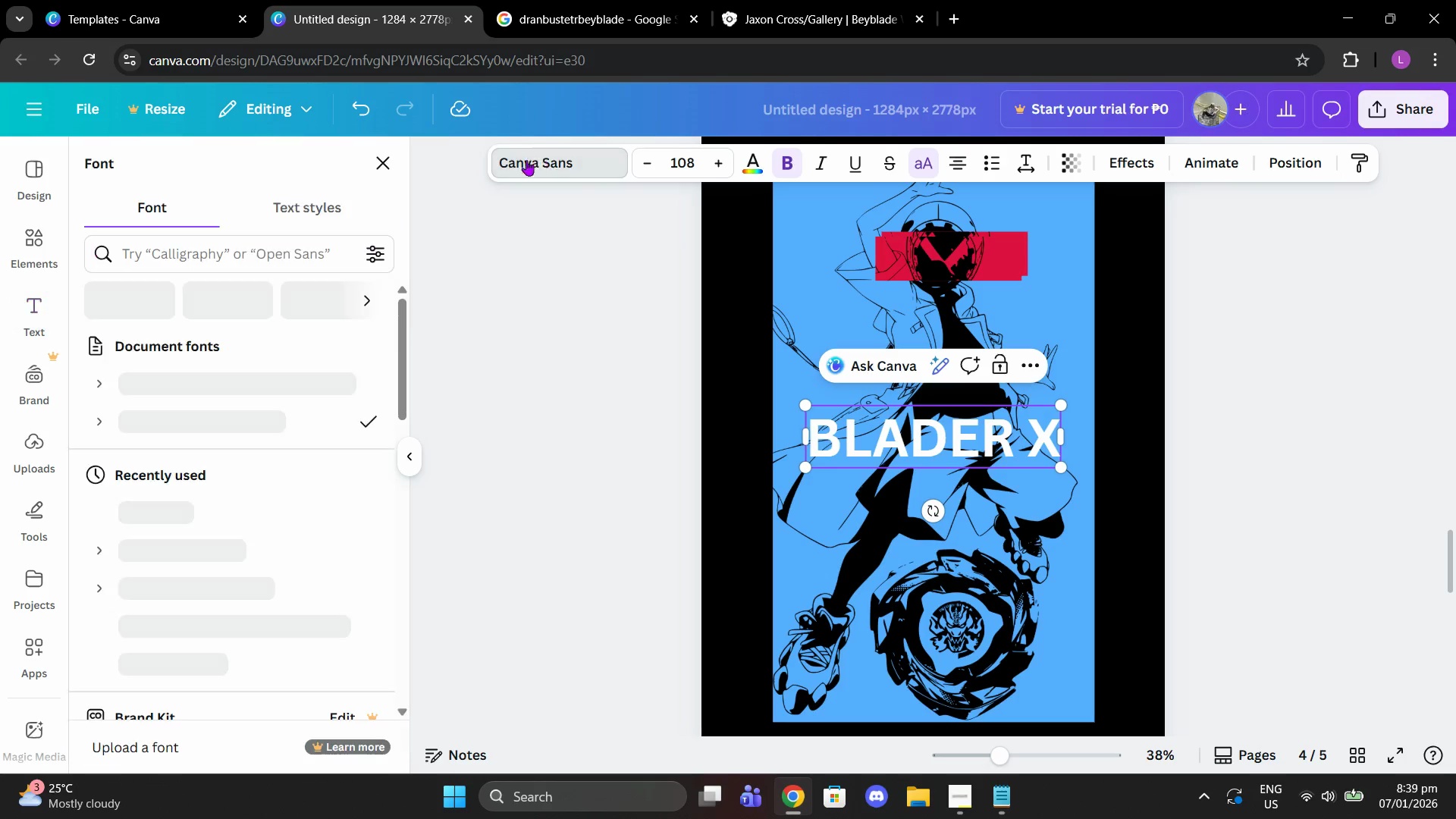 
left_click([304, 295])
 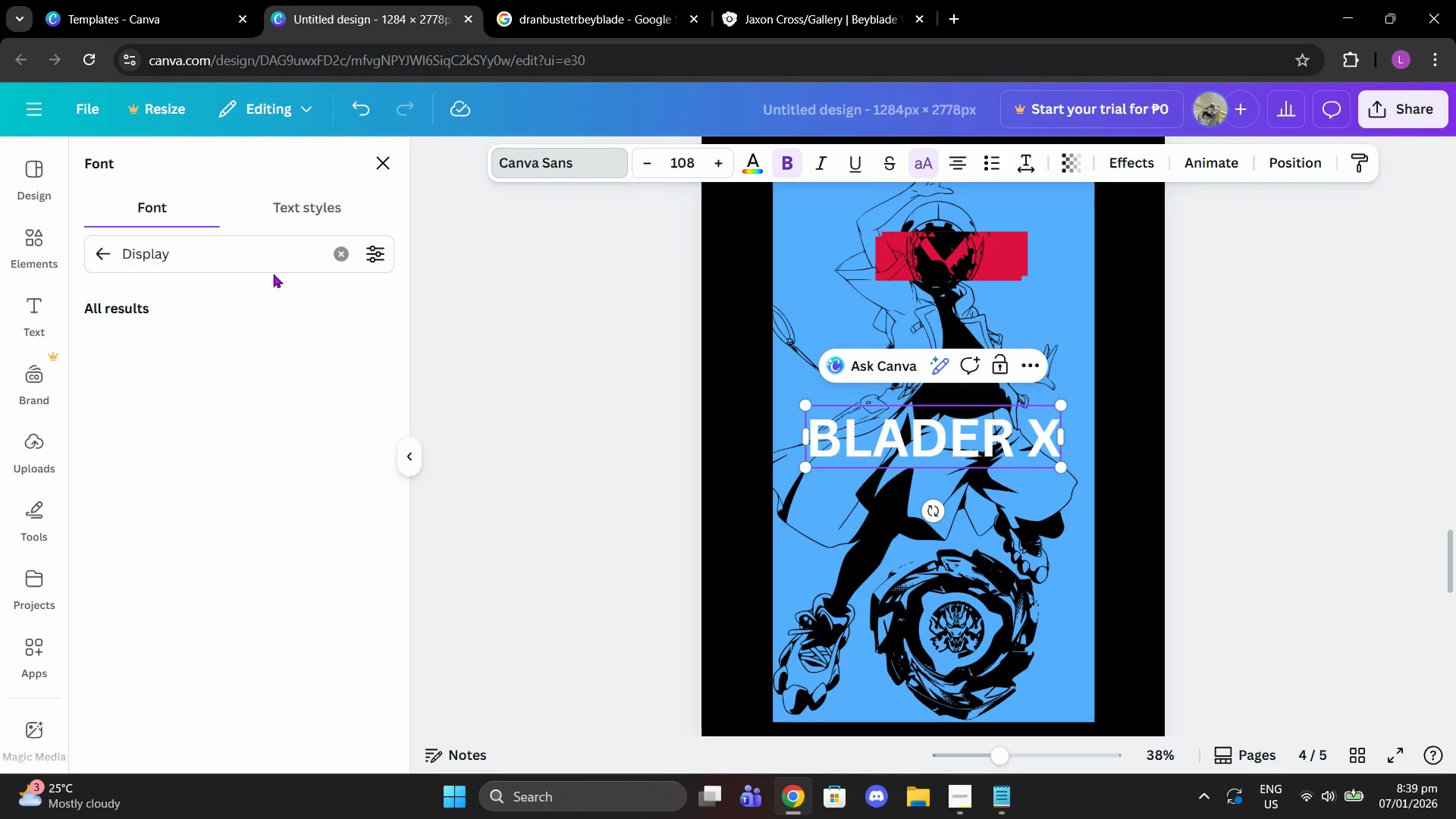 
left_click([244, 256])
 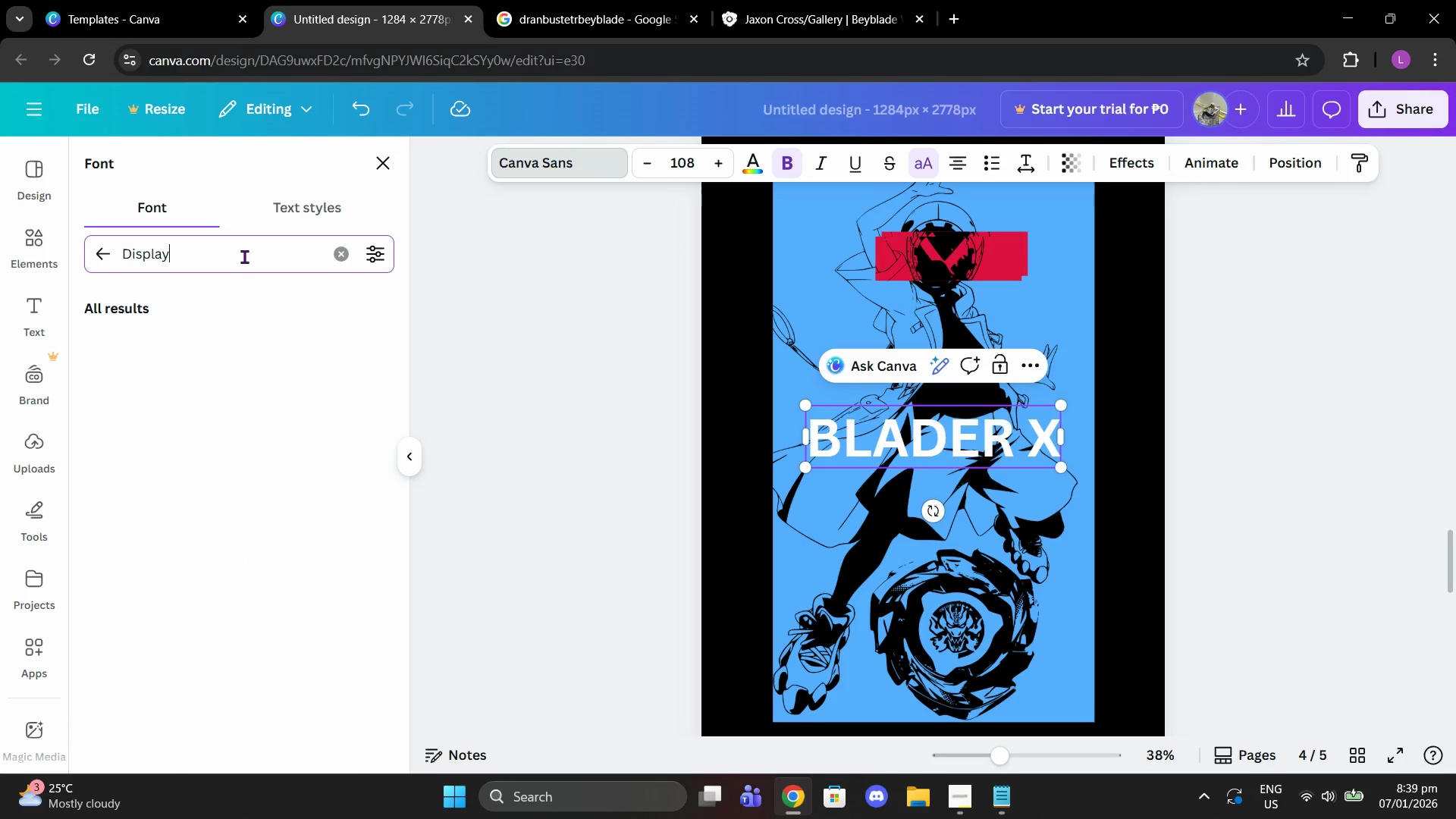 
left_click_drag(start_coordinate=[244, 256], to_coordinate=[3, 265])
 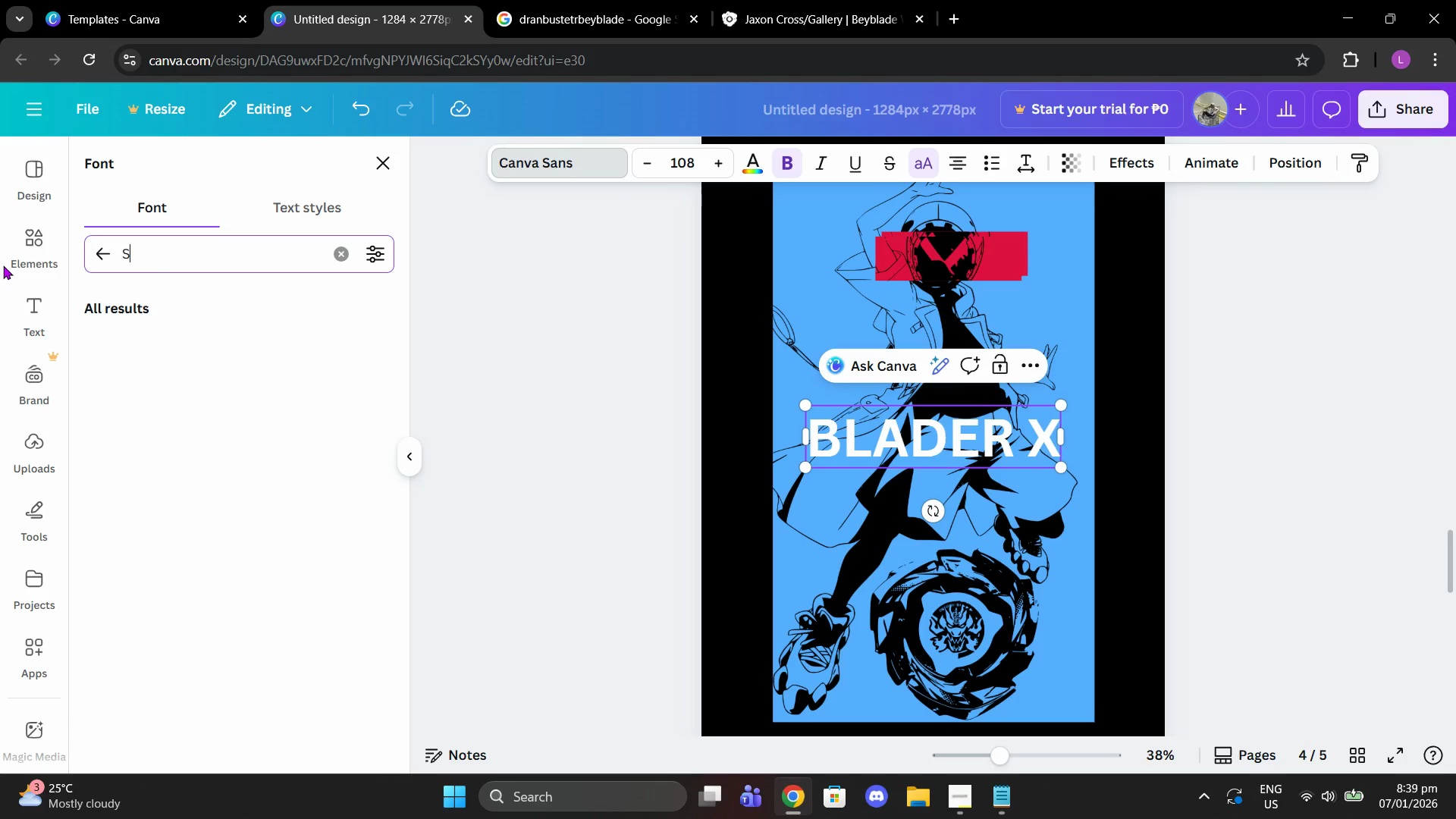 
type(SANS)
 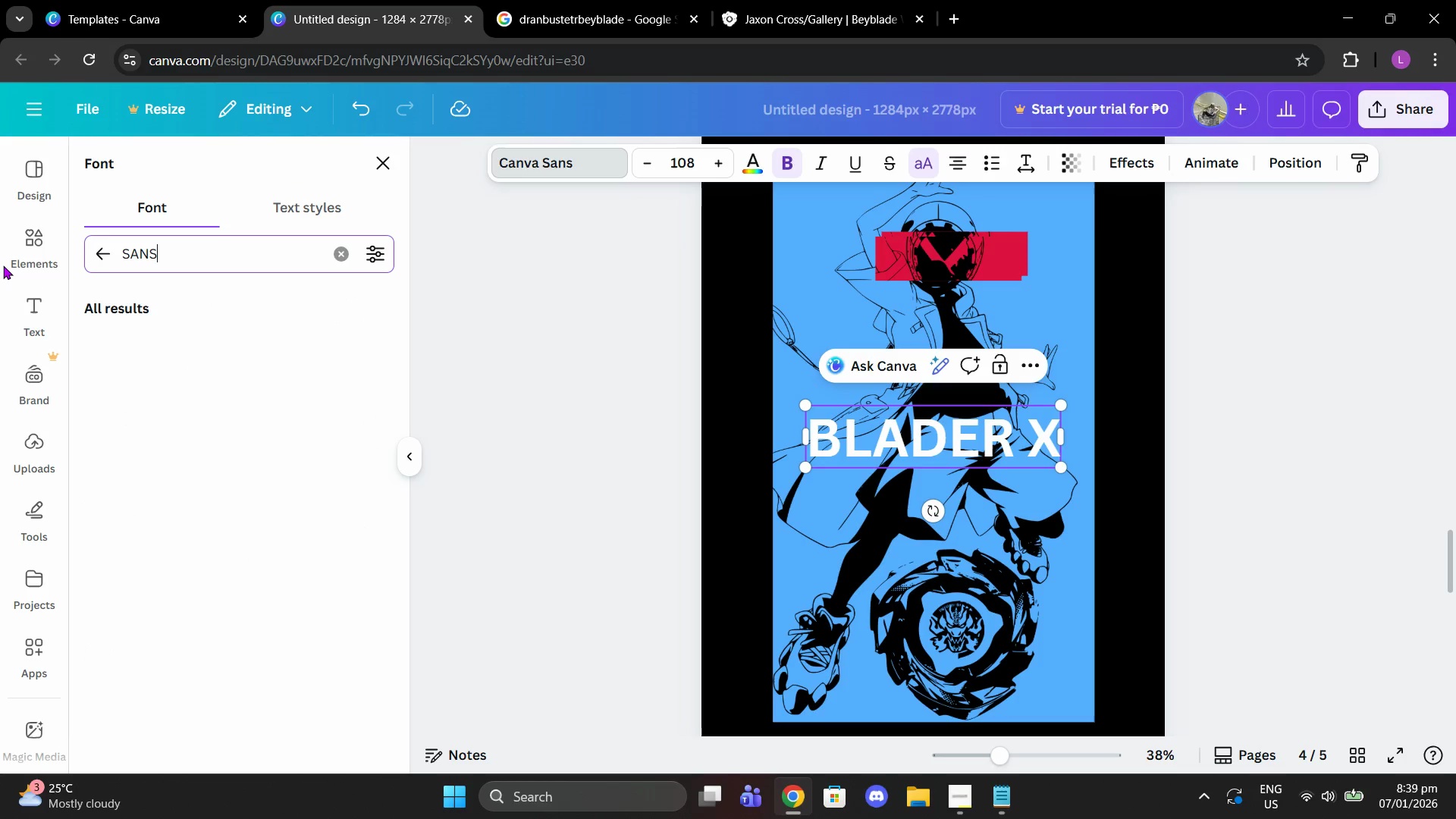 
key(Enter)
 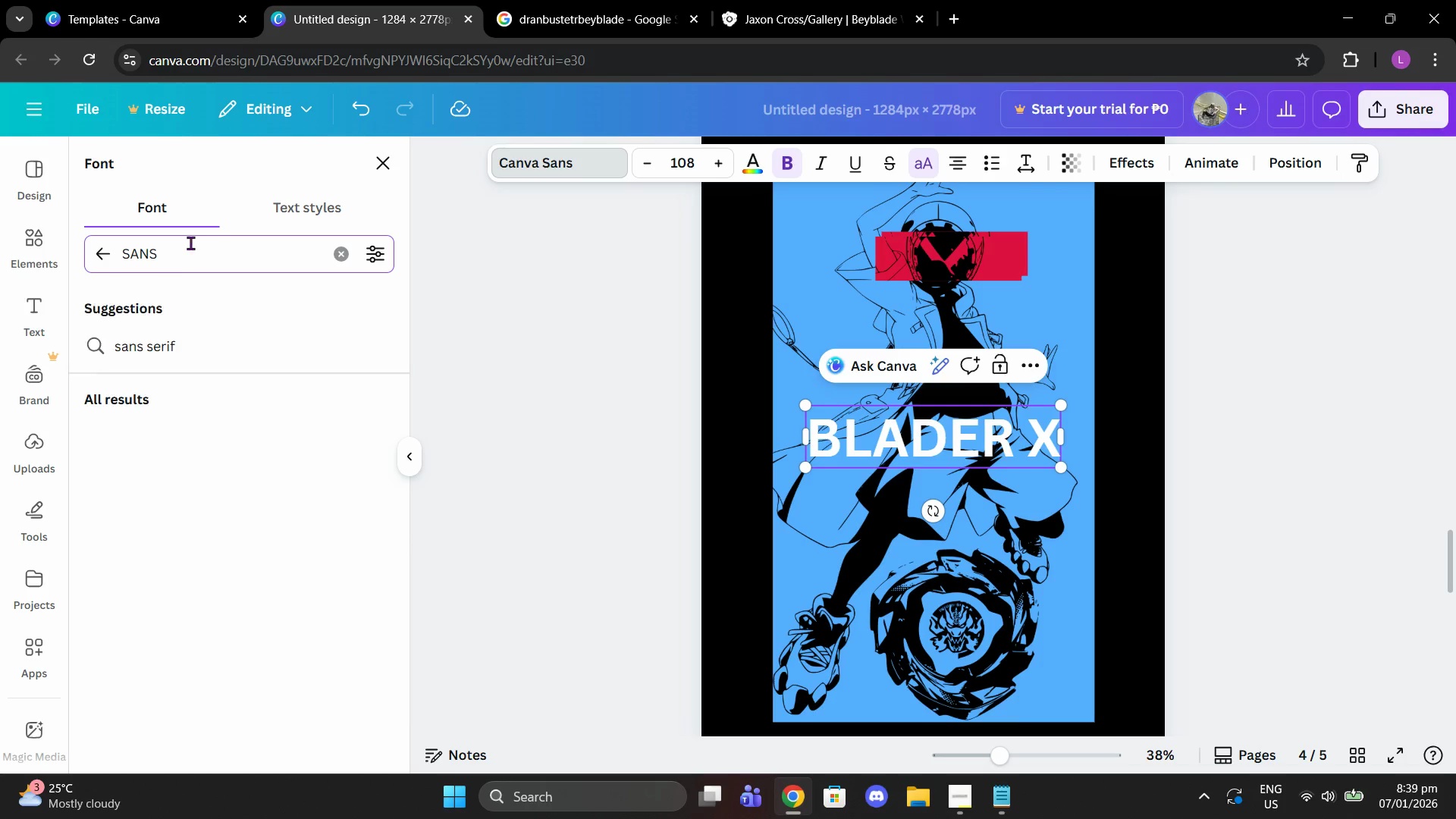 
key(CapsLock)
 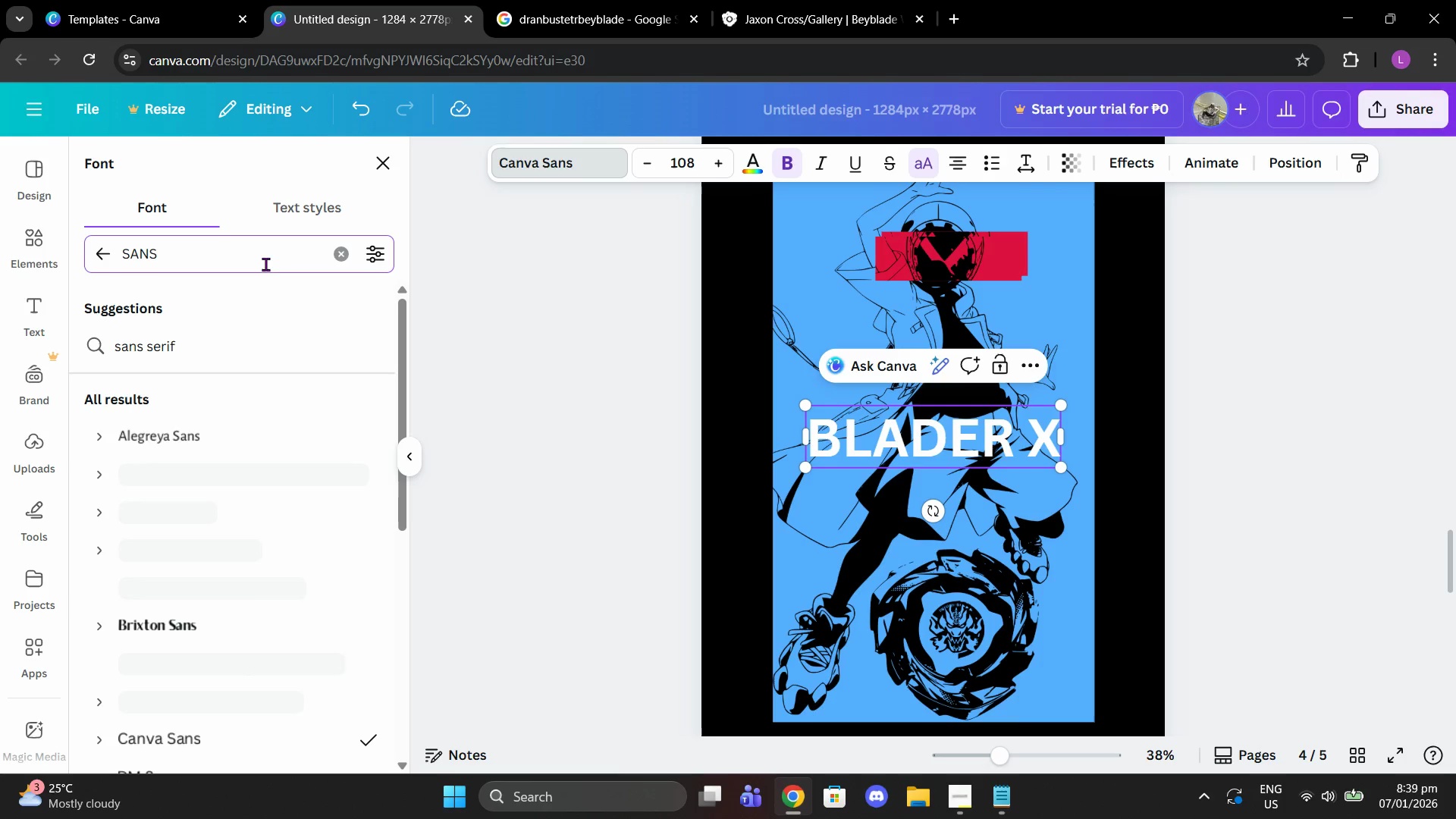 
scroll: coordinate [162, 500], scroll_direction: down, amount: 6.0
 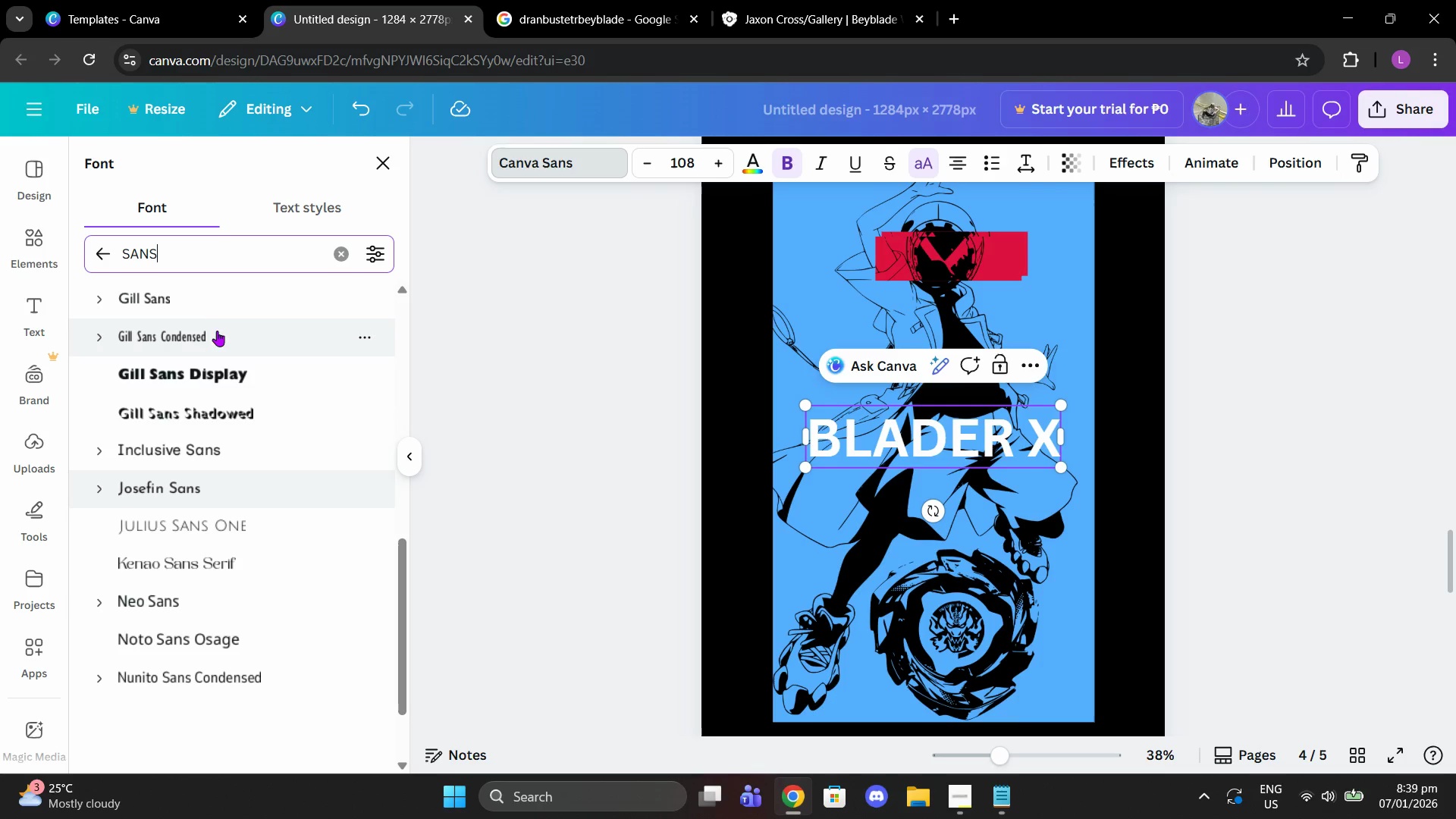 
left_click([206, 372])
 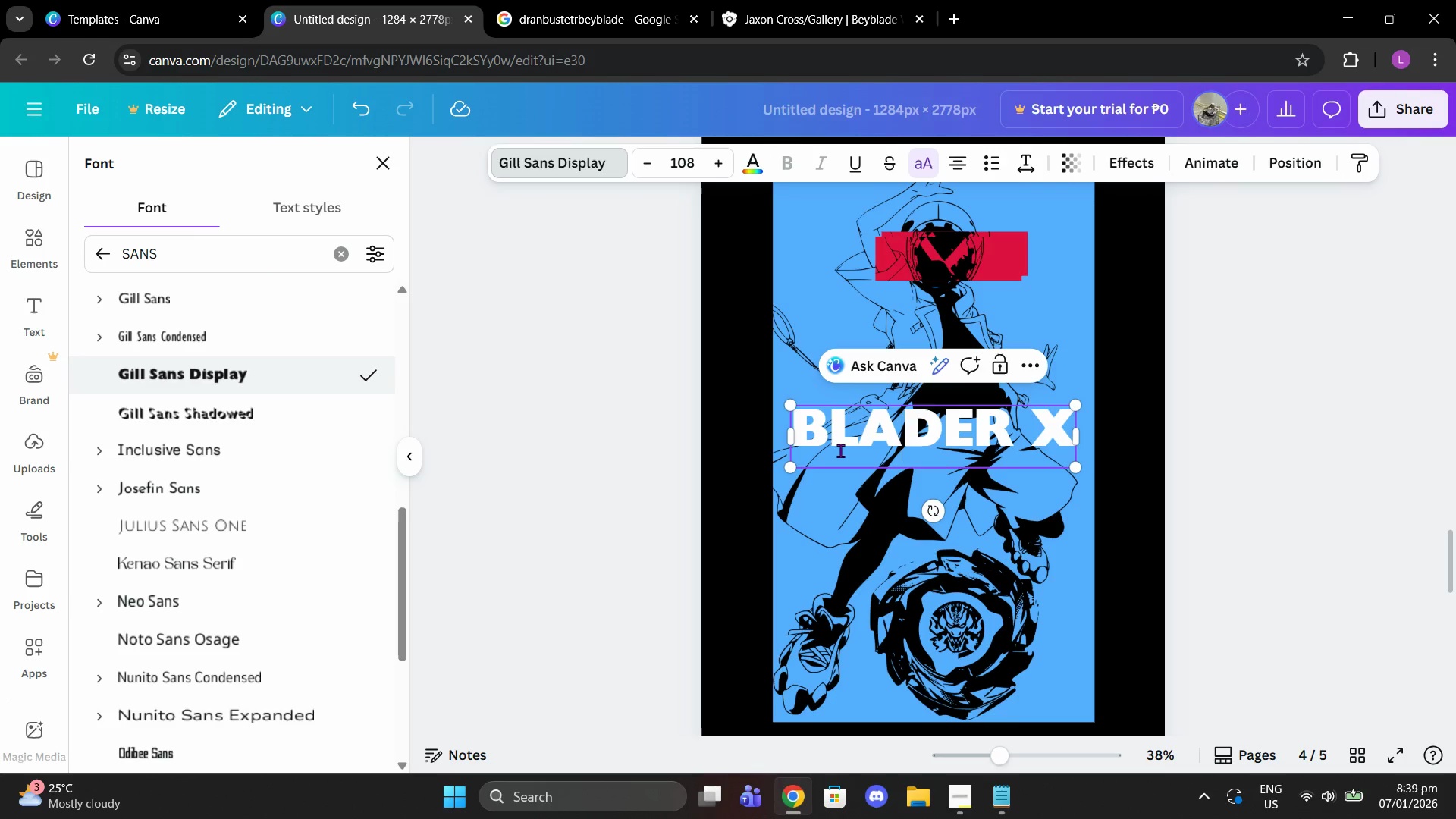 
left_click_drag(start_coordinate=[786, 407], to_coordinate=[835, 422])
 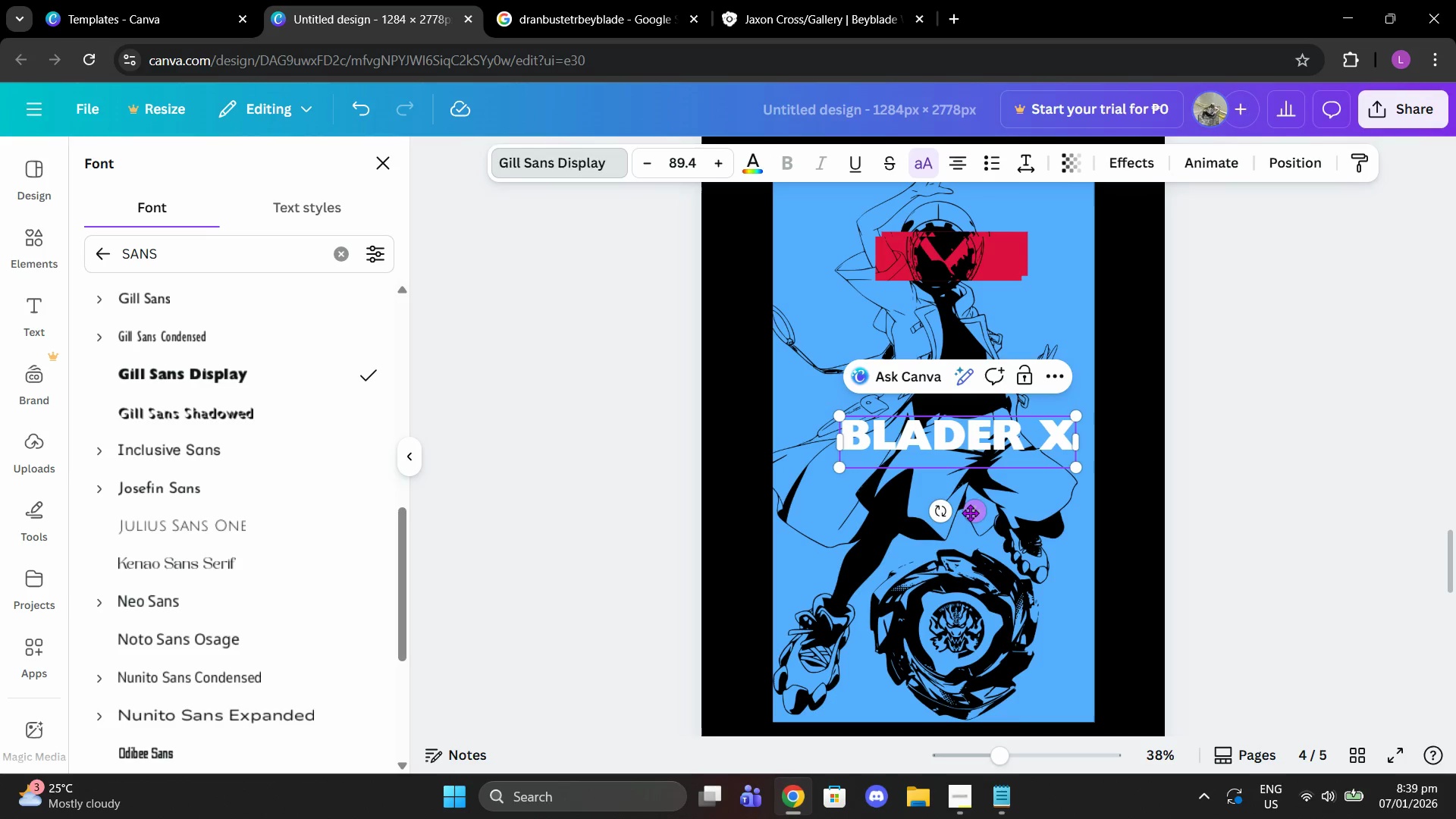 
left_click_drag(start_coordinate=[976, 513], to_coordinate=[874, 490])
 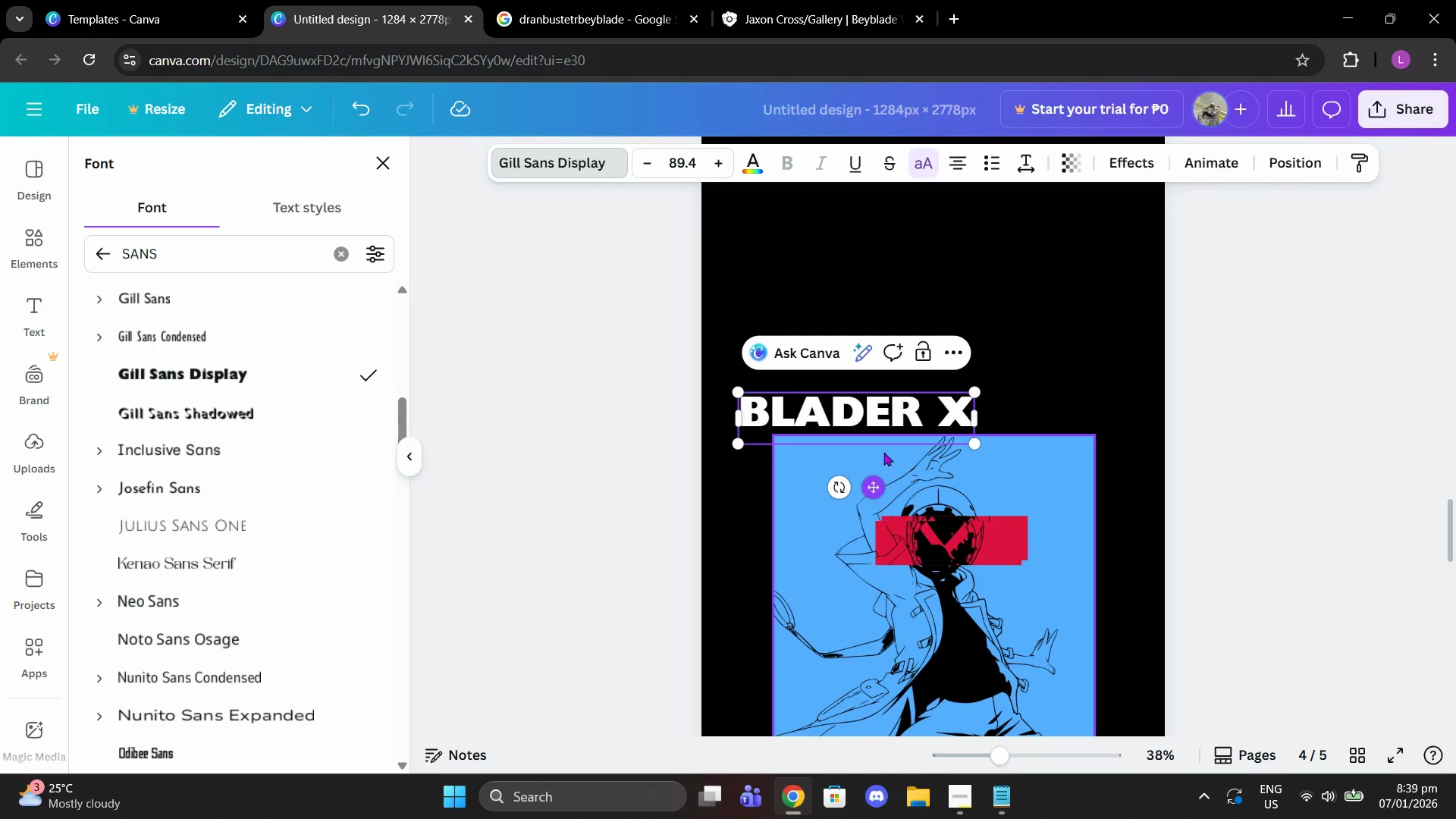 
scroll: coordinate [862, 322], scroll_direction: up, amount: 3.0
 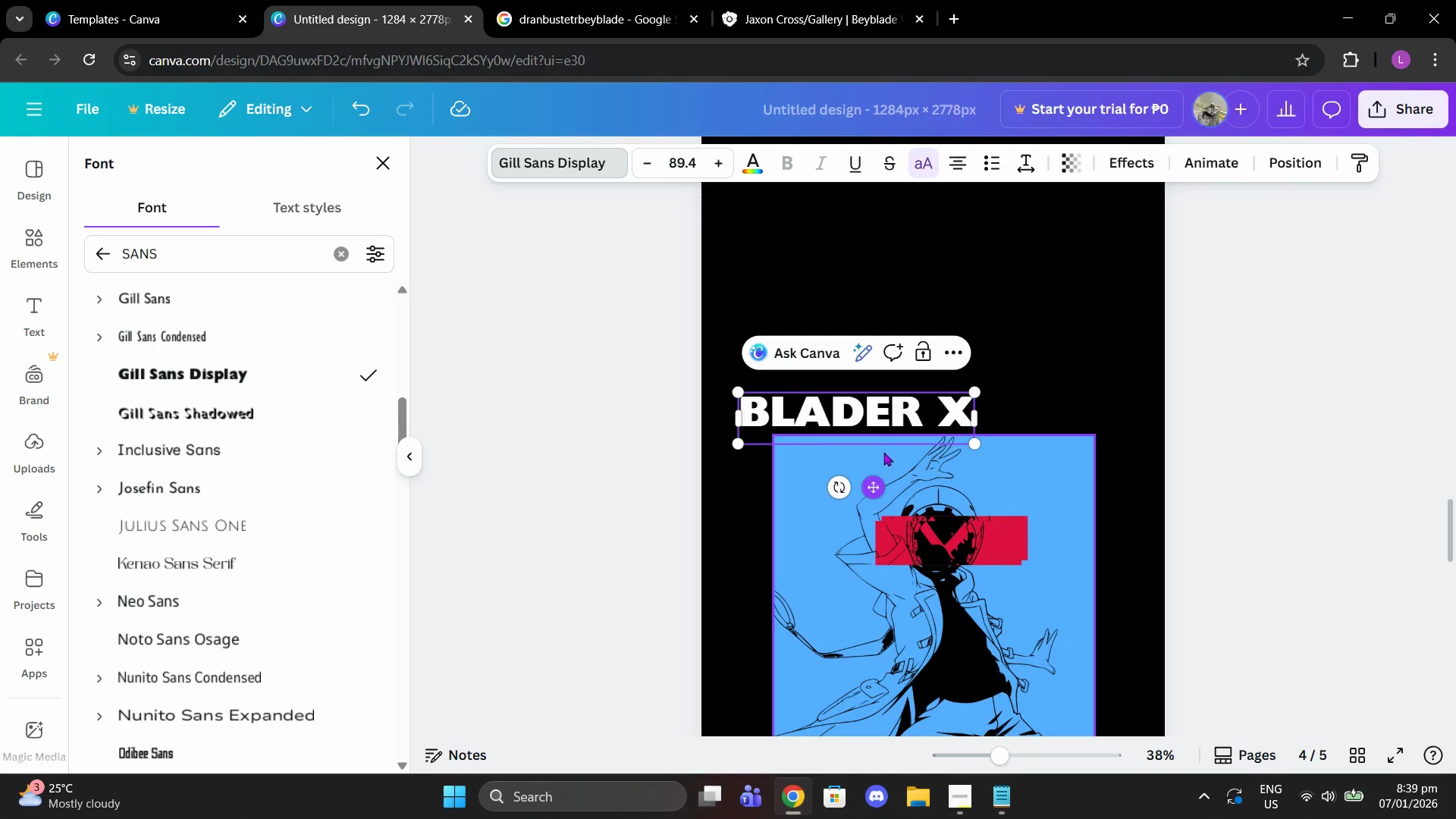 
left_click_drag(start_coordinate=[879, 483], to_coordinate=[915, 485])
 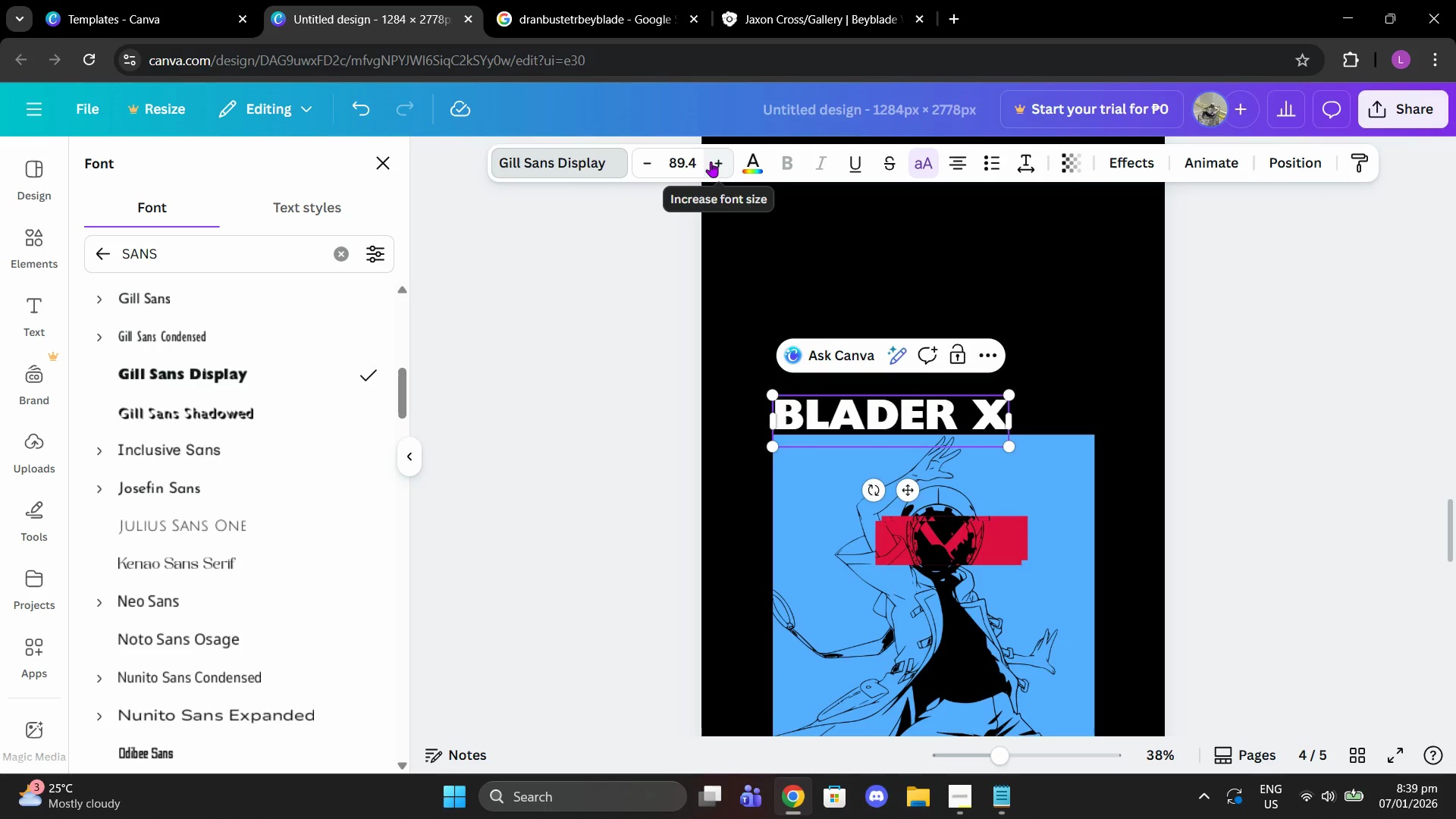 
left_click([691, 162])
 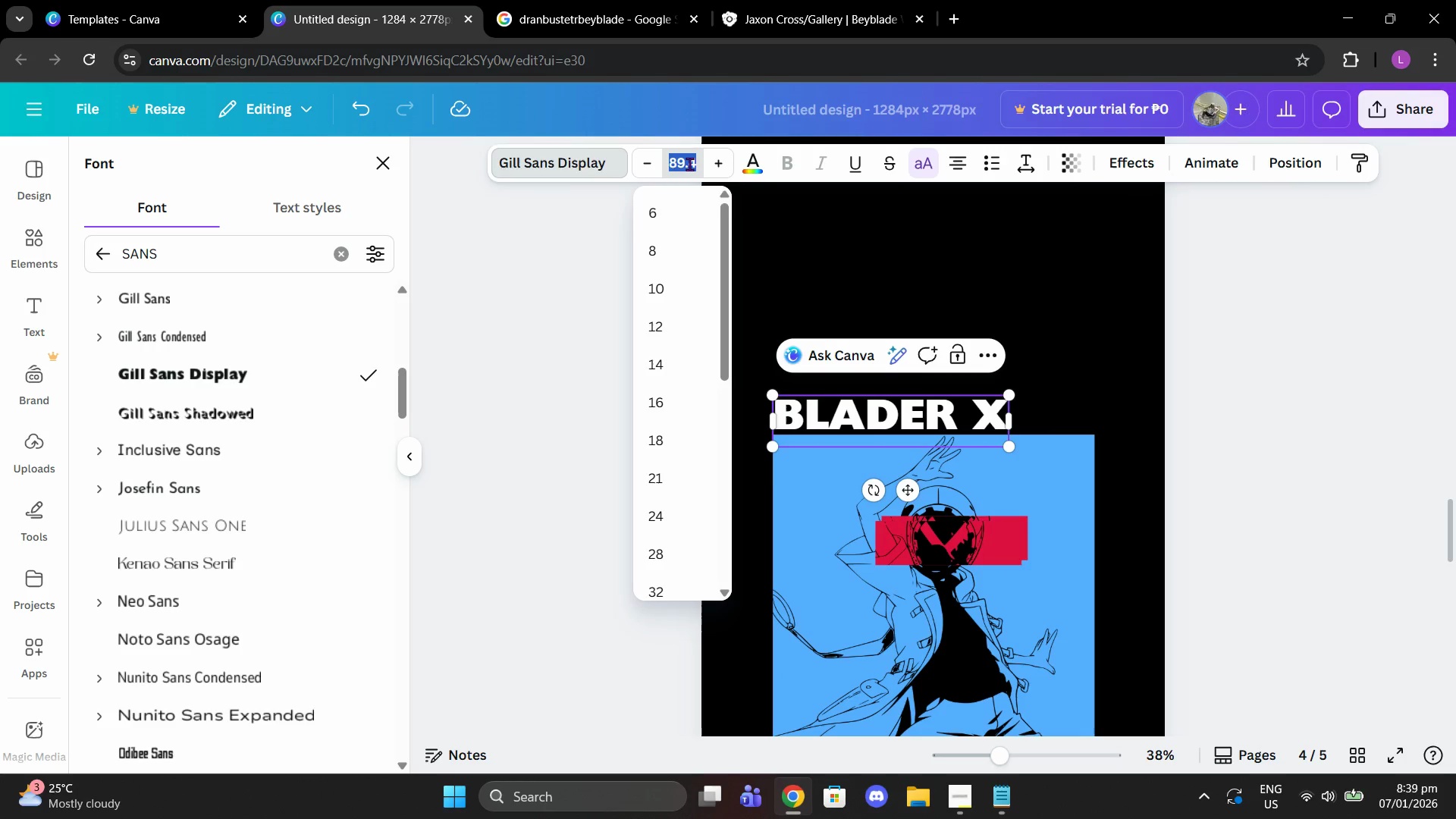 
type(90)
 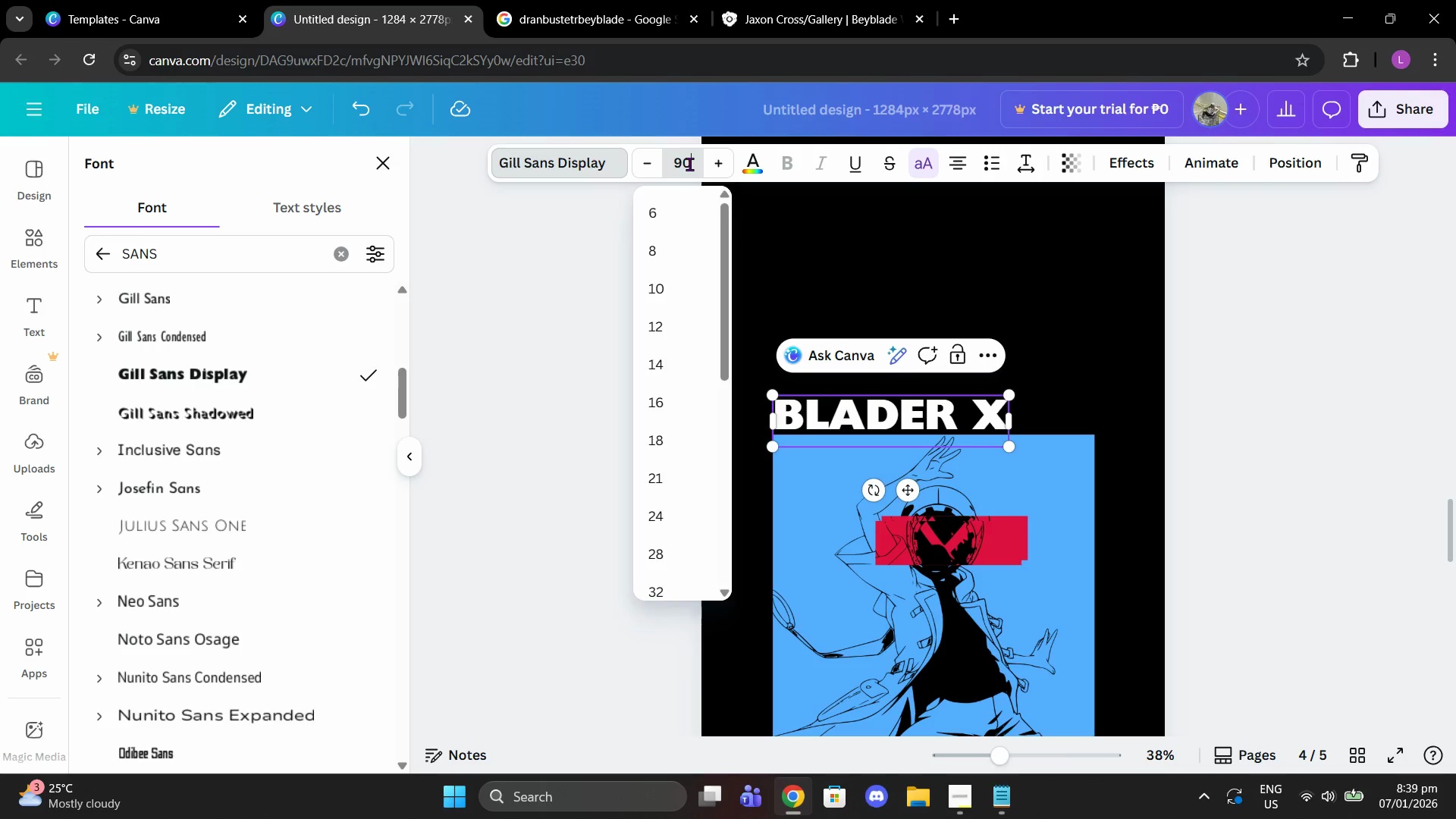 
key(Enter)
 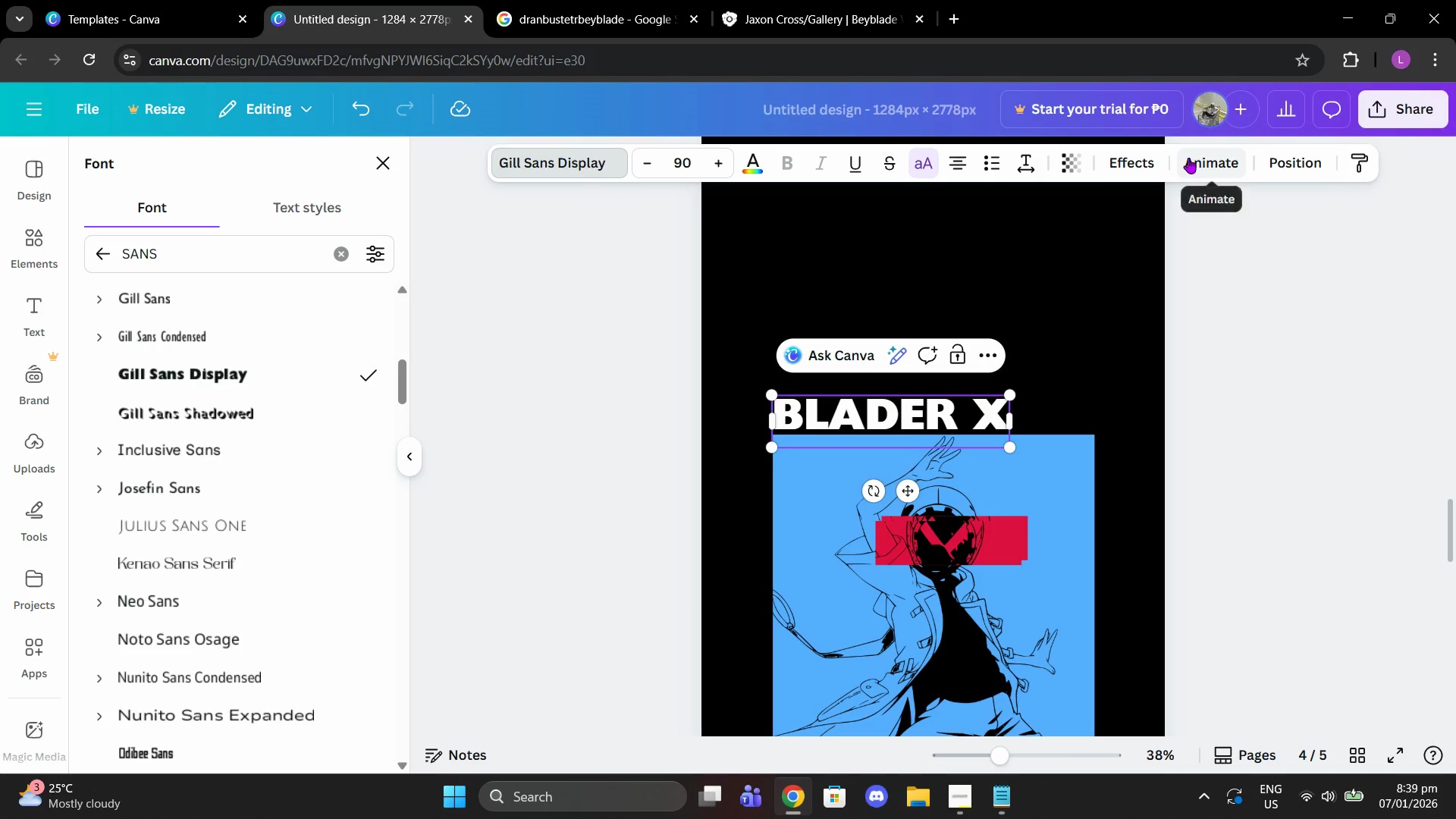 
left_click([742, 159])
 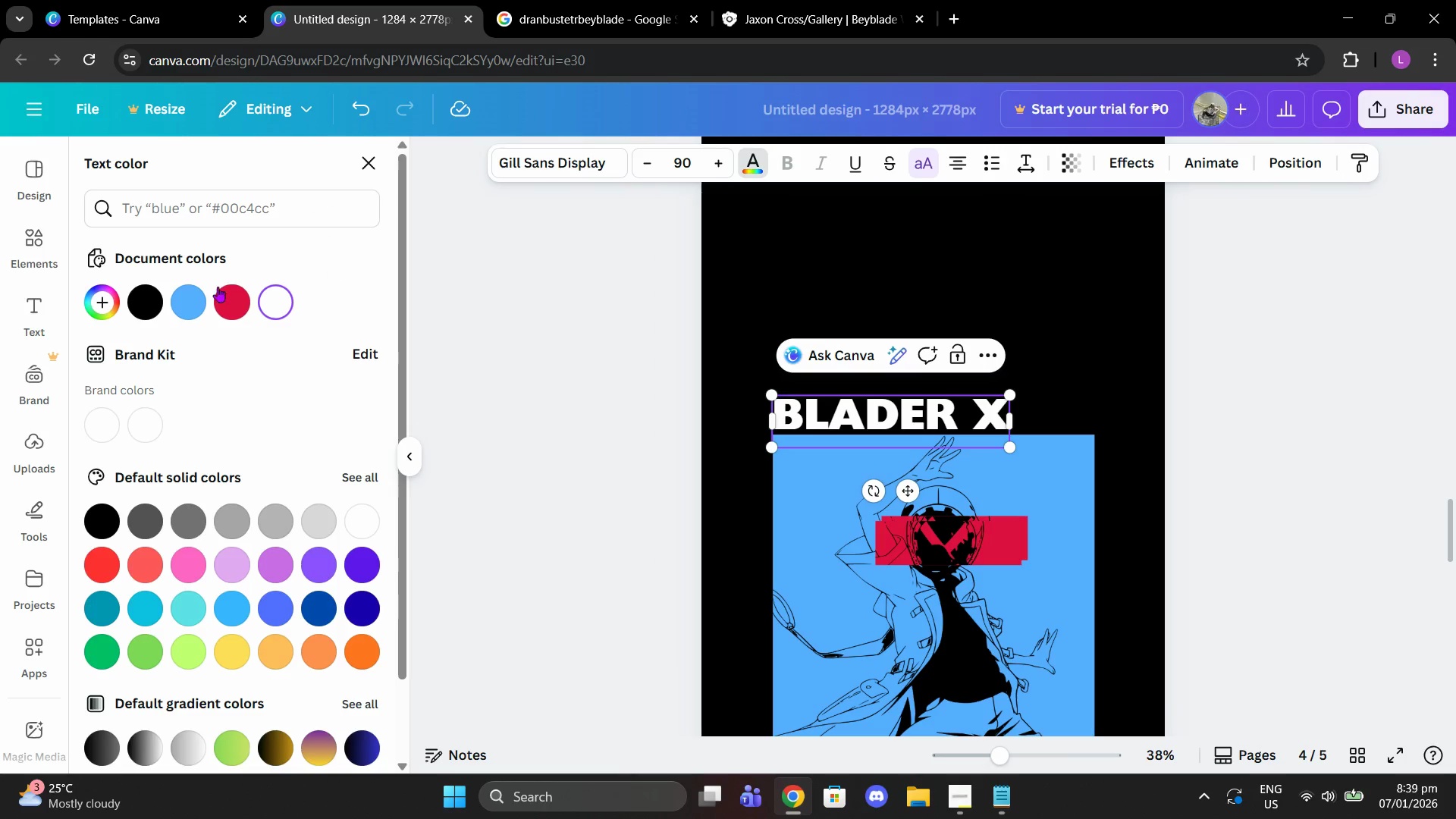 
left_click([179, 309])
 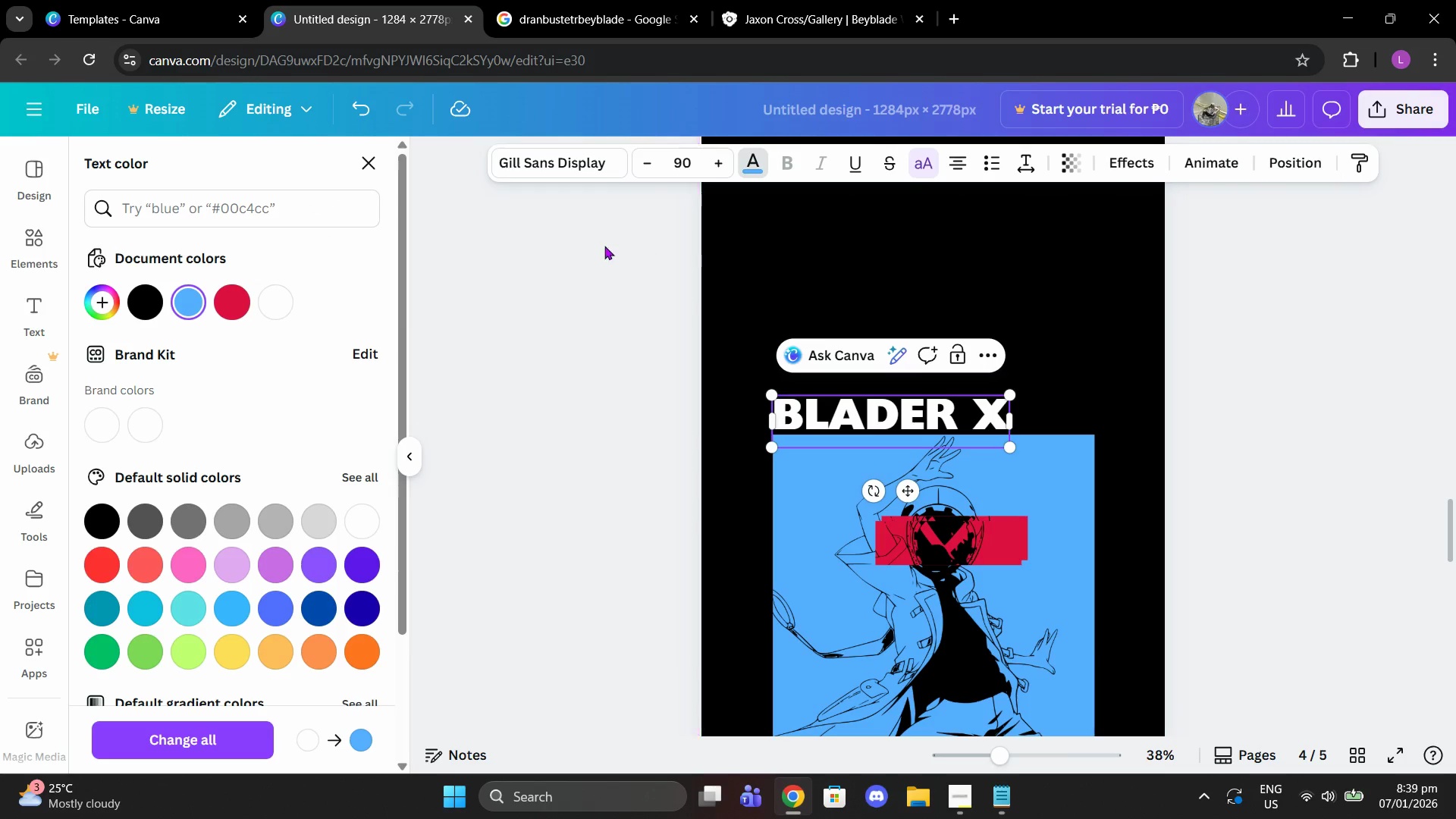 
left_click_drag(start_coordinate=[633, 254], to_coordinate=[629, 254])
 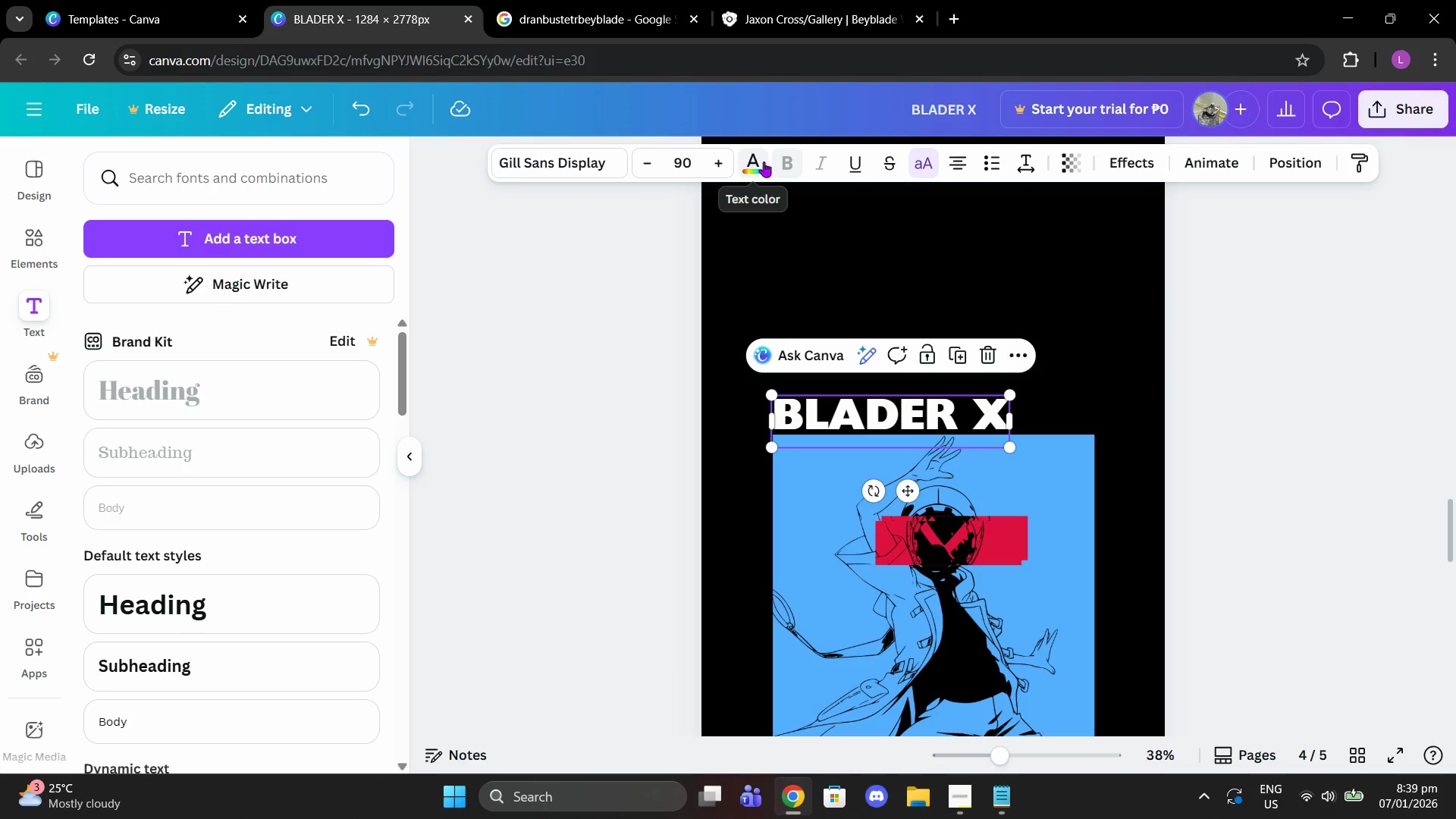 
left_click([761, 167])
 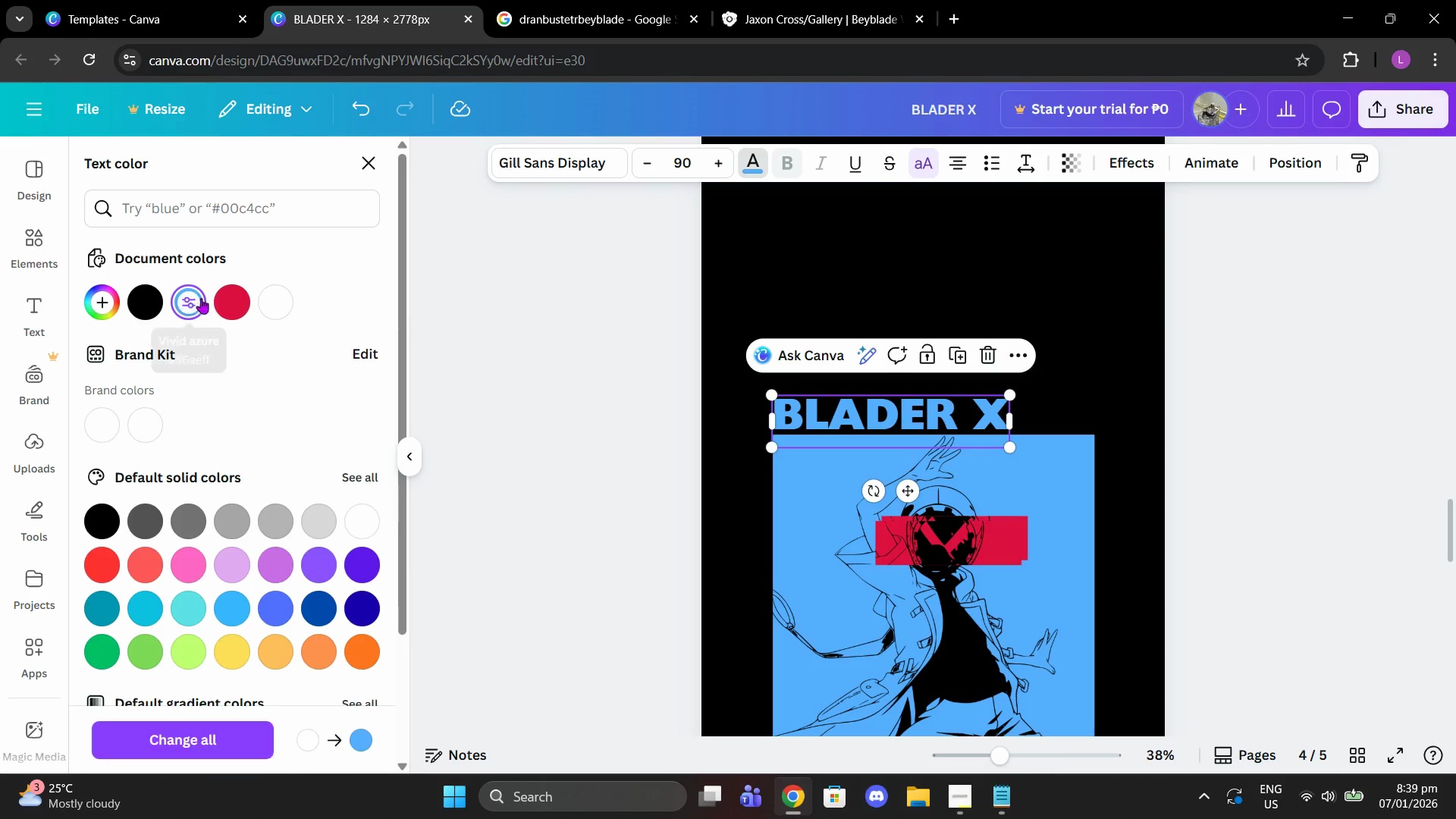 
left_click([1353, 308])
 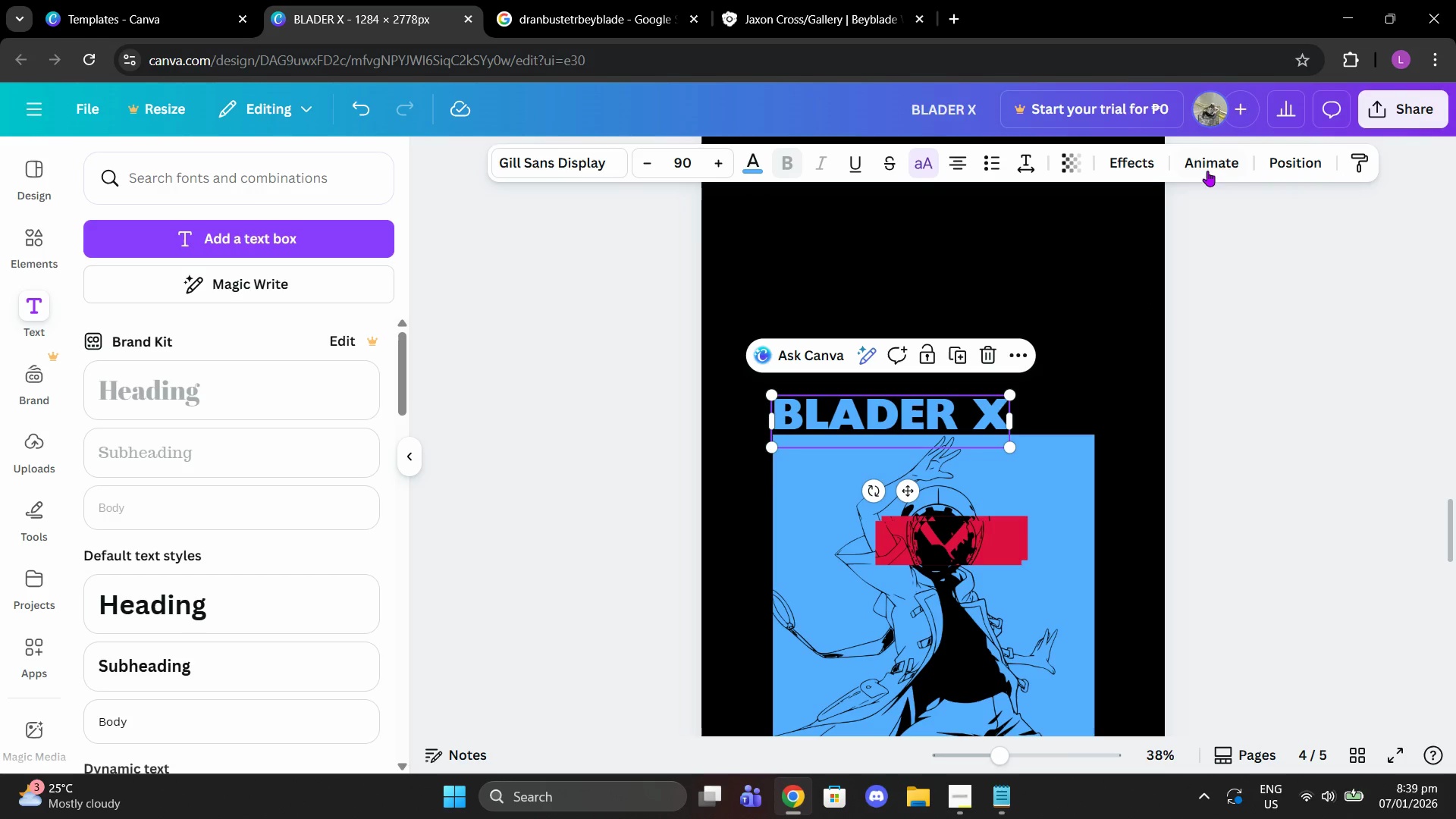 
left_click([1161, 163])
 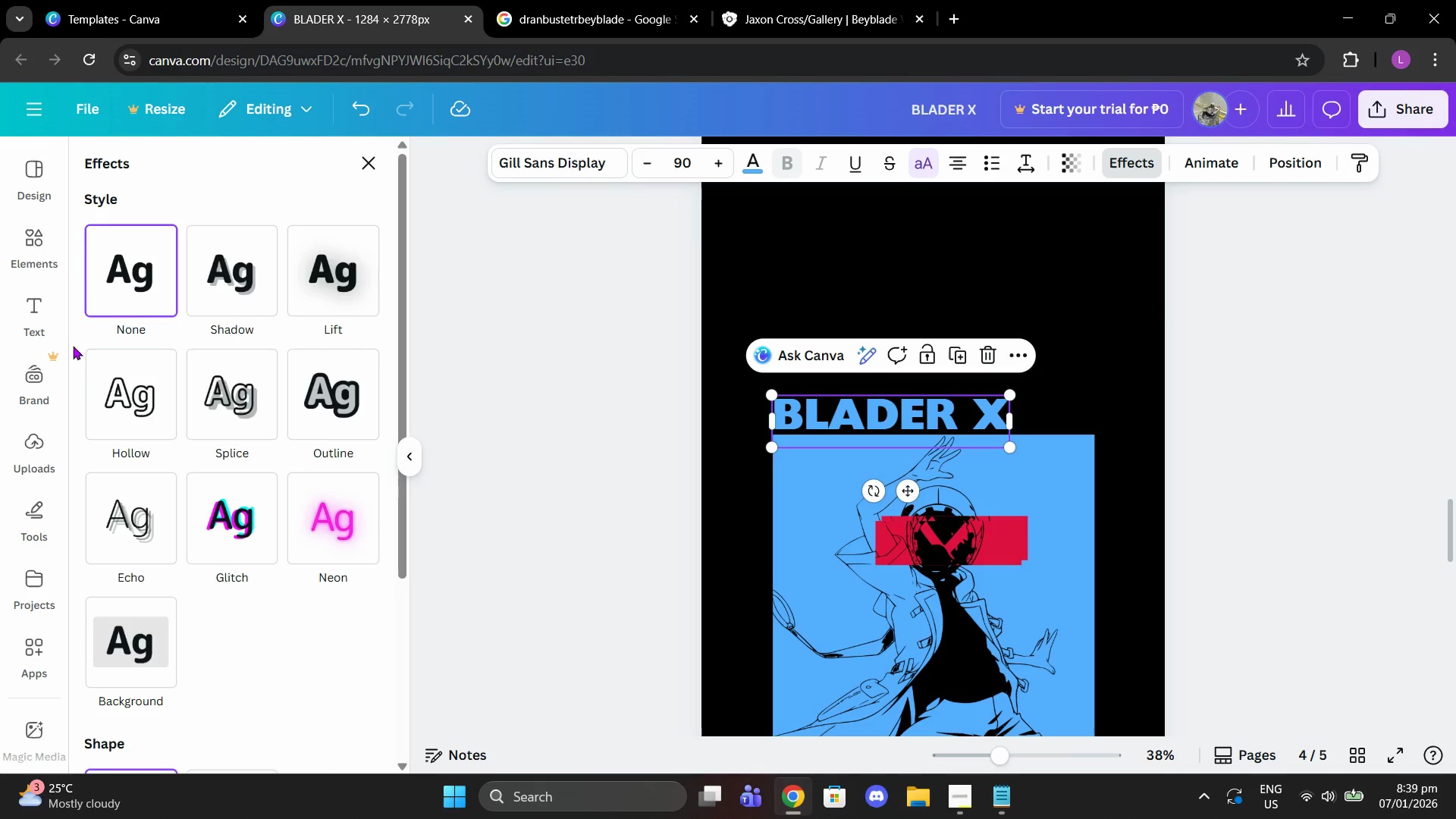 
left_click([129, 399])
 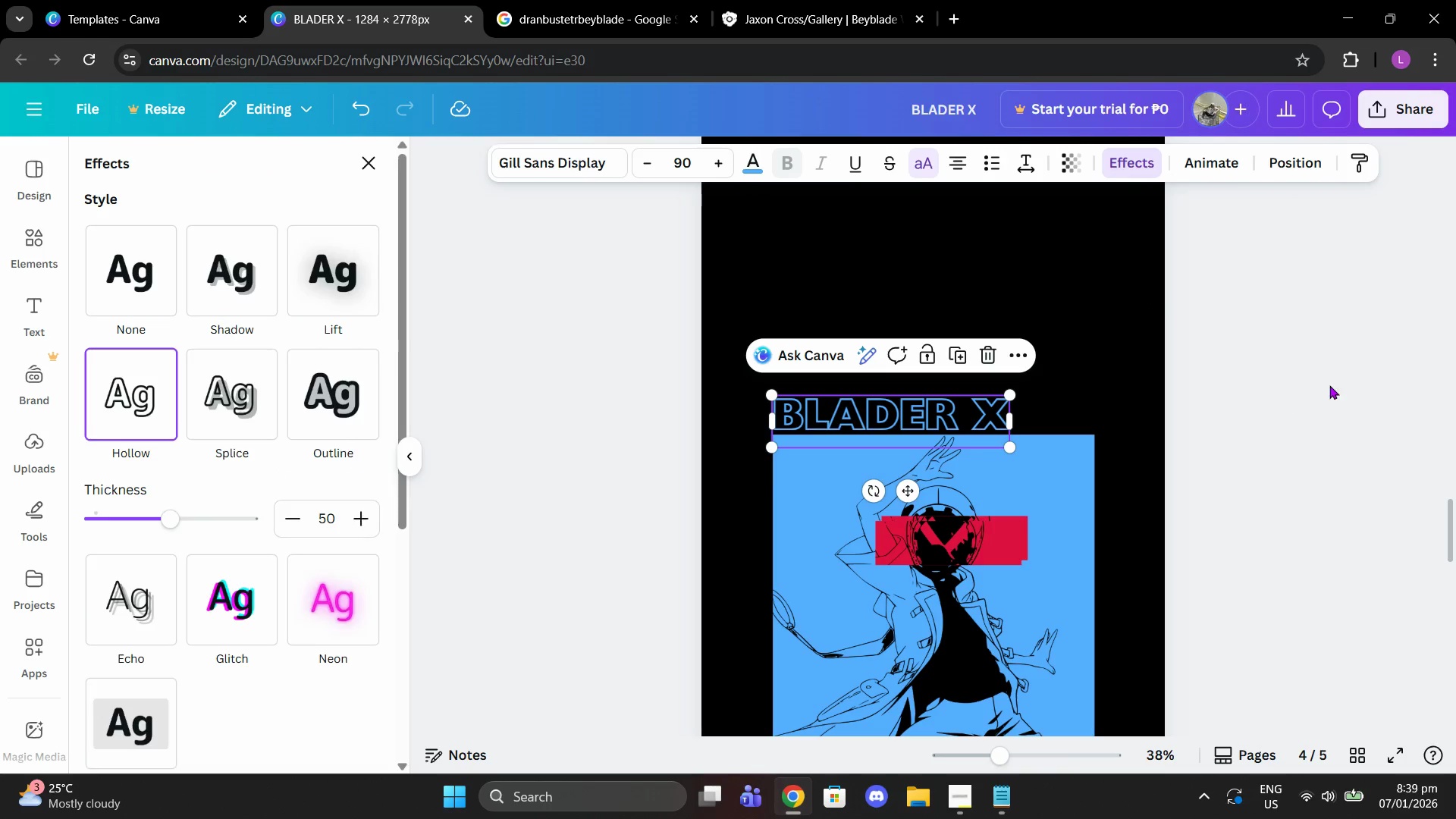 
double_click([1329, 385])
 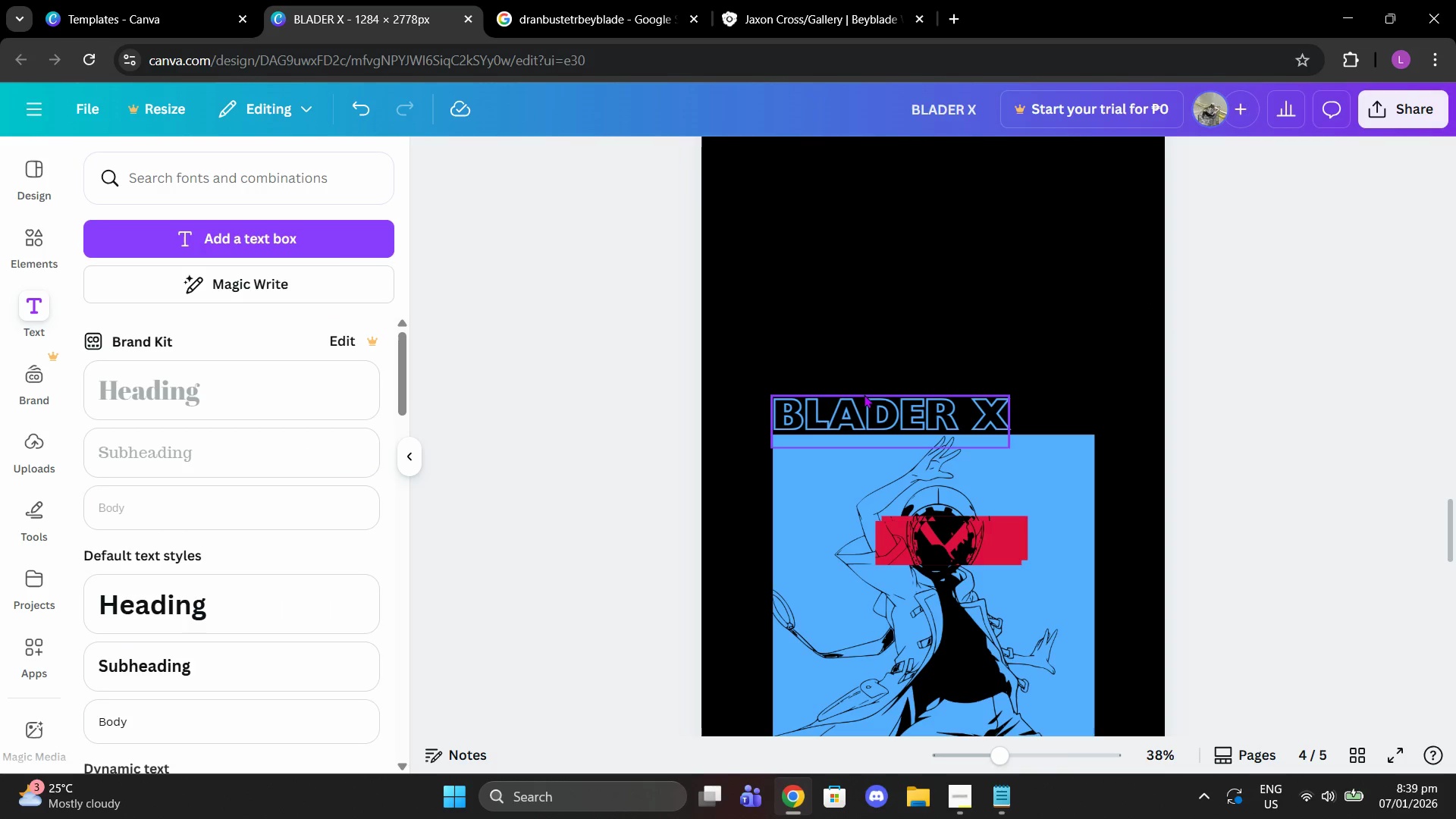 
left_click([864, 394])
 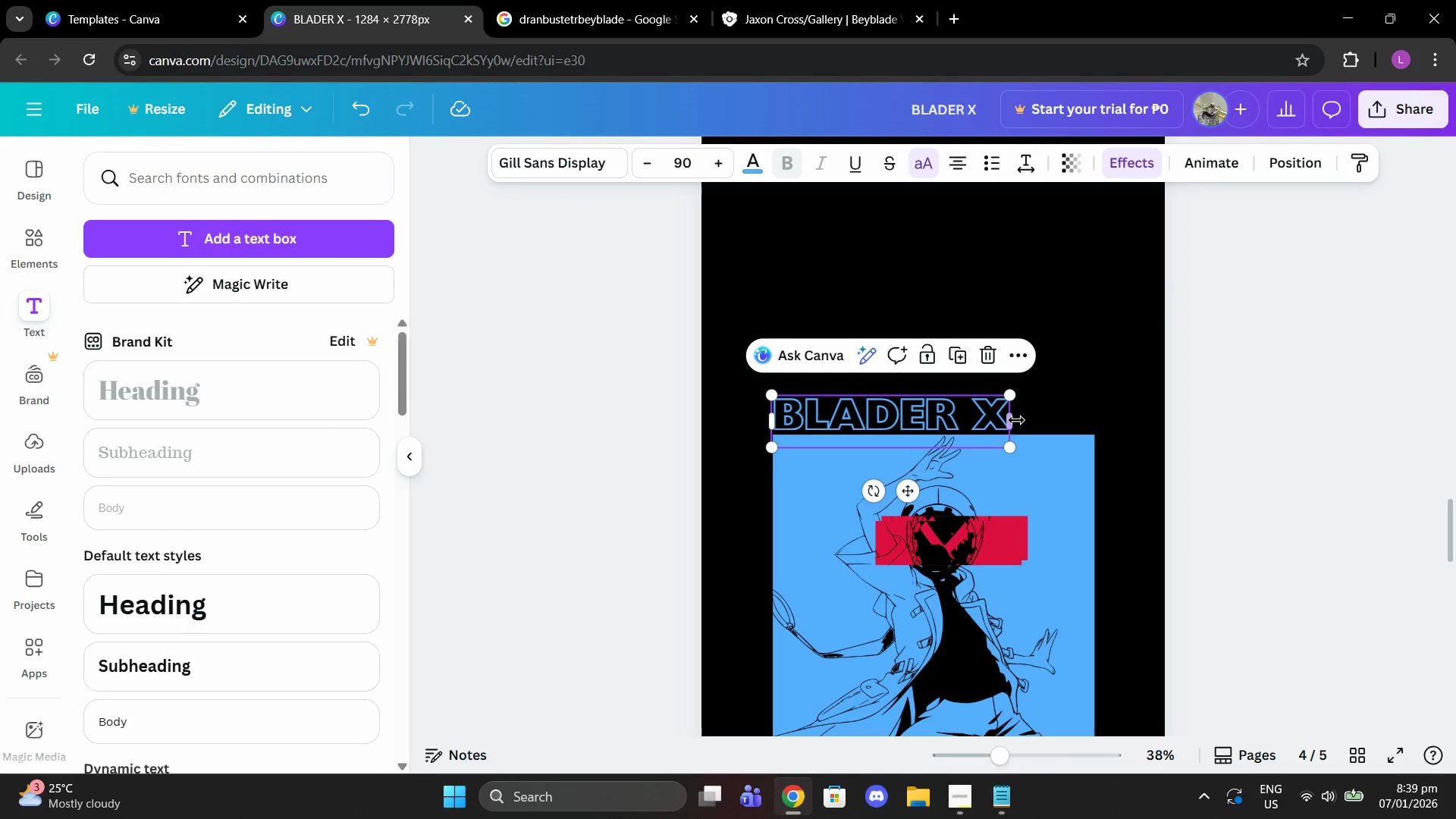 
scroll: coordinate [1058, 353], scroll_direction: down, amount: 2.0
 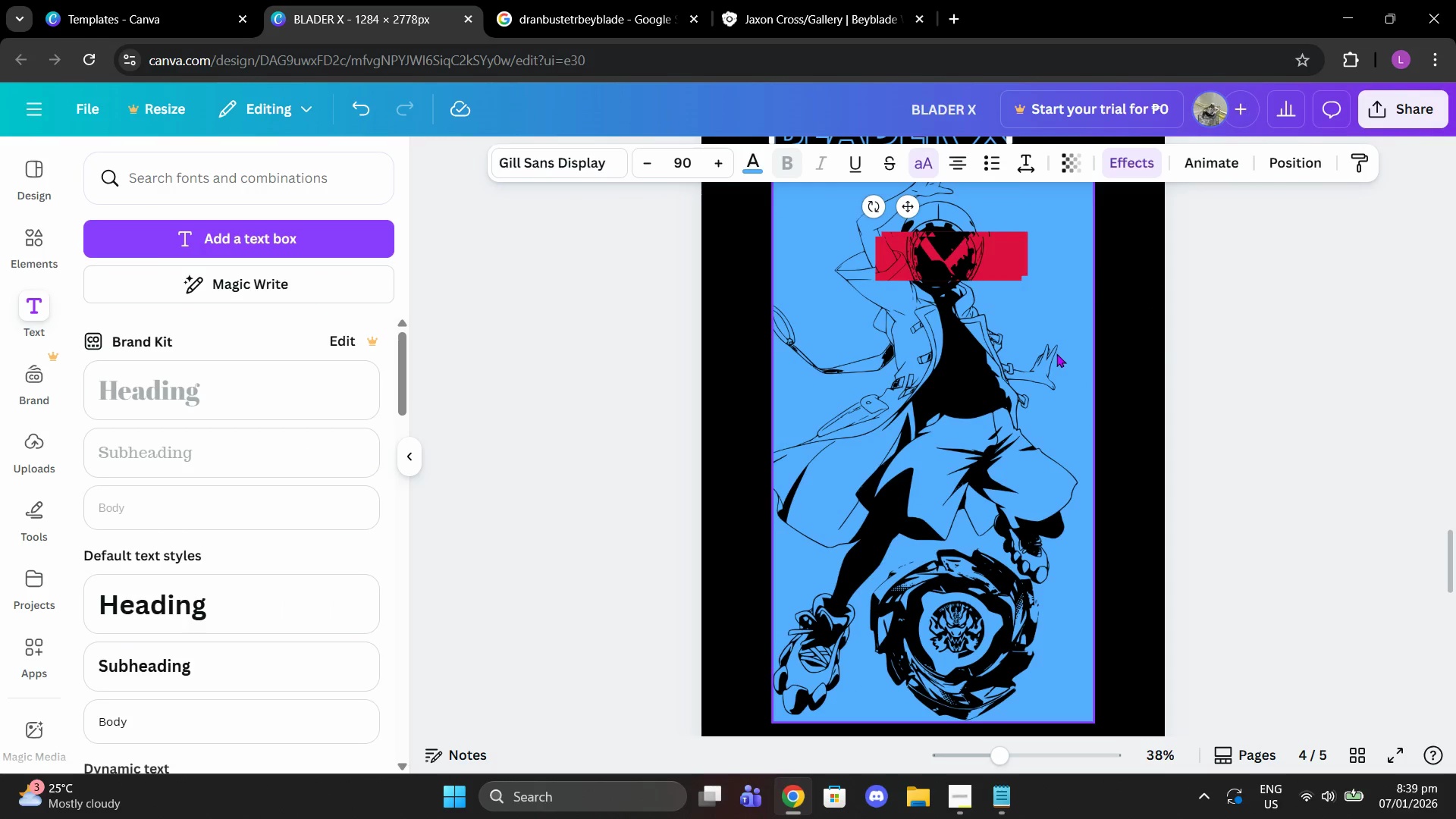 
scroll: coordinate [1056, 353], scroll_direction: up, amount: 2.0
 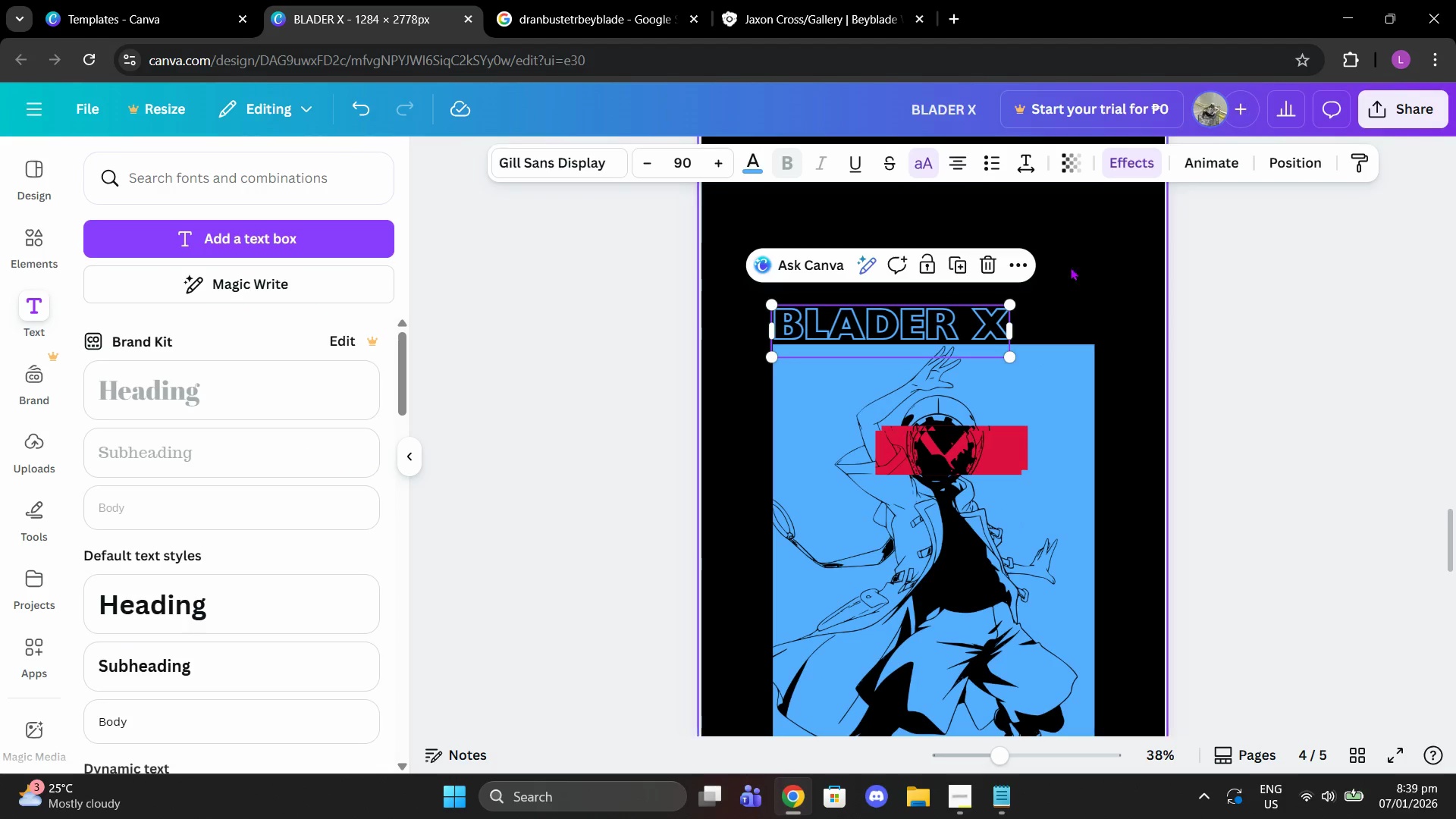 
left_click([965, 323])
 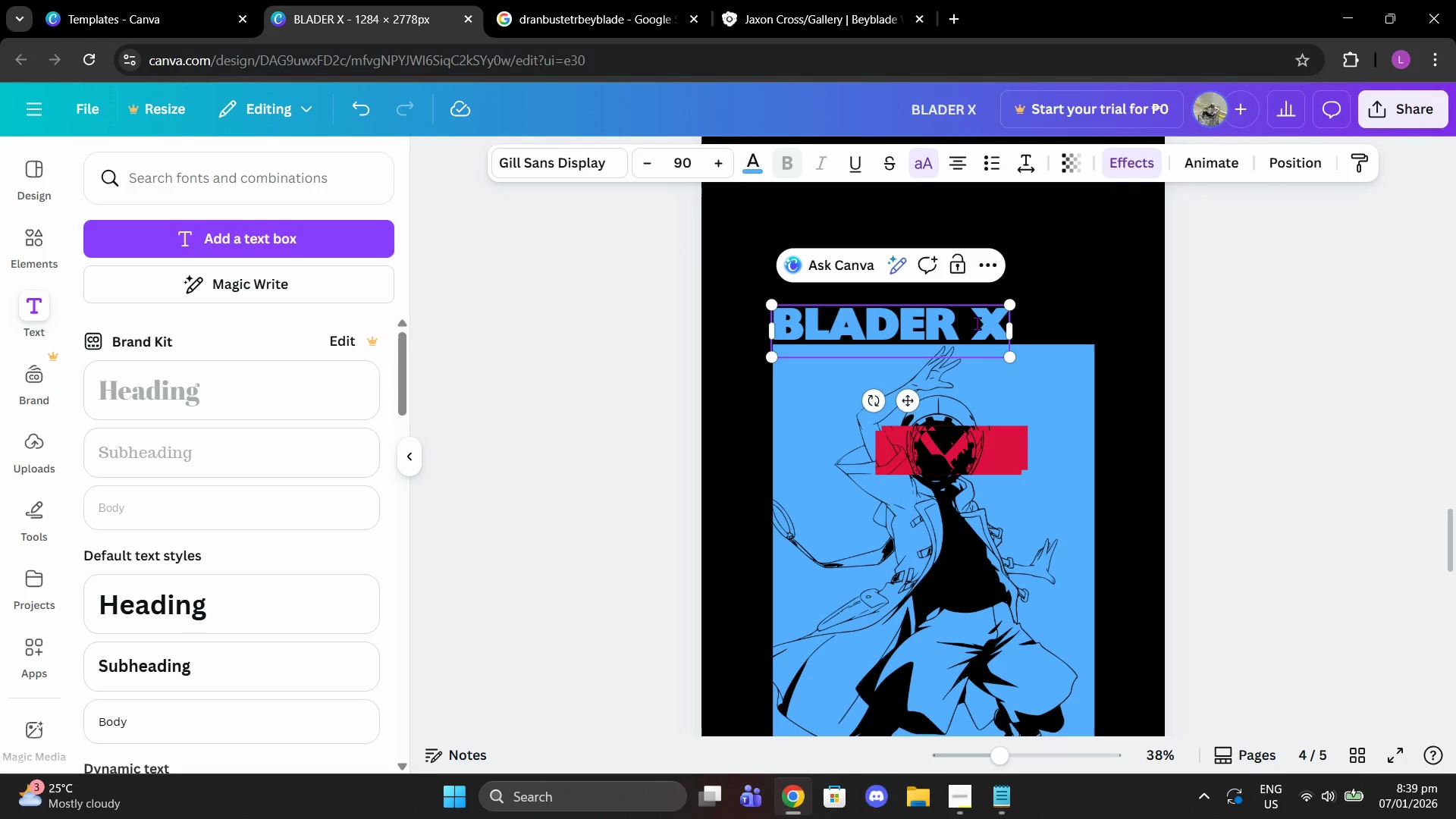 
left_click([977, 323])
 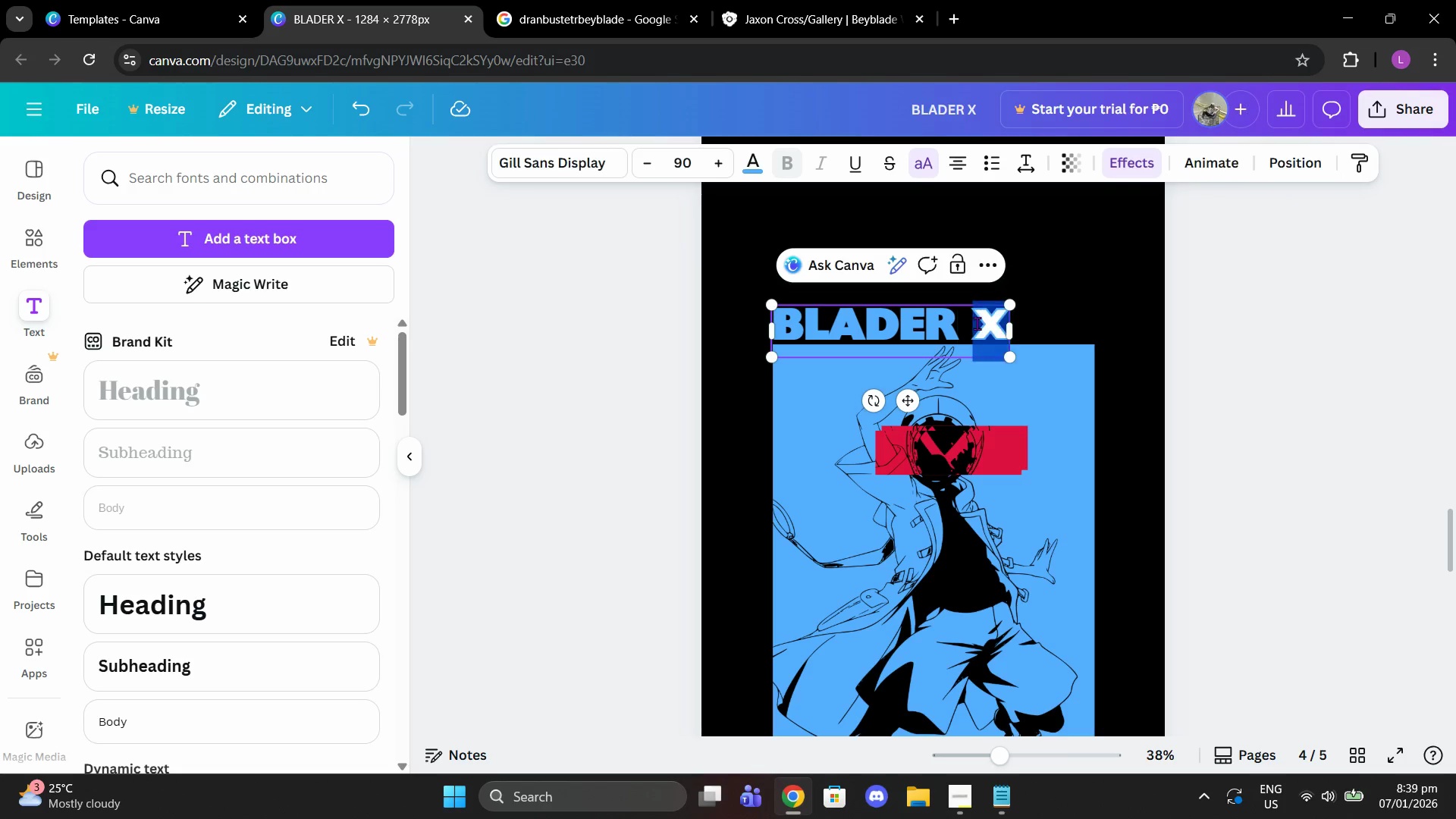 
left_click_drag(start_coordinate=[977, 323], to_coordinate=[993, 321])
 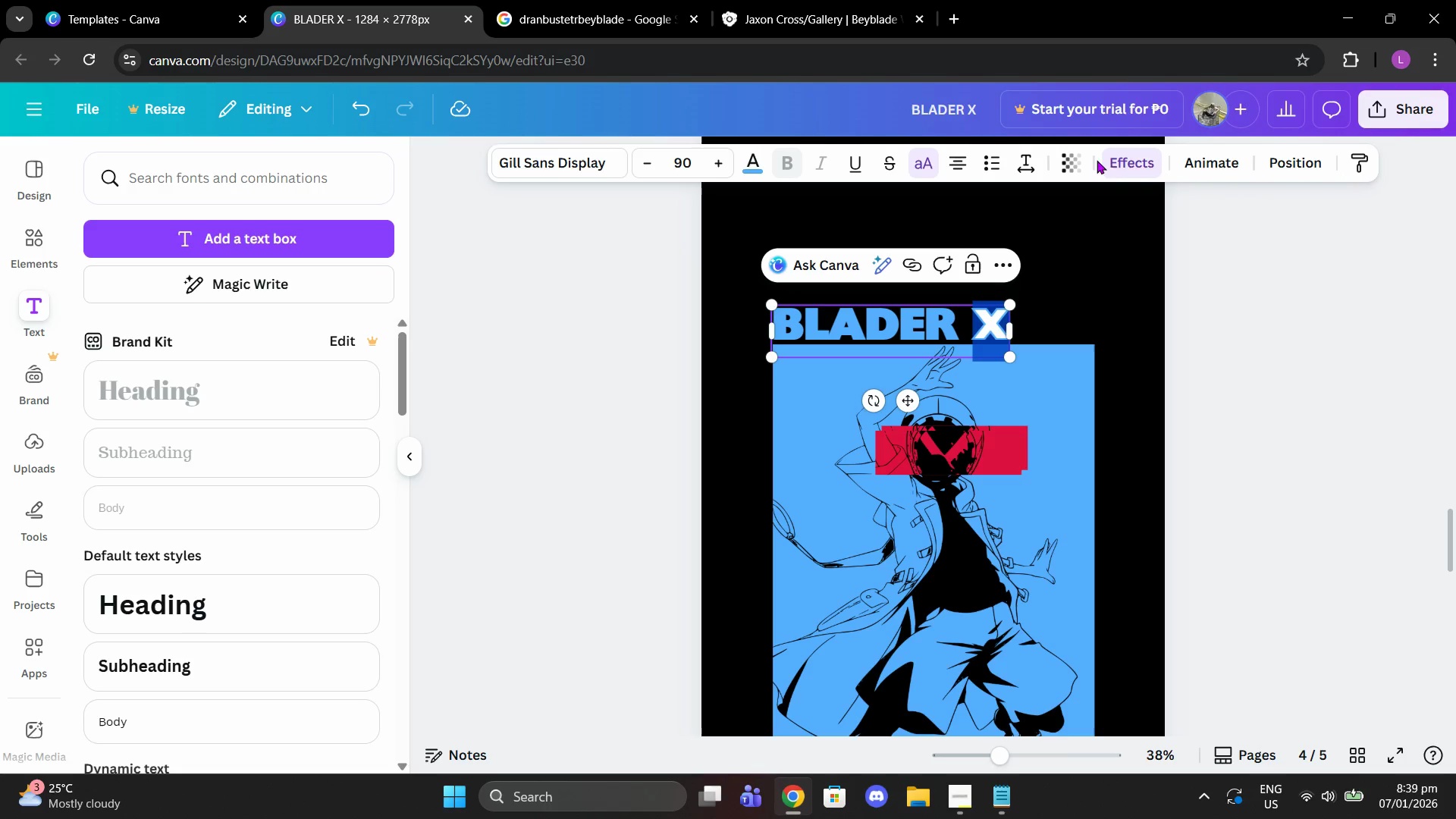 
left_click([1116, 162])
 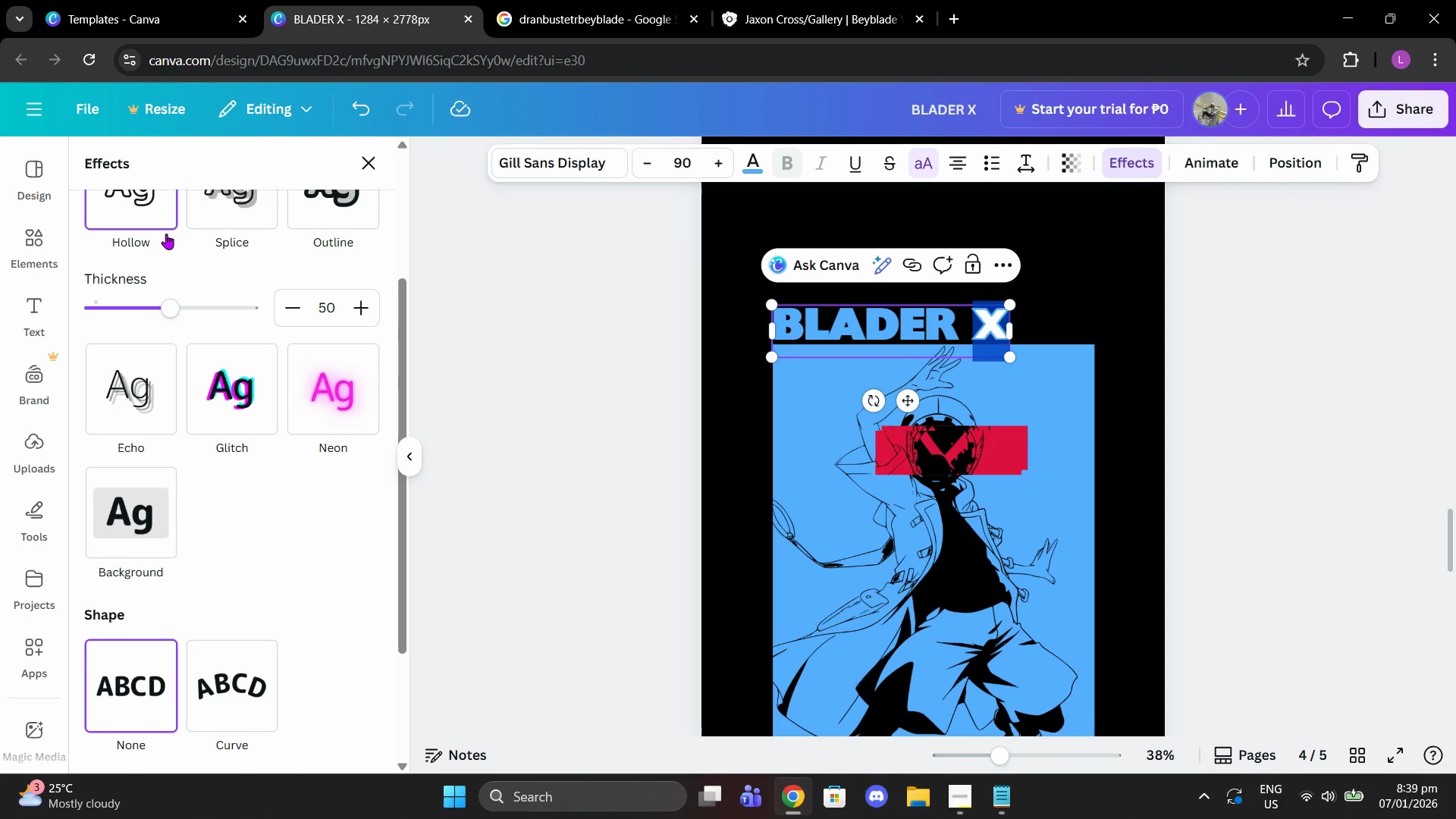 
left_click([143, 256])
 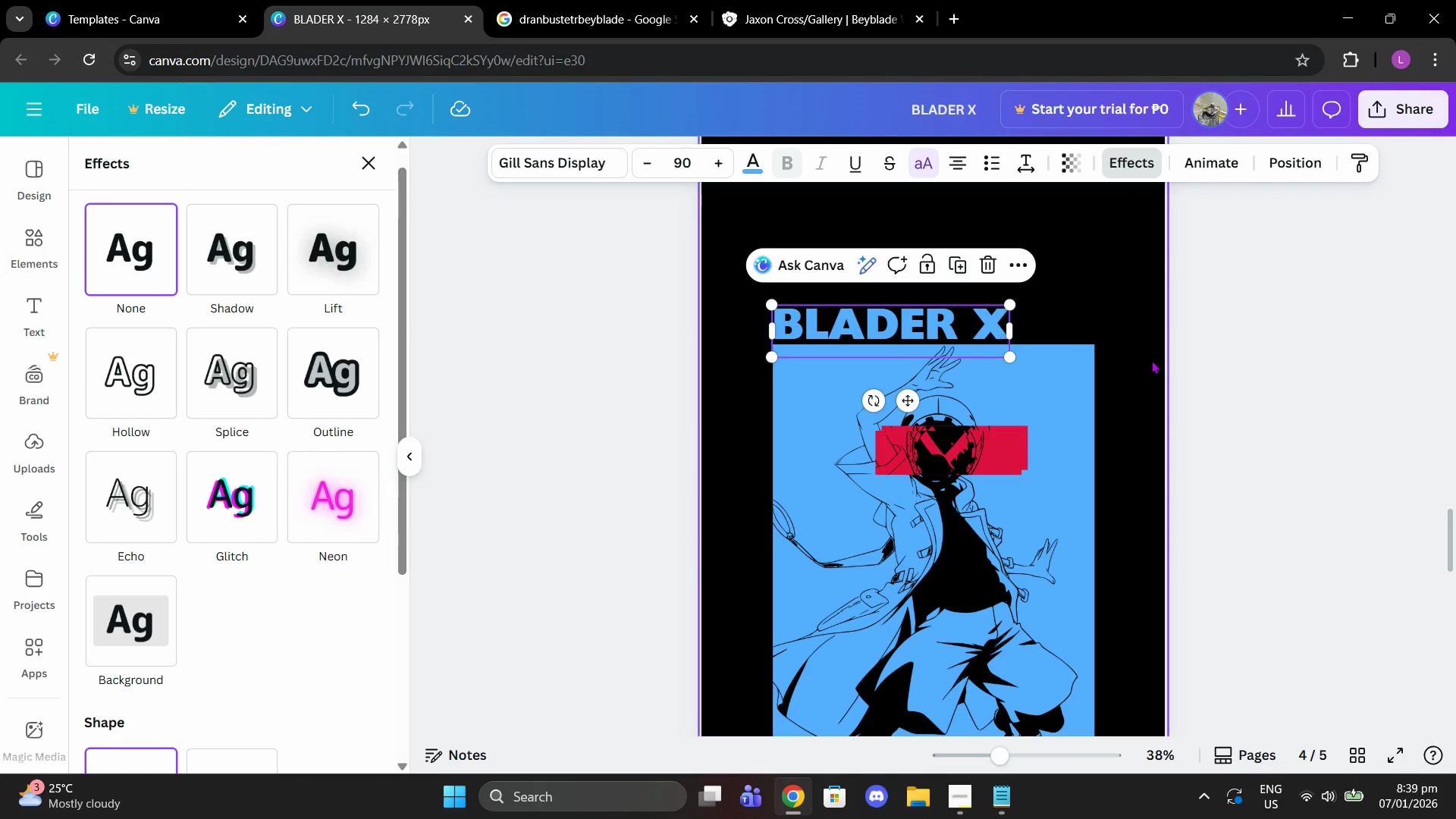 
scroll: coordinate [183, 256], scroll_direction: up, amount: 2.0
 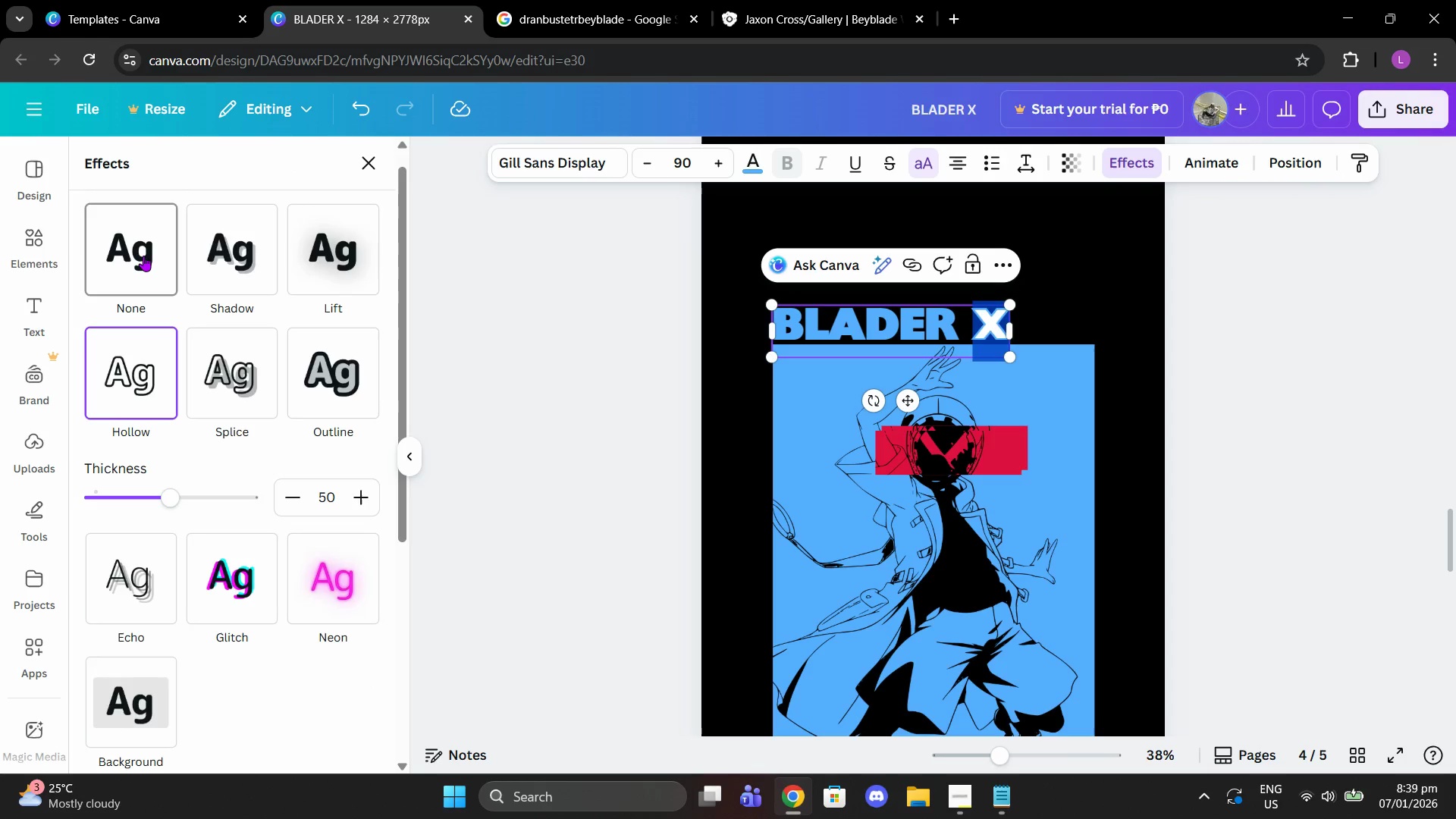 
left_click([1259, 358])
 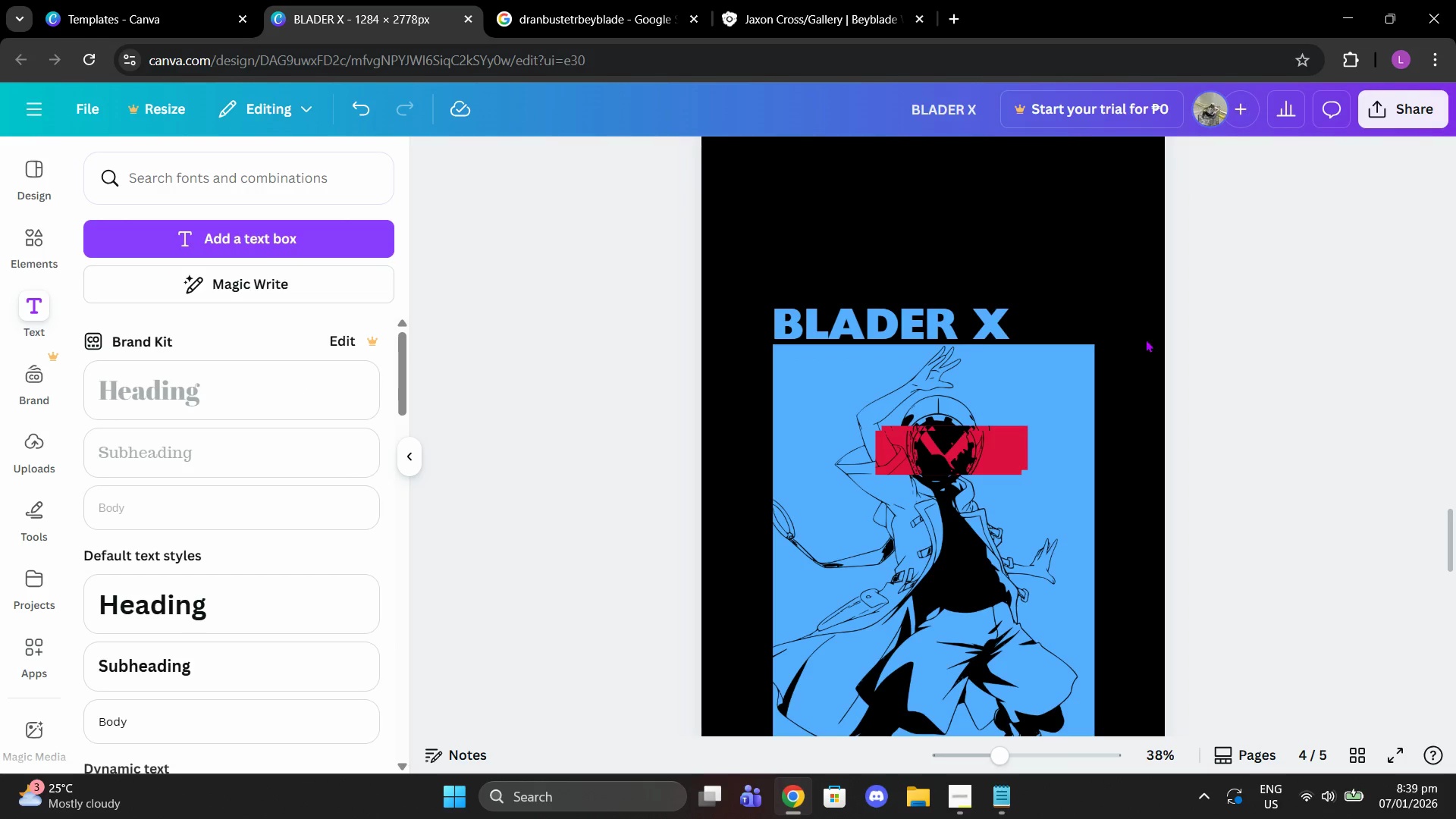 
left_click([924, 338])
 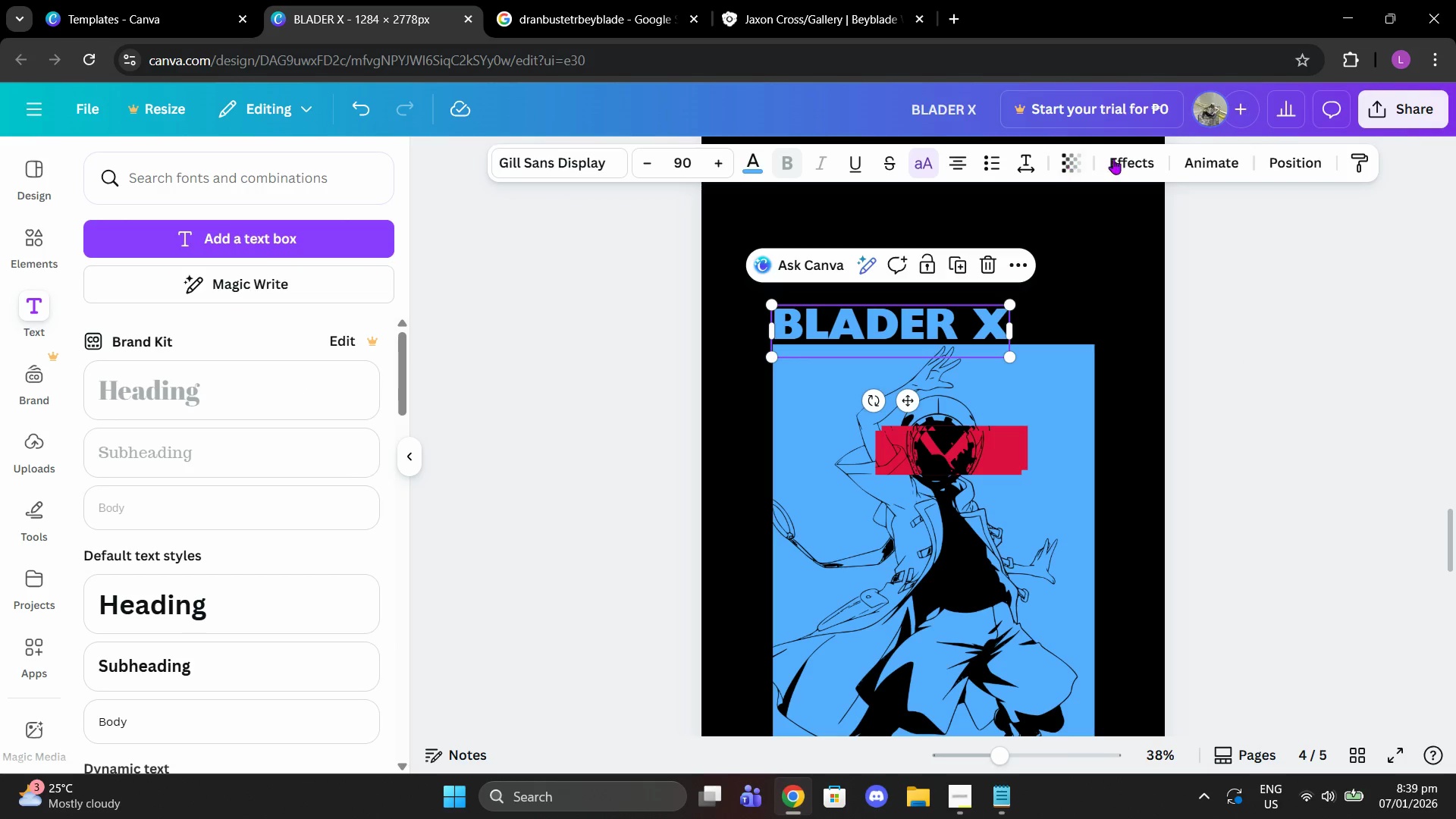 
left_click([1128, 156])
 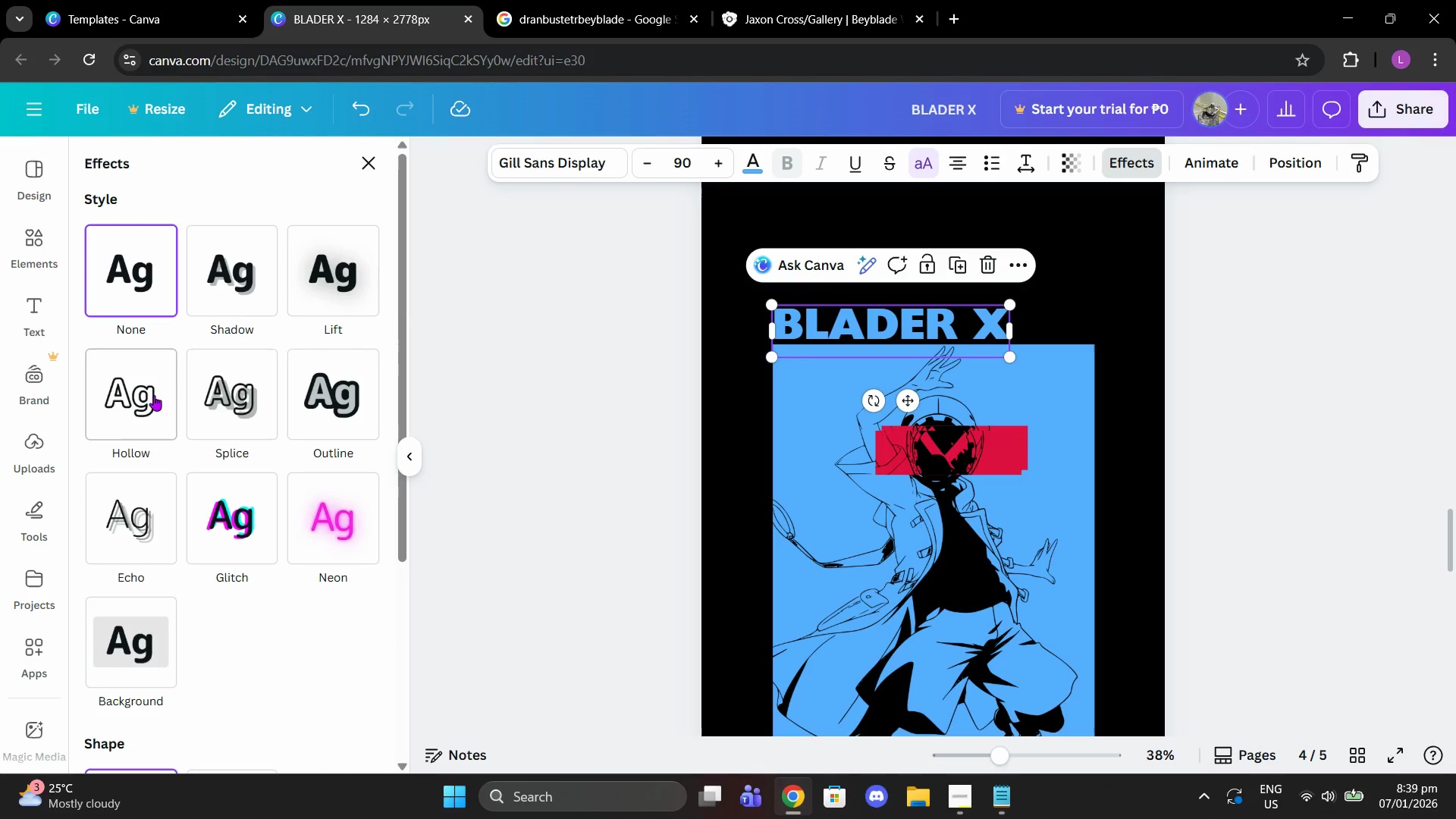 
left_click([153, 399])
 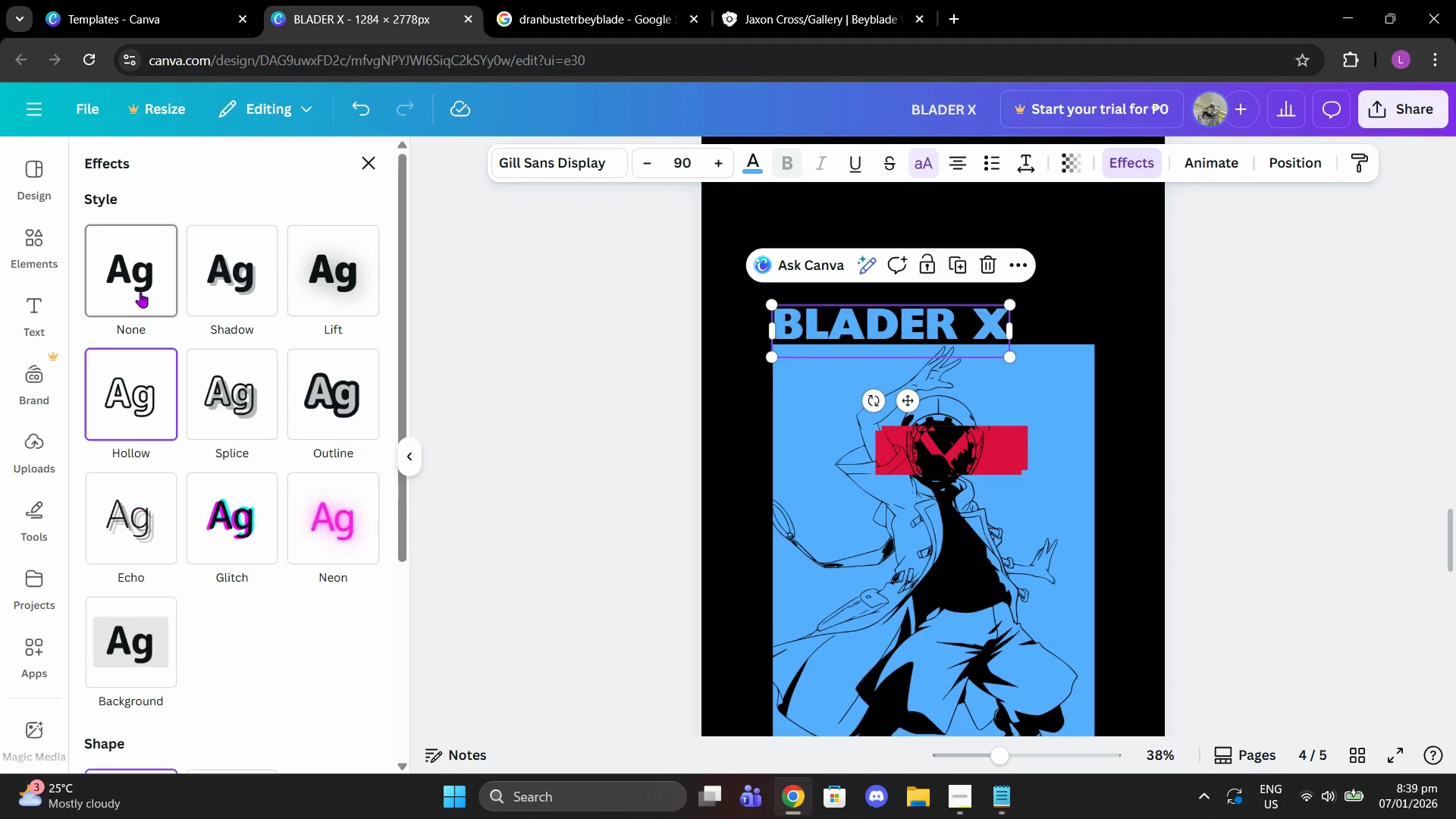 
double_click([1296, 350])
 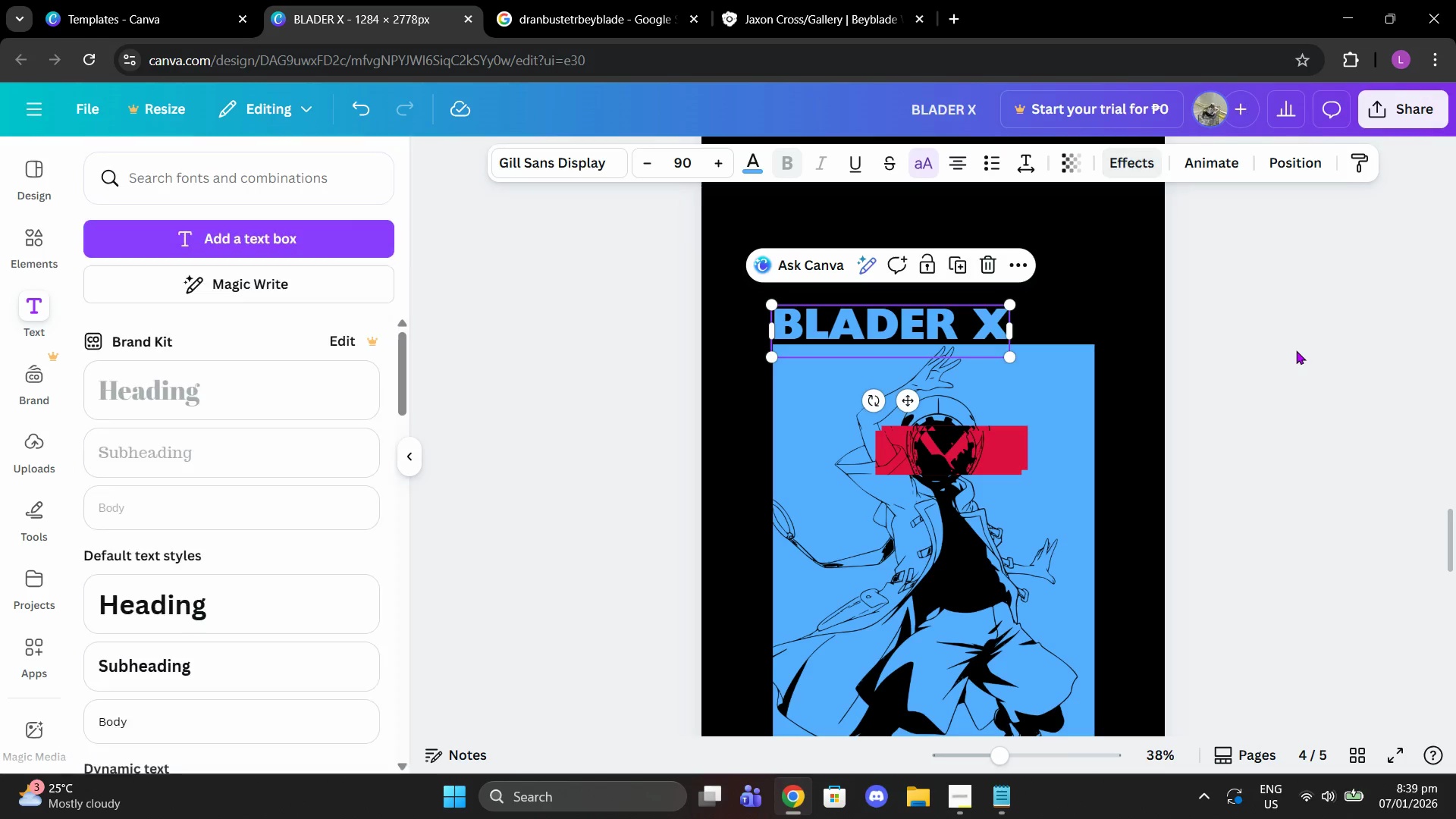 
triple_click([1296, 350])
 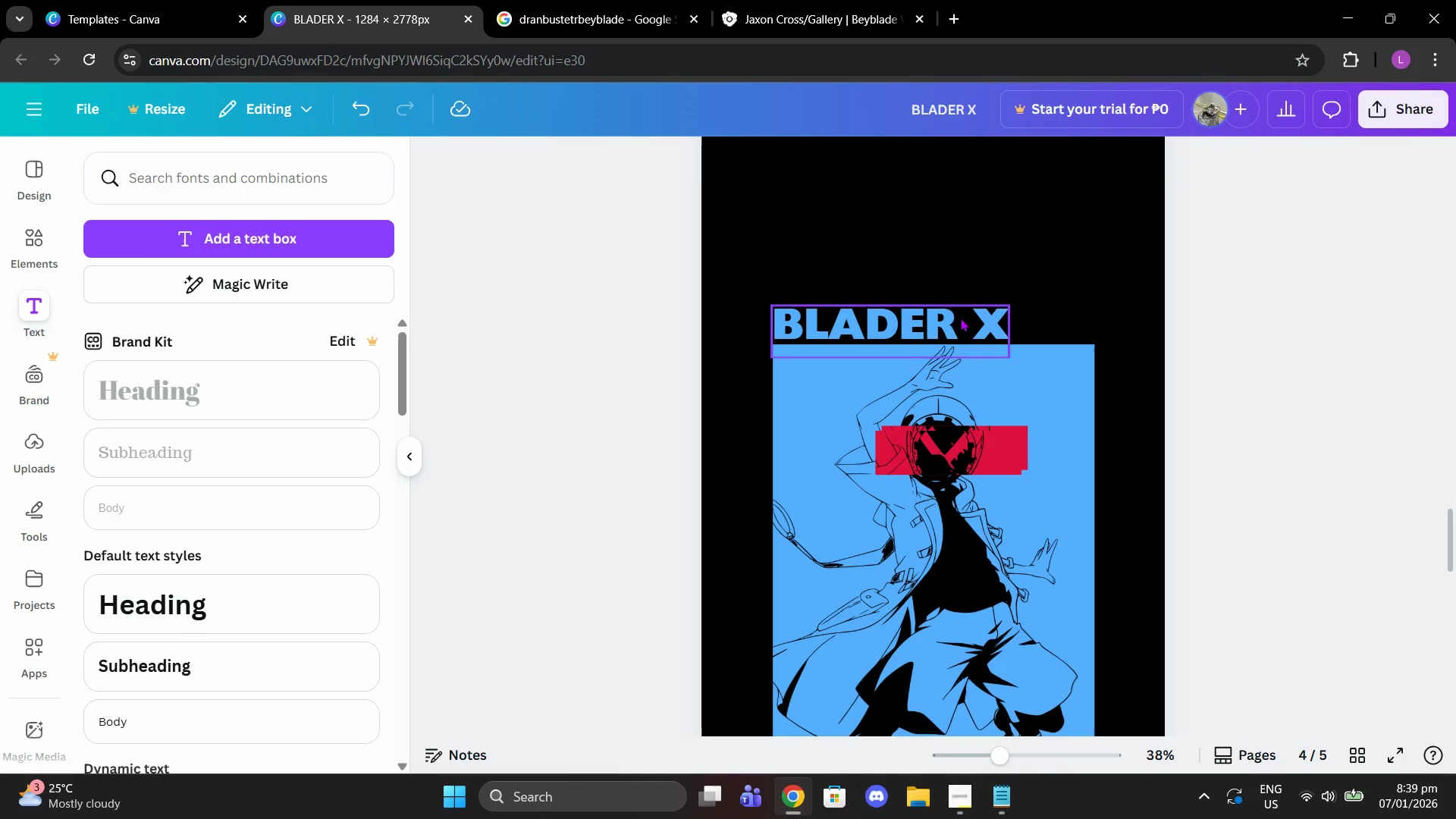 
left_click([943, 319])
 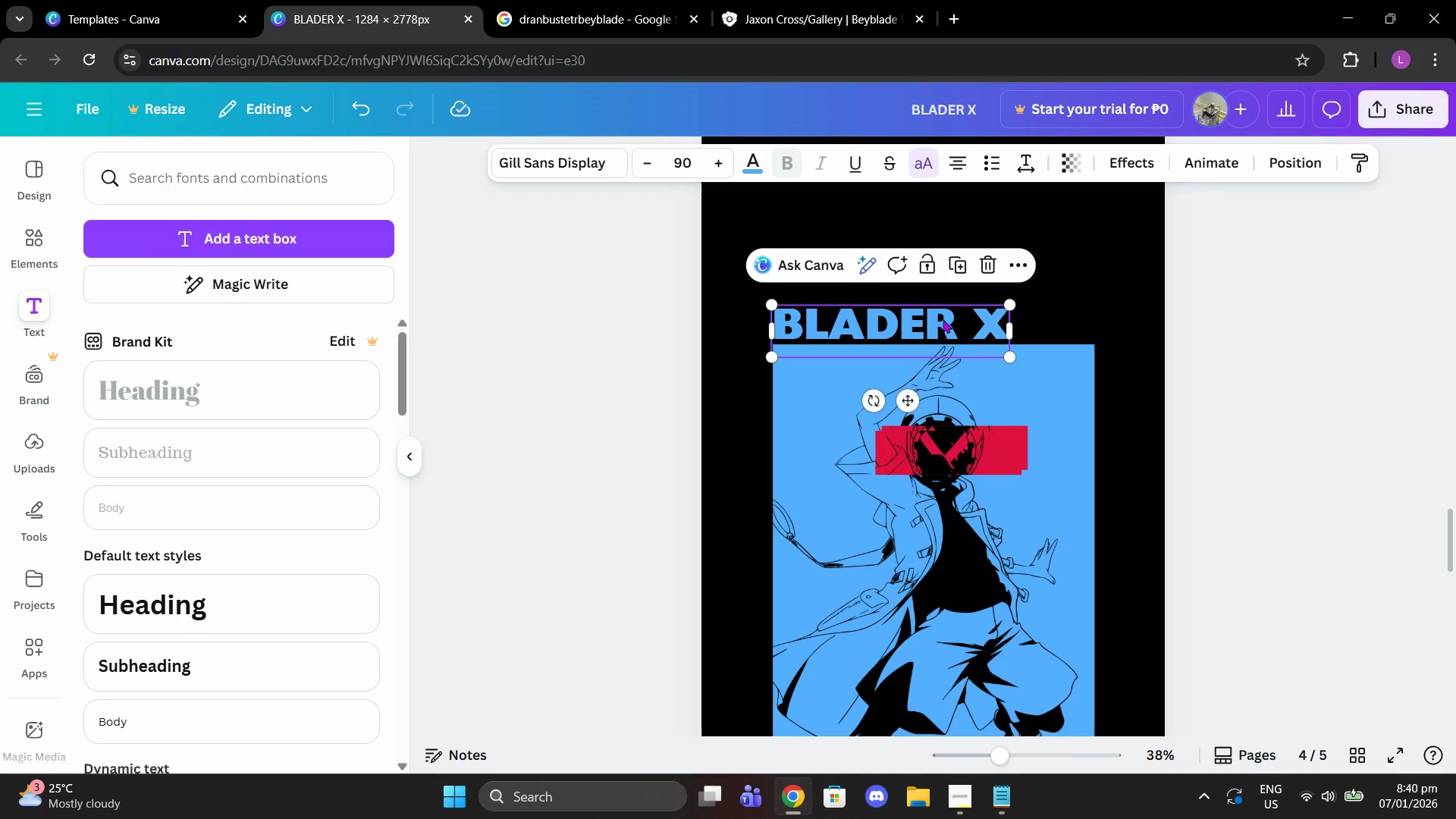 
key(Control+ControlLeft)
 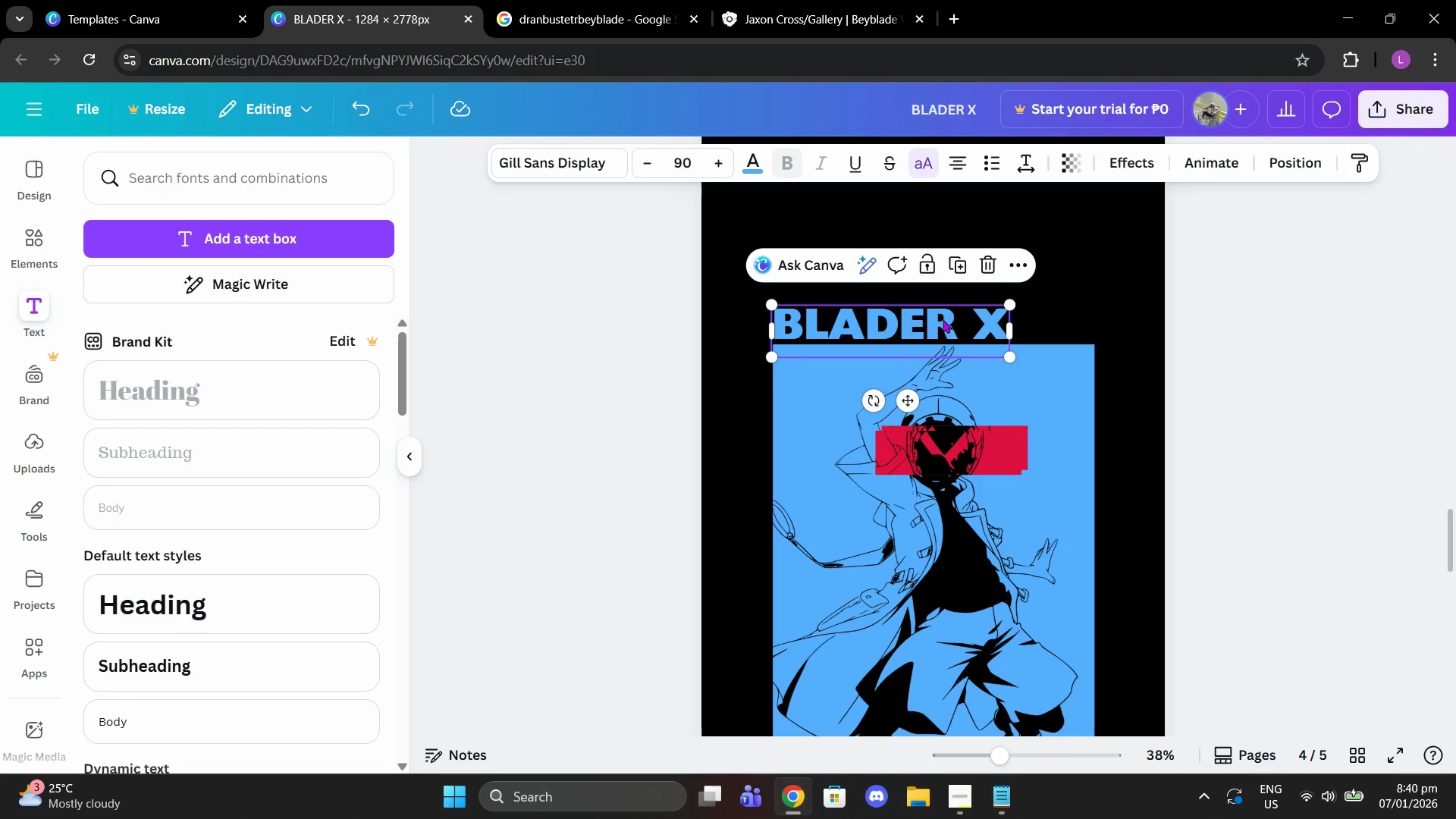 
key(Control+C)
 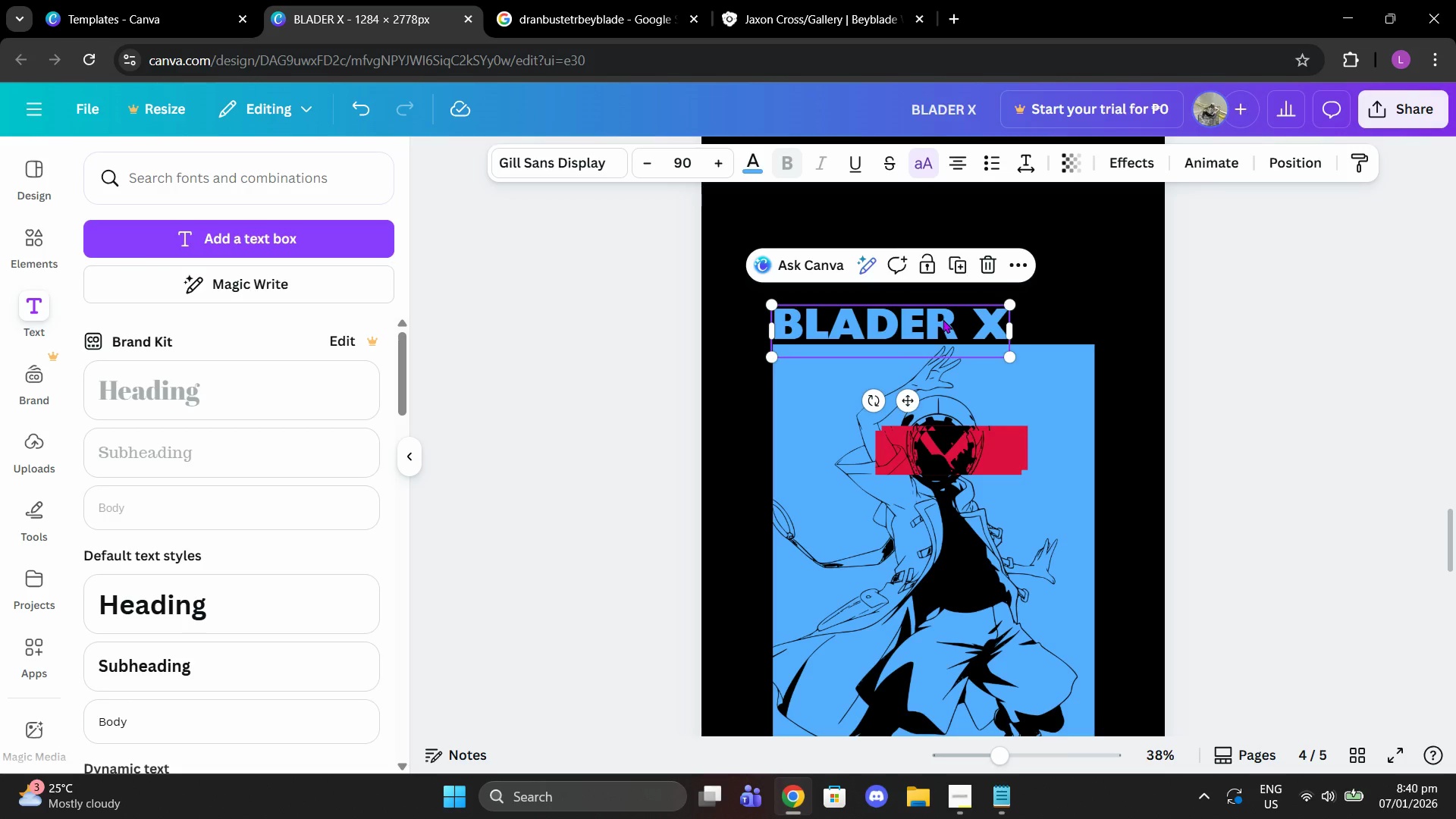 
key(Control+ControlLeft)
 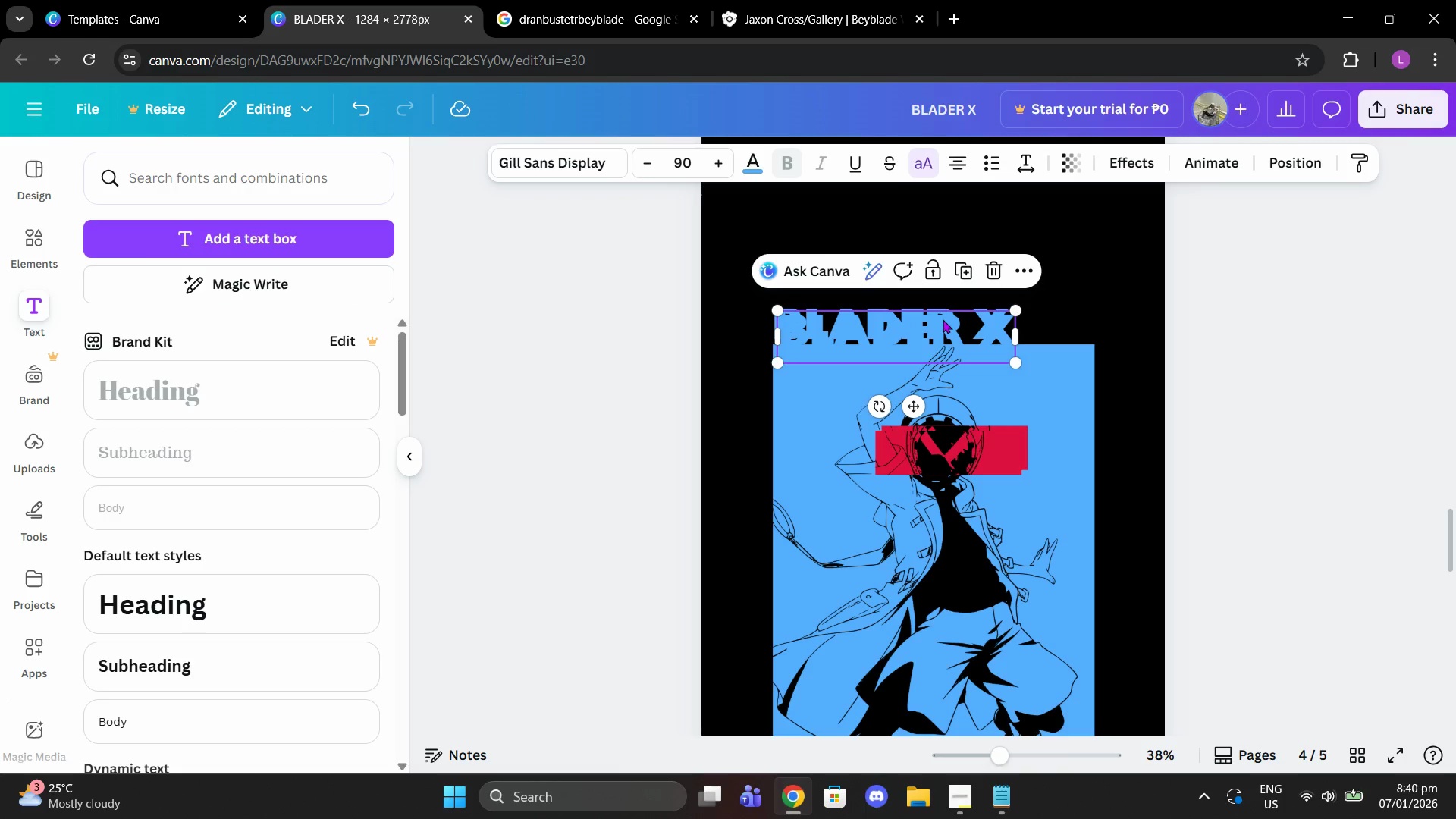 
key(Control+V)
 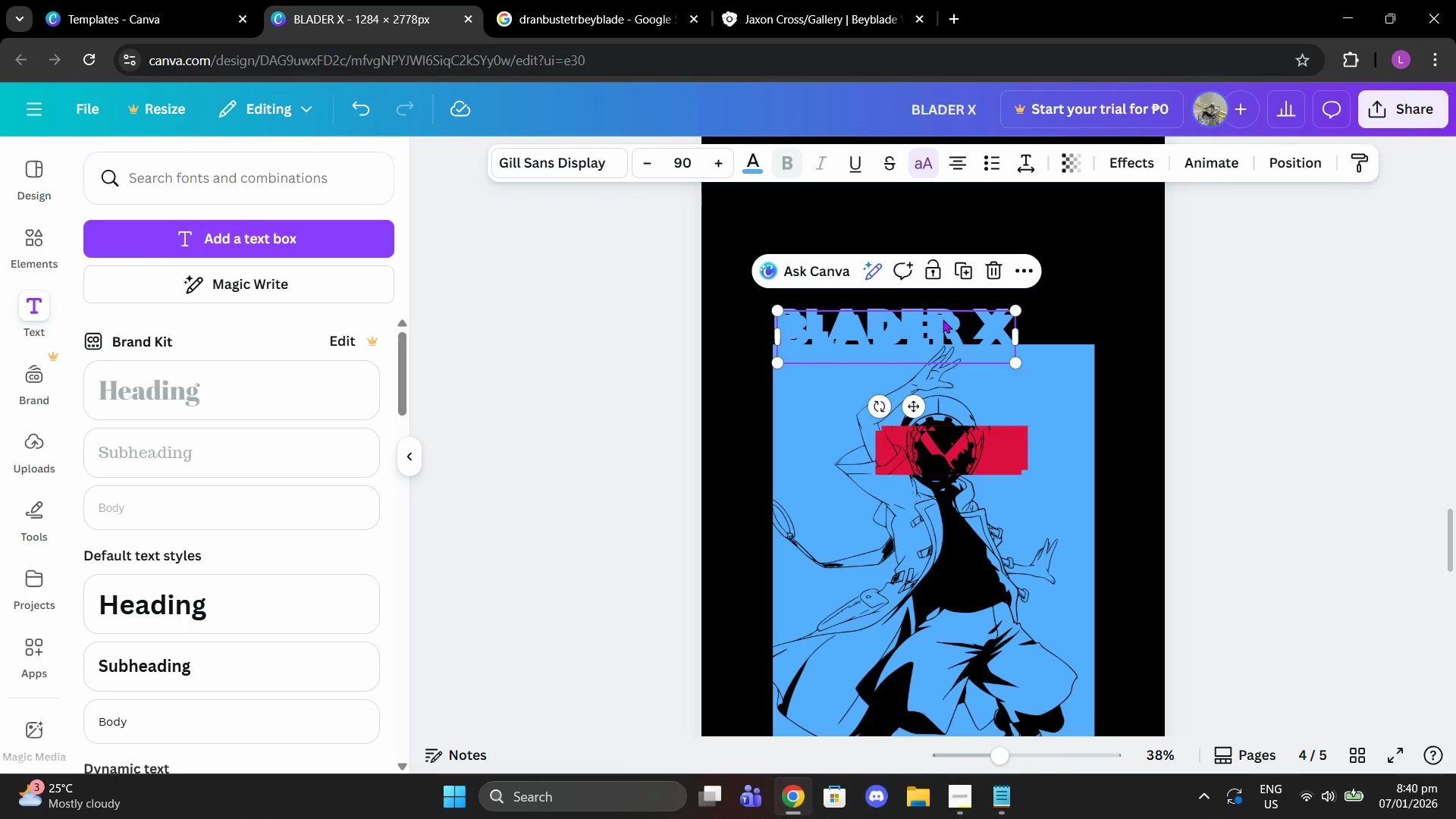 
left_click_drag(start_coordinate=[943, 319], to_coordinate=[938, 369])
 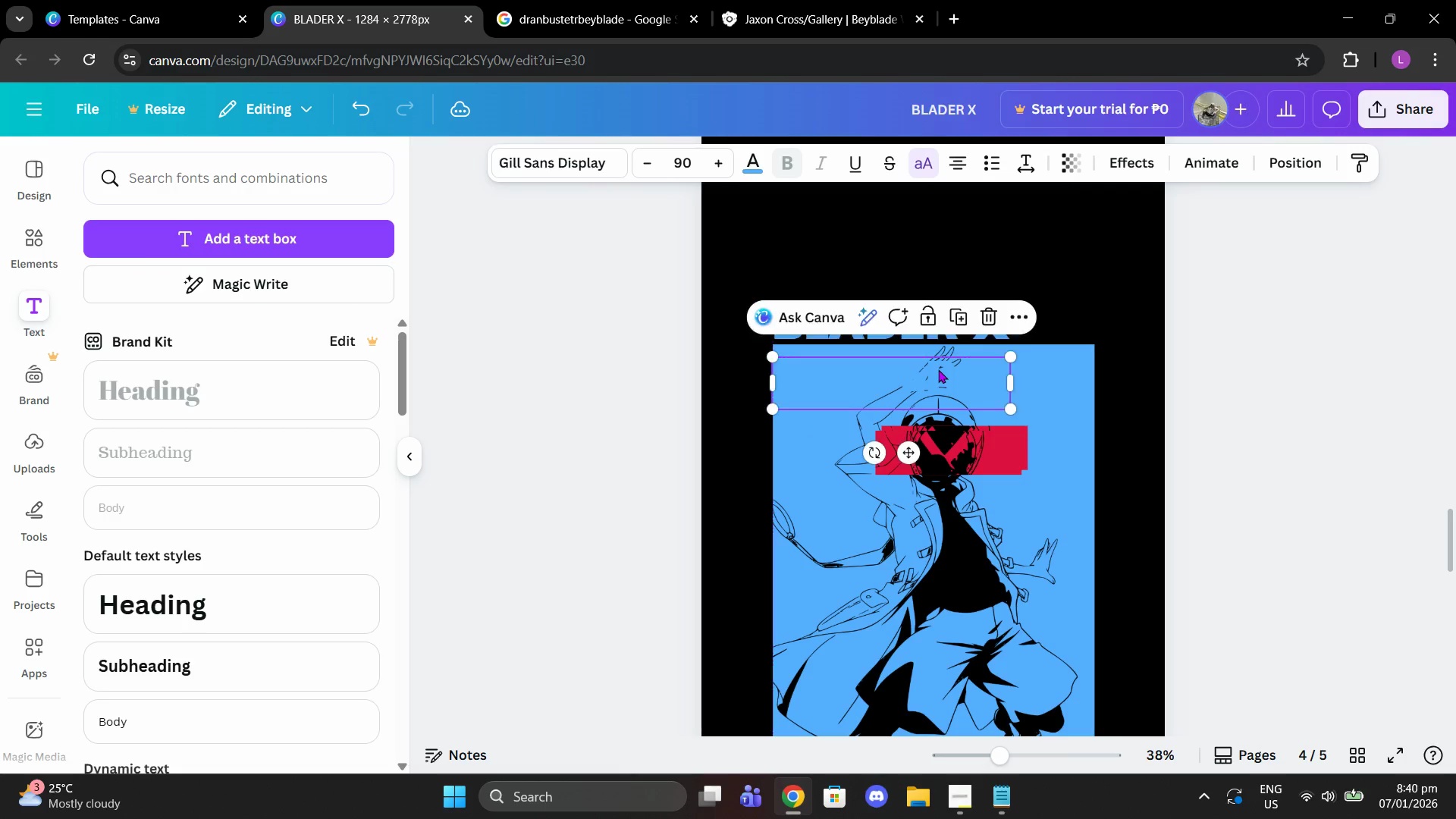 
left_click([938, 369])
 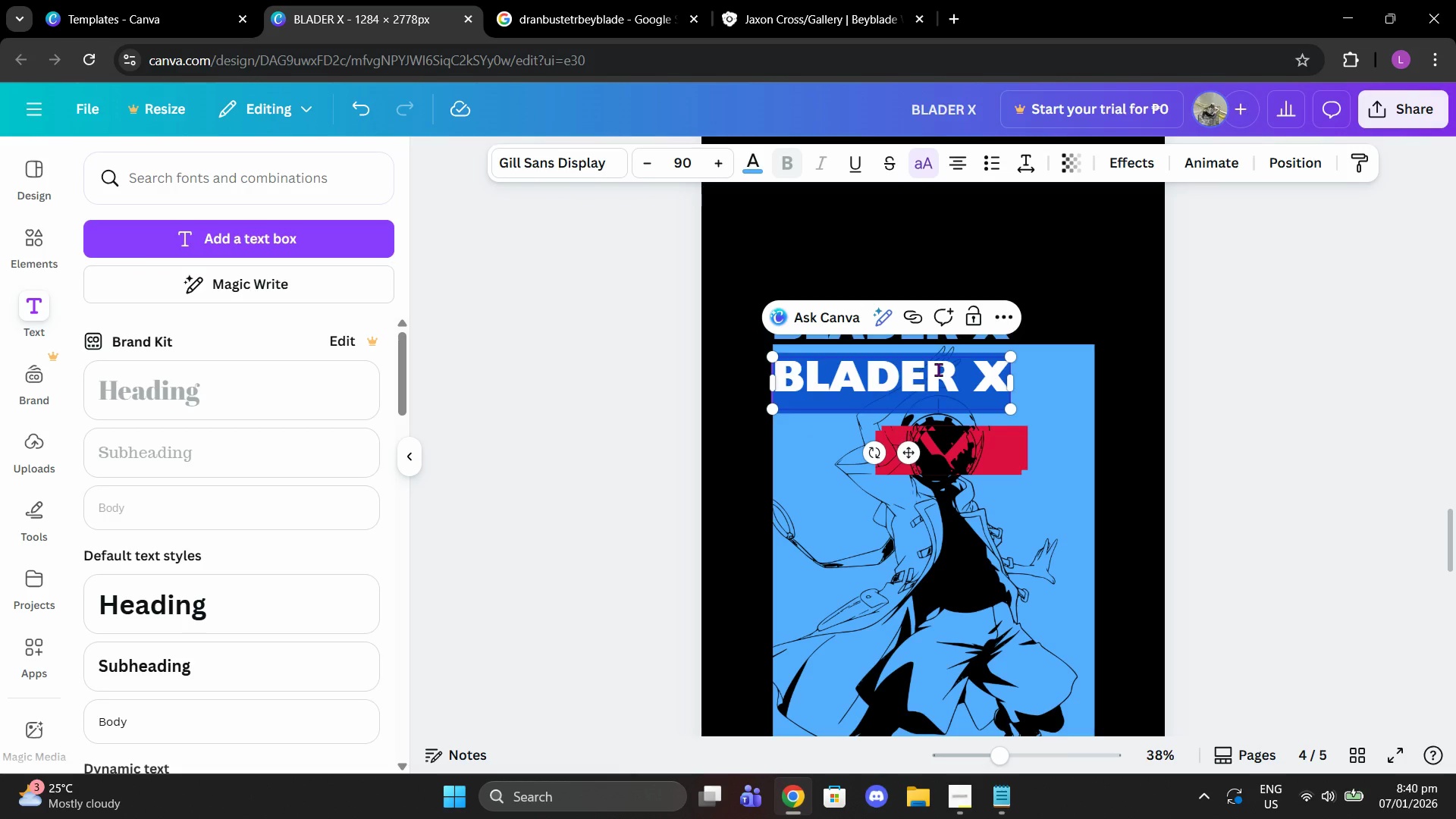 
type(jaxon)
 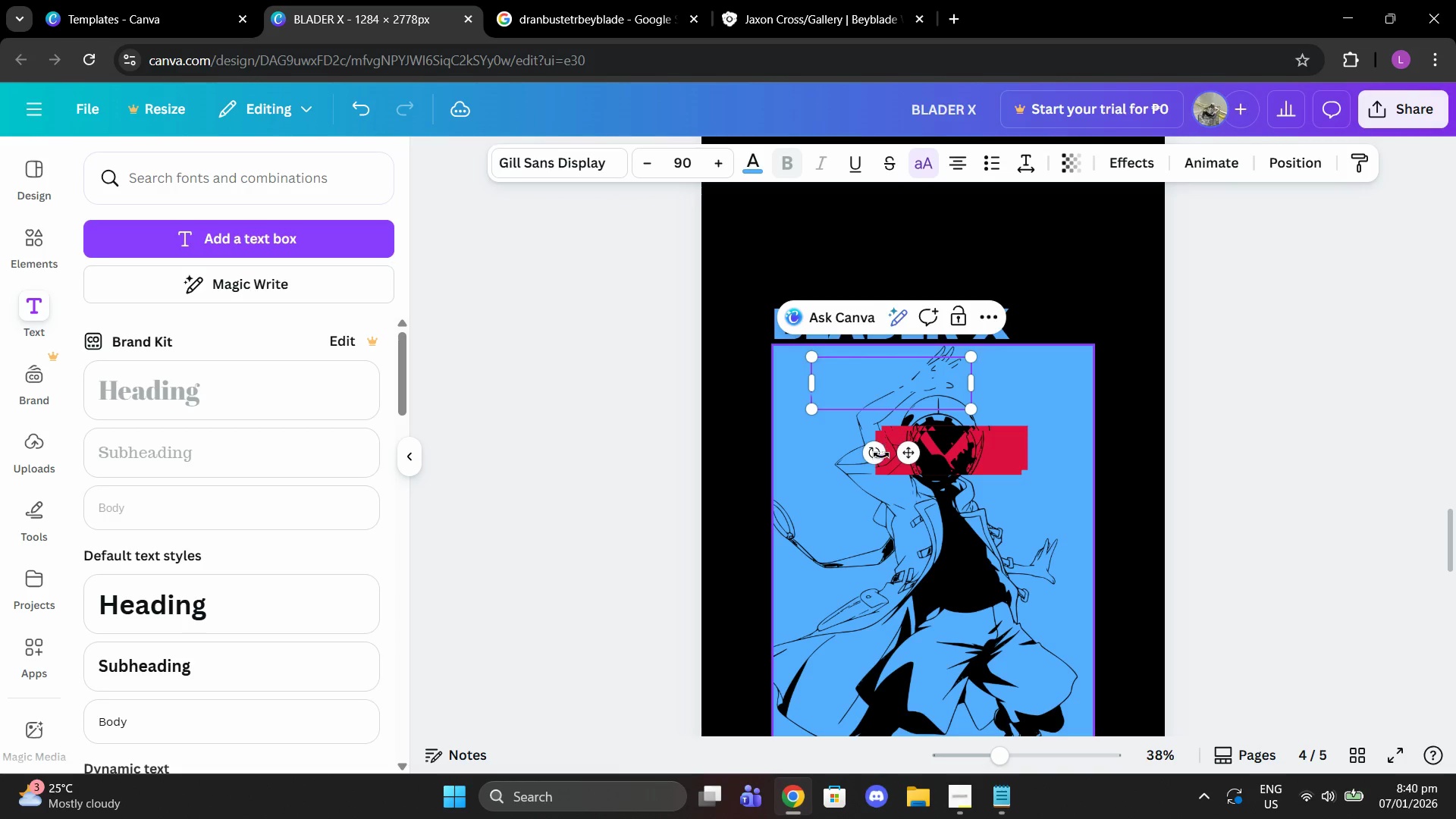 
left_click_drag(start_coordinate=[876, 454], to_coordinate=[974, 400])
 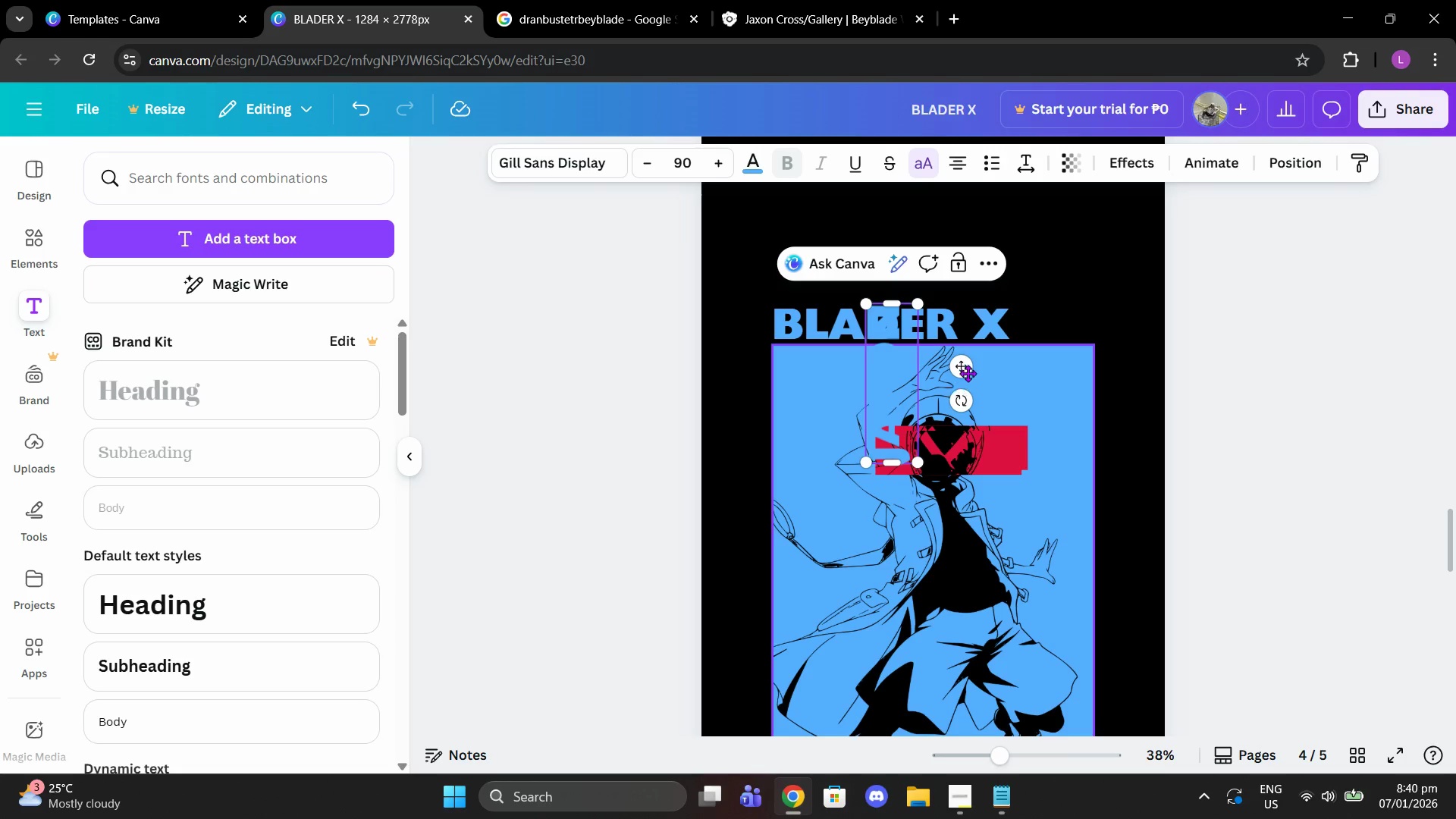 
left_click_drag(start_coordinate=[970, 369], to_coordinate=[880, 410])
 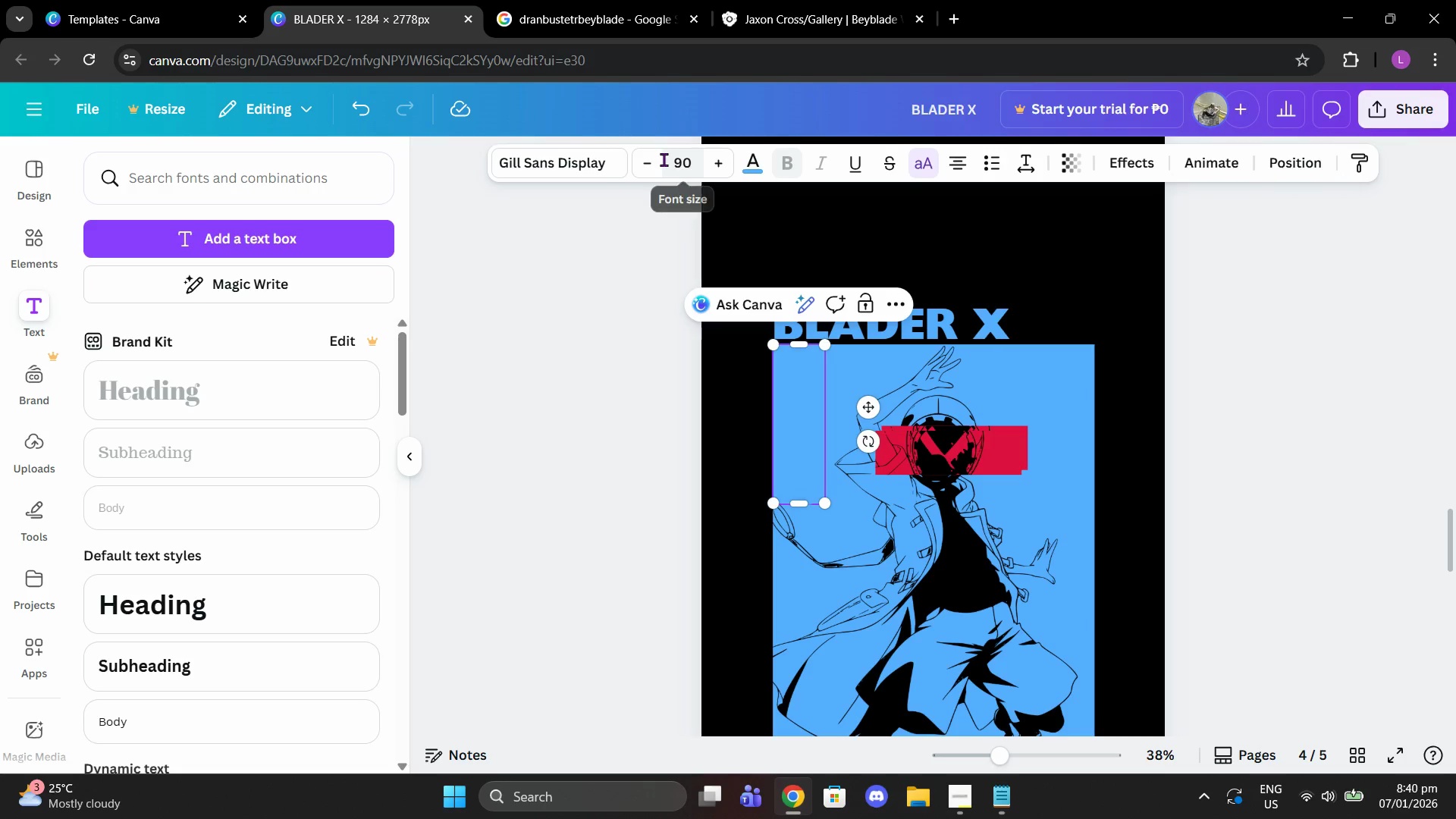 
double_click([635, 163])
 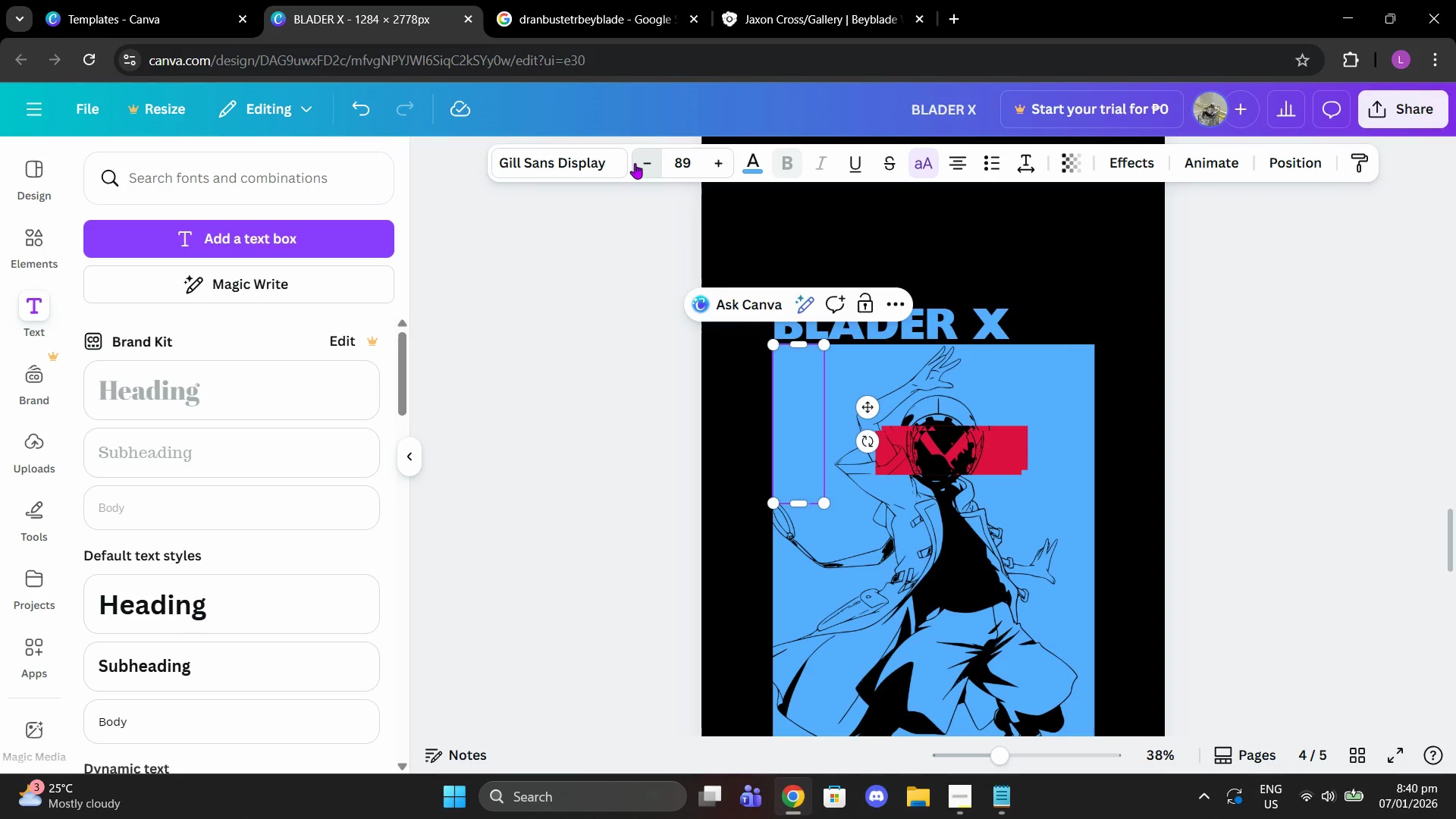 
triple_click([635, 163])
 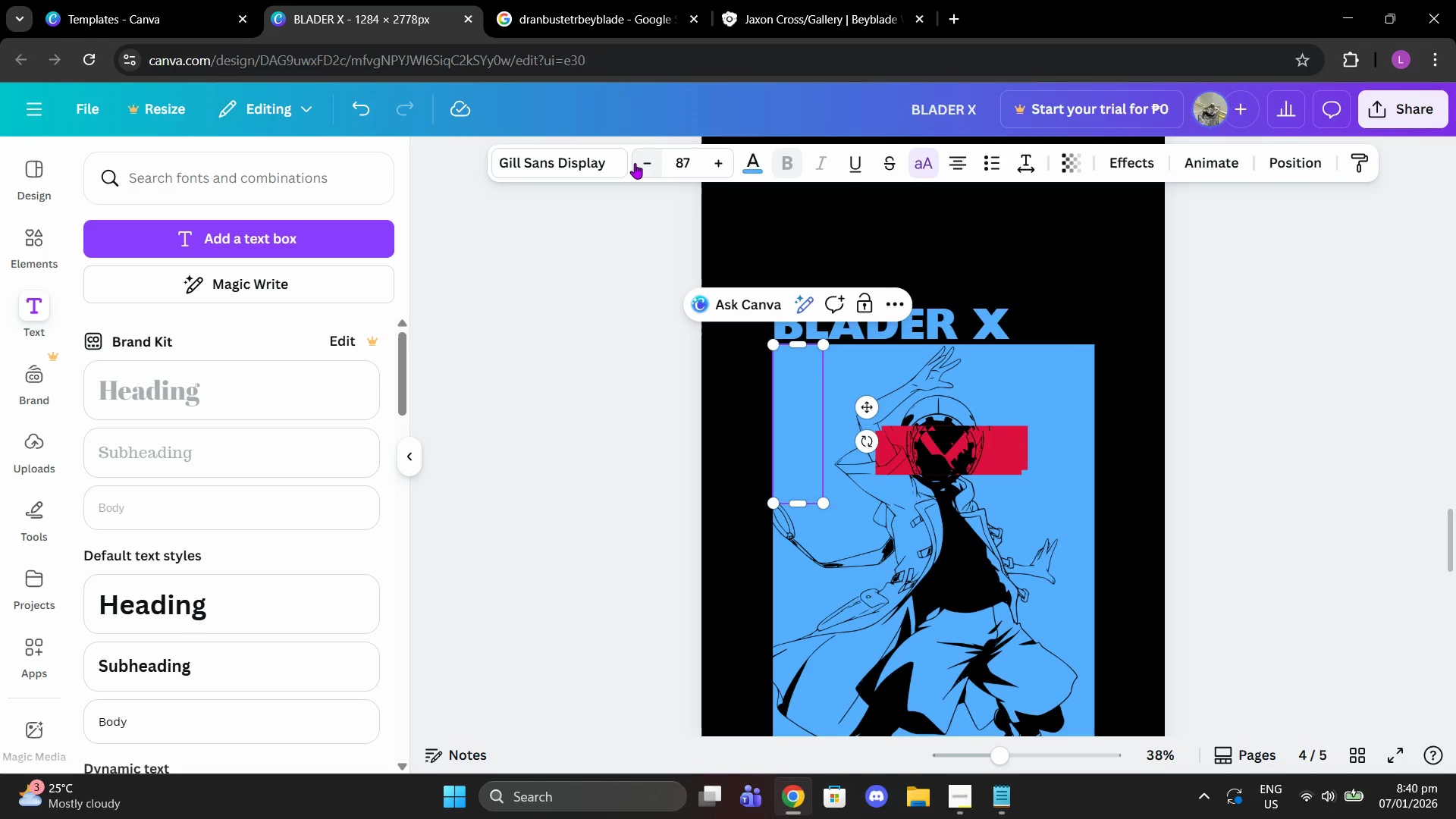 
triple_click([635, 163])
 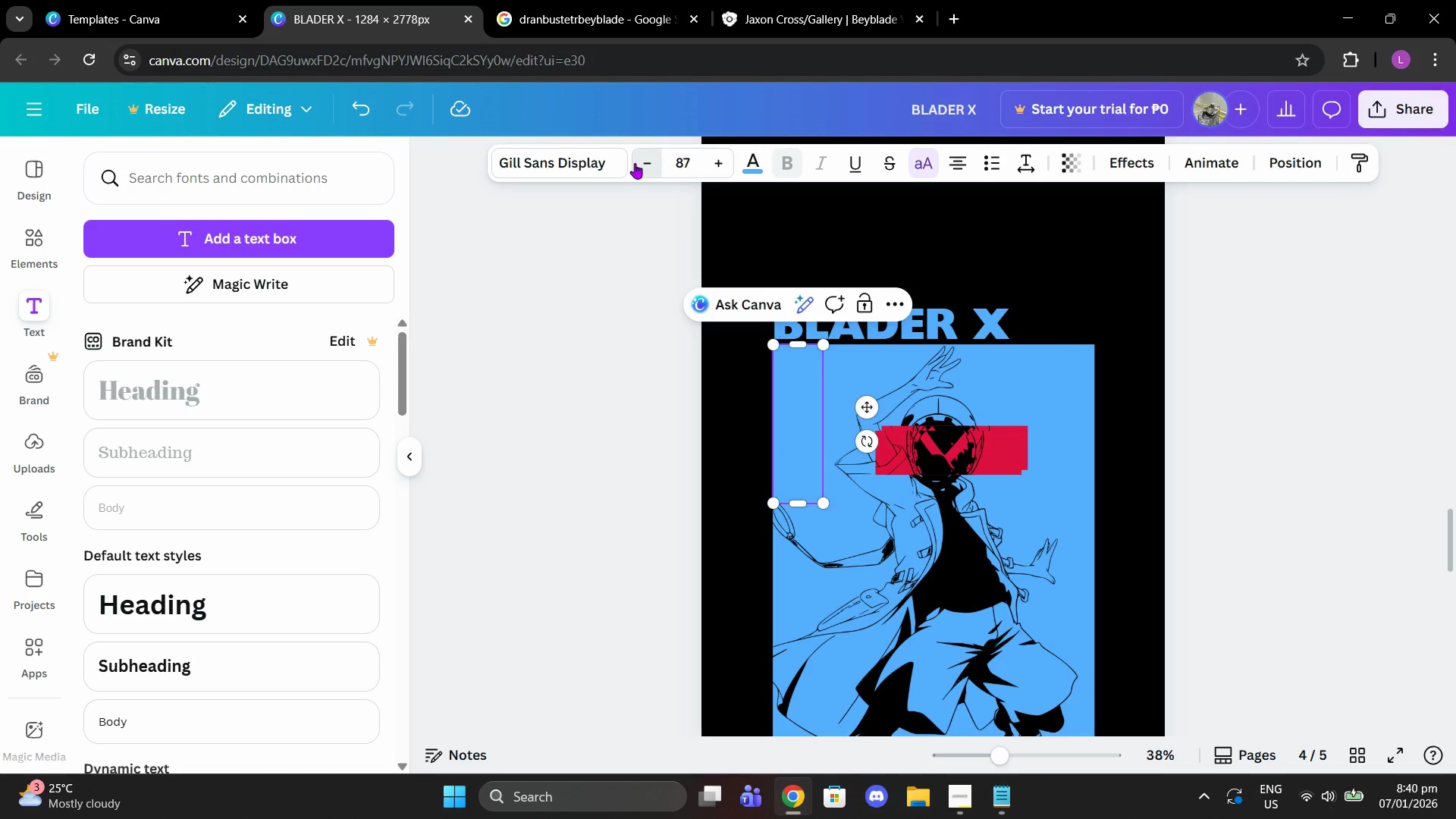 
triple_click([635, 163])
 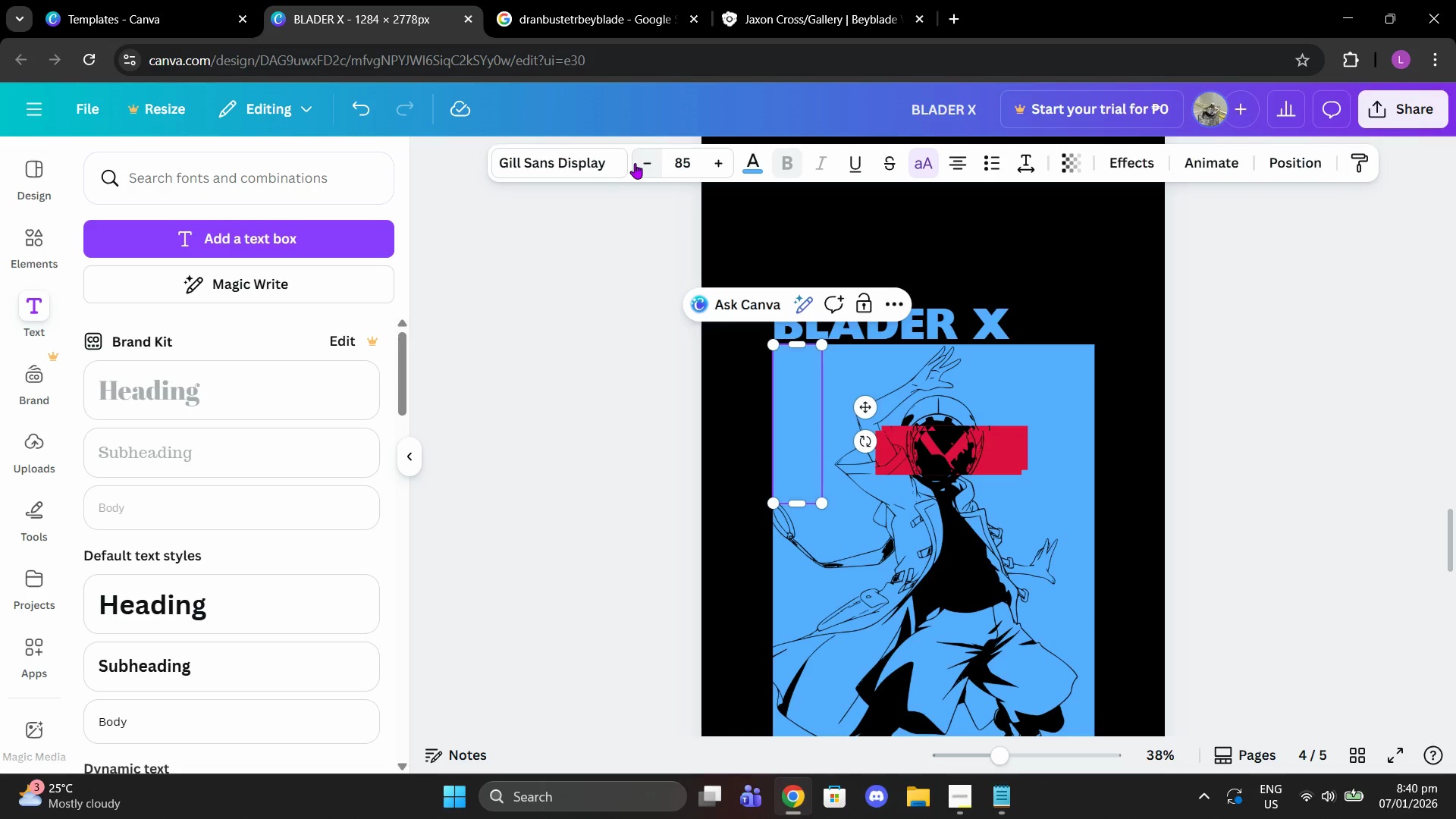 
triple_click([635, 163])
 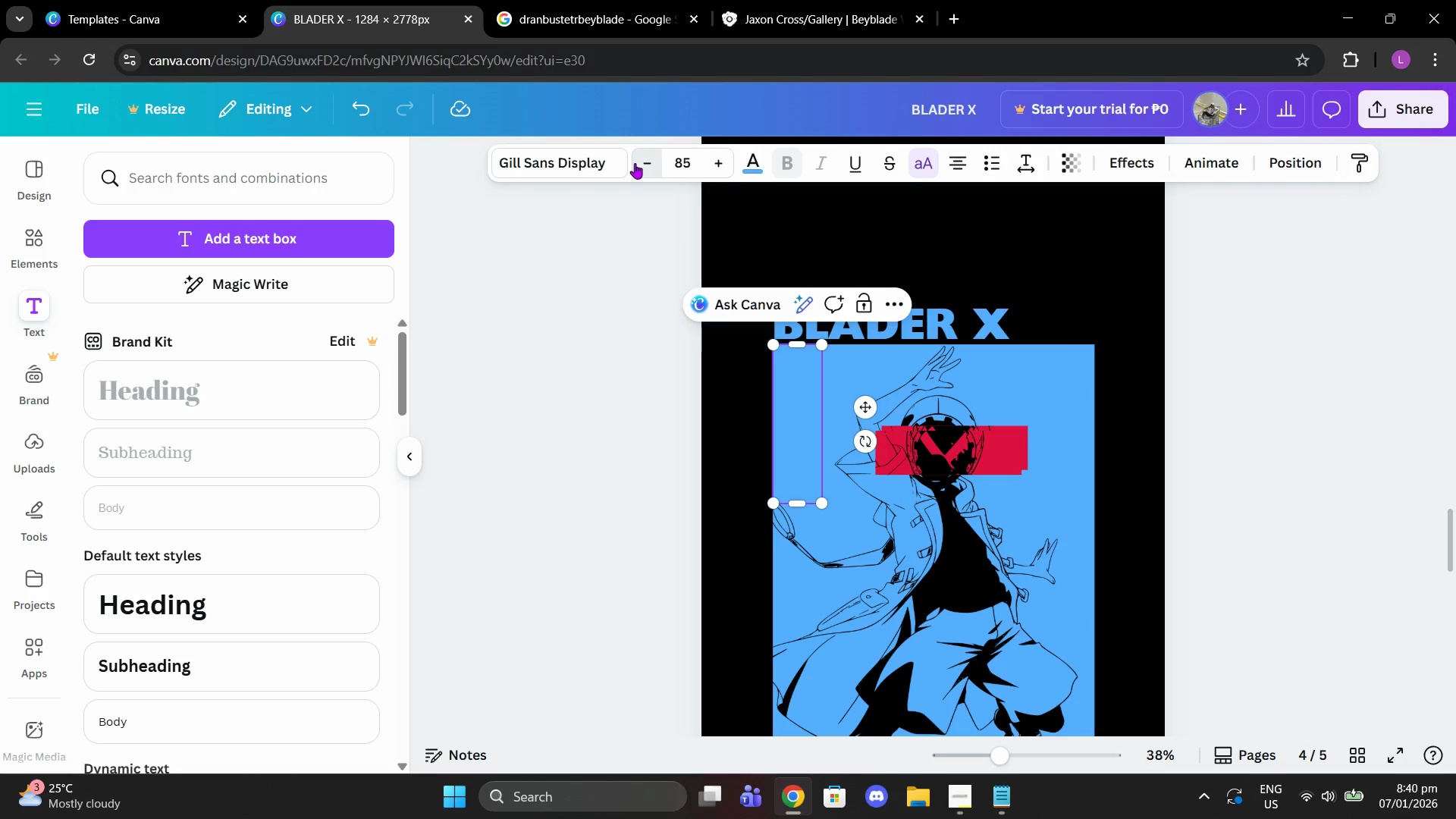 
triple_click([635, 163])
 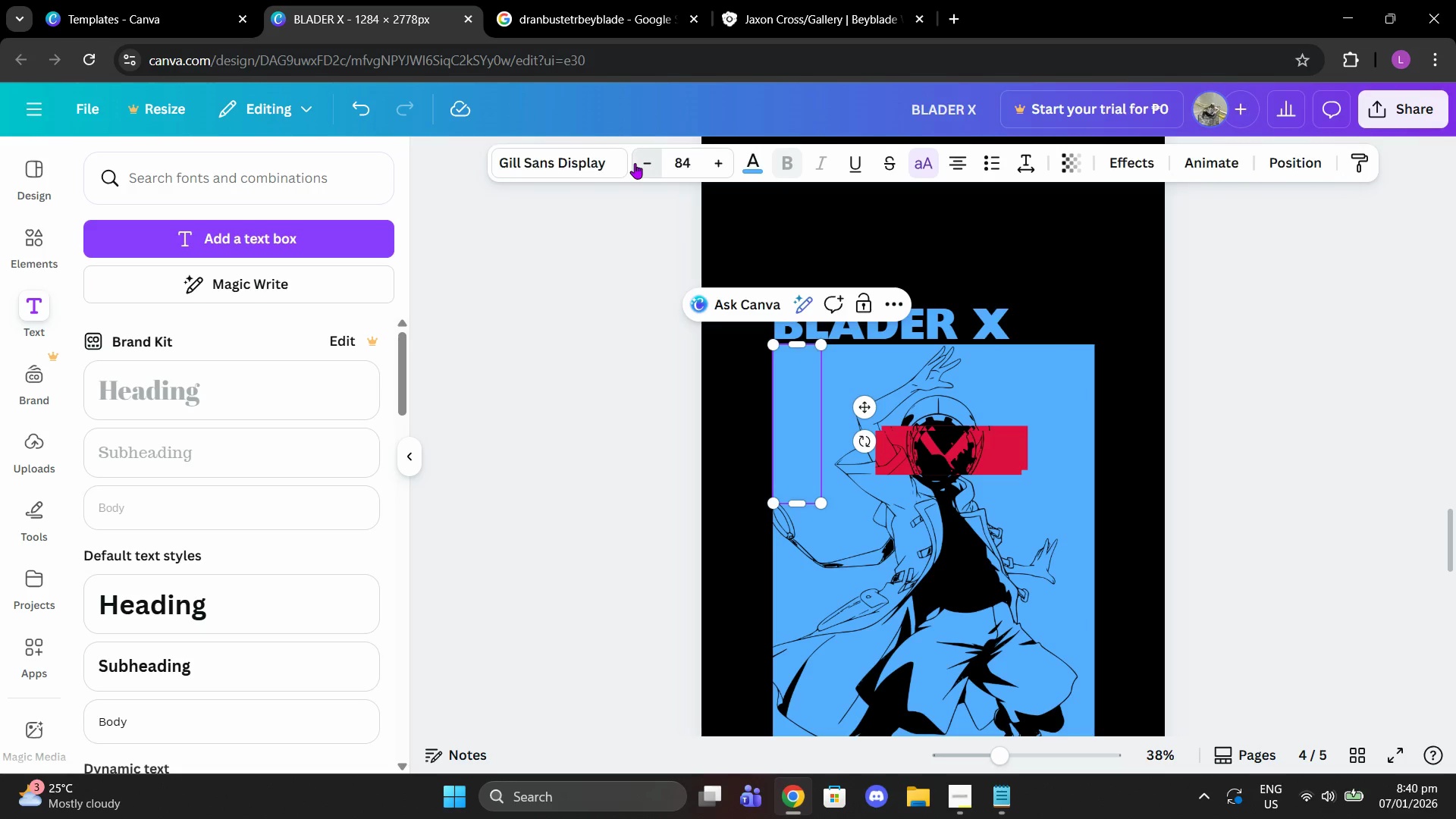 
triple_click([635, 163])
 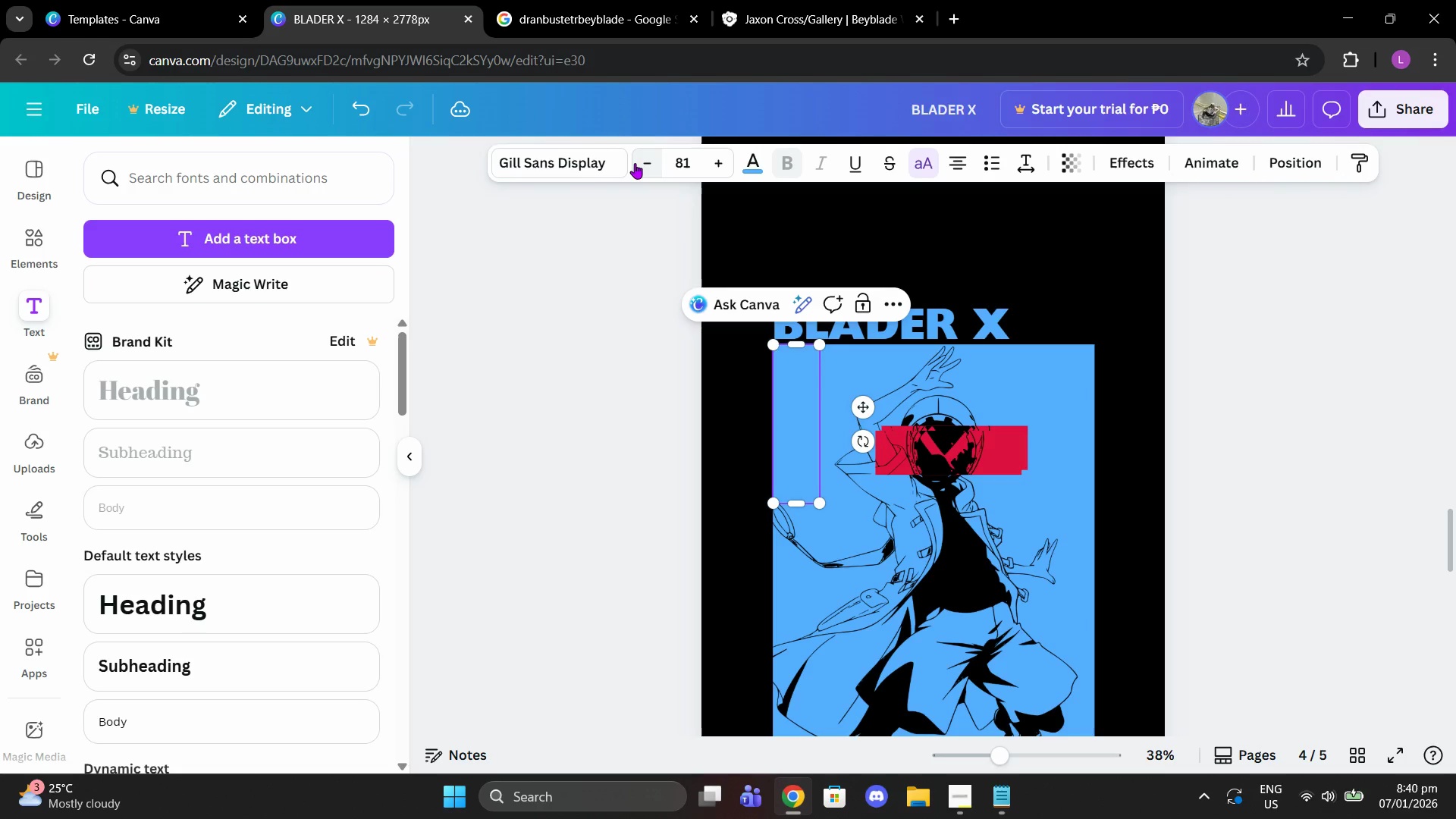 
double_click([635, 163])
 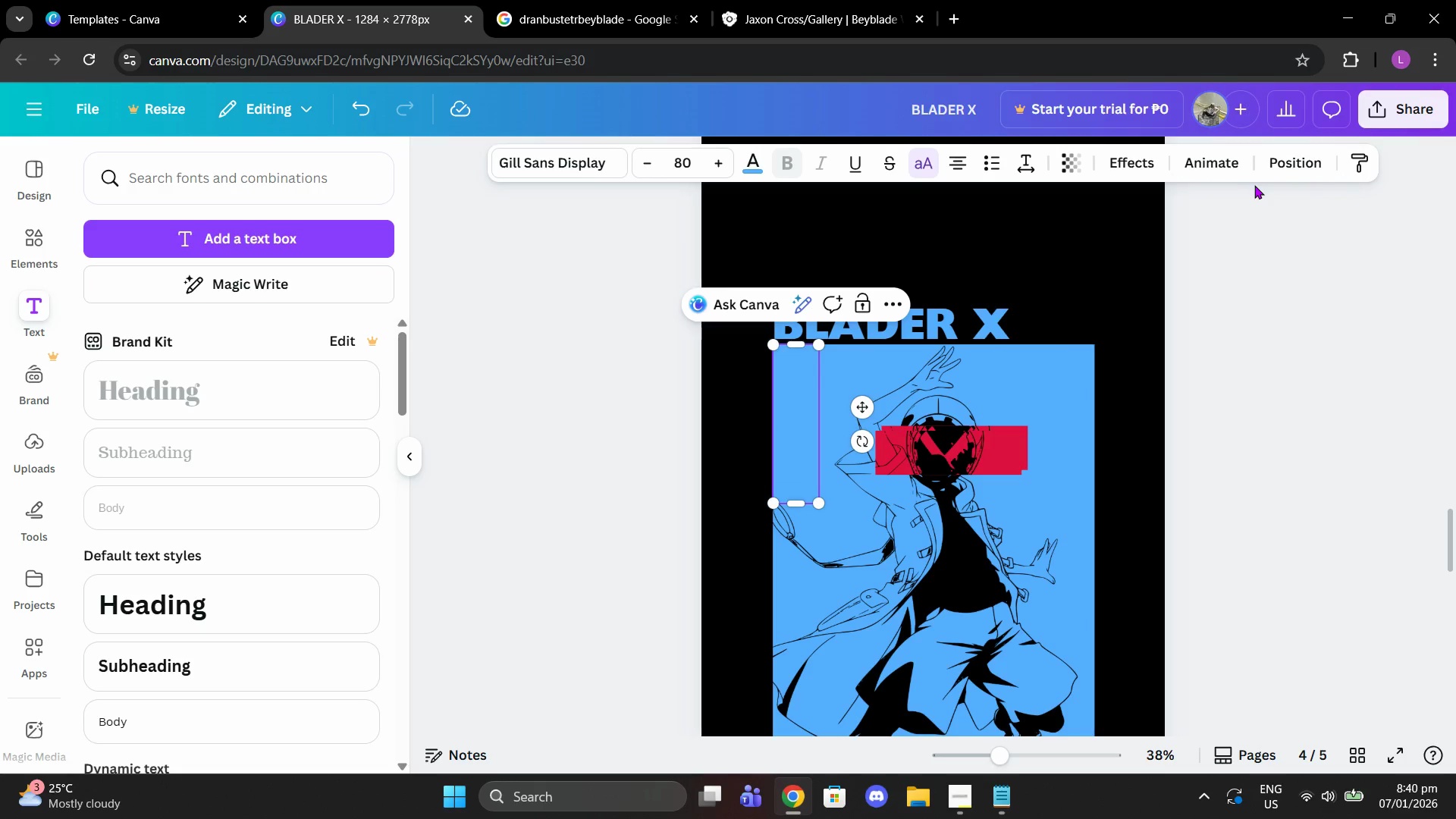 
left_click([1152, 164])
 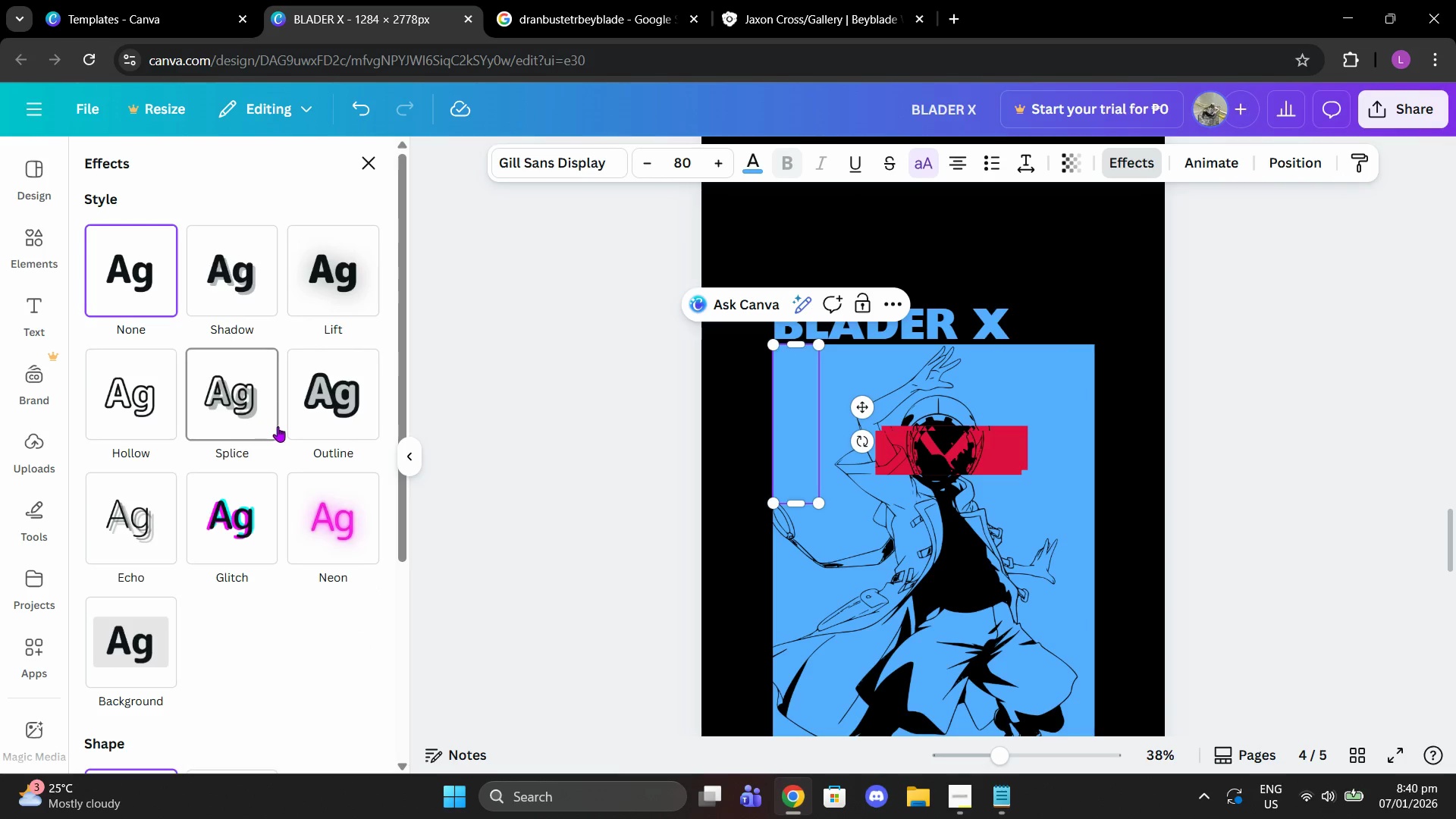 
left_click([113, 410])
 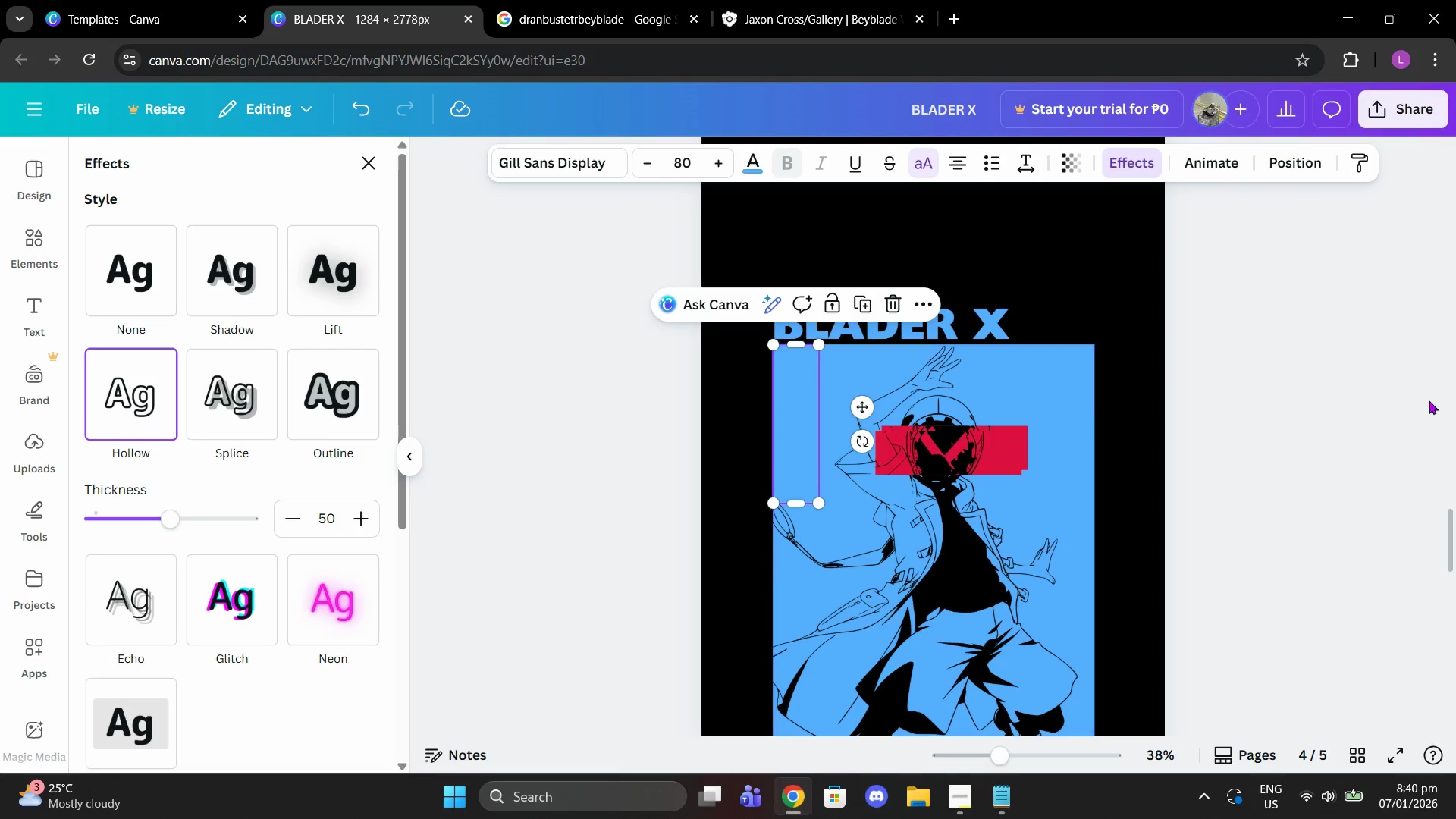 
left_click_drag(start_coordinate=[1429, 400], to_coordinate=[1422, 400])
 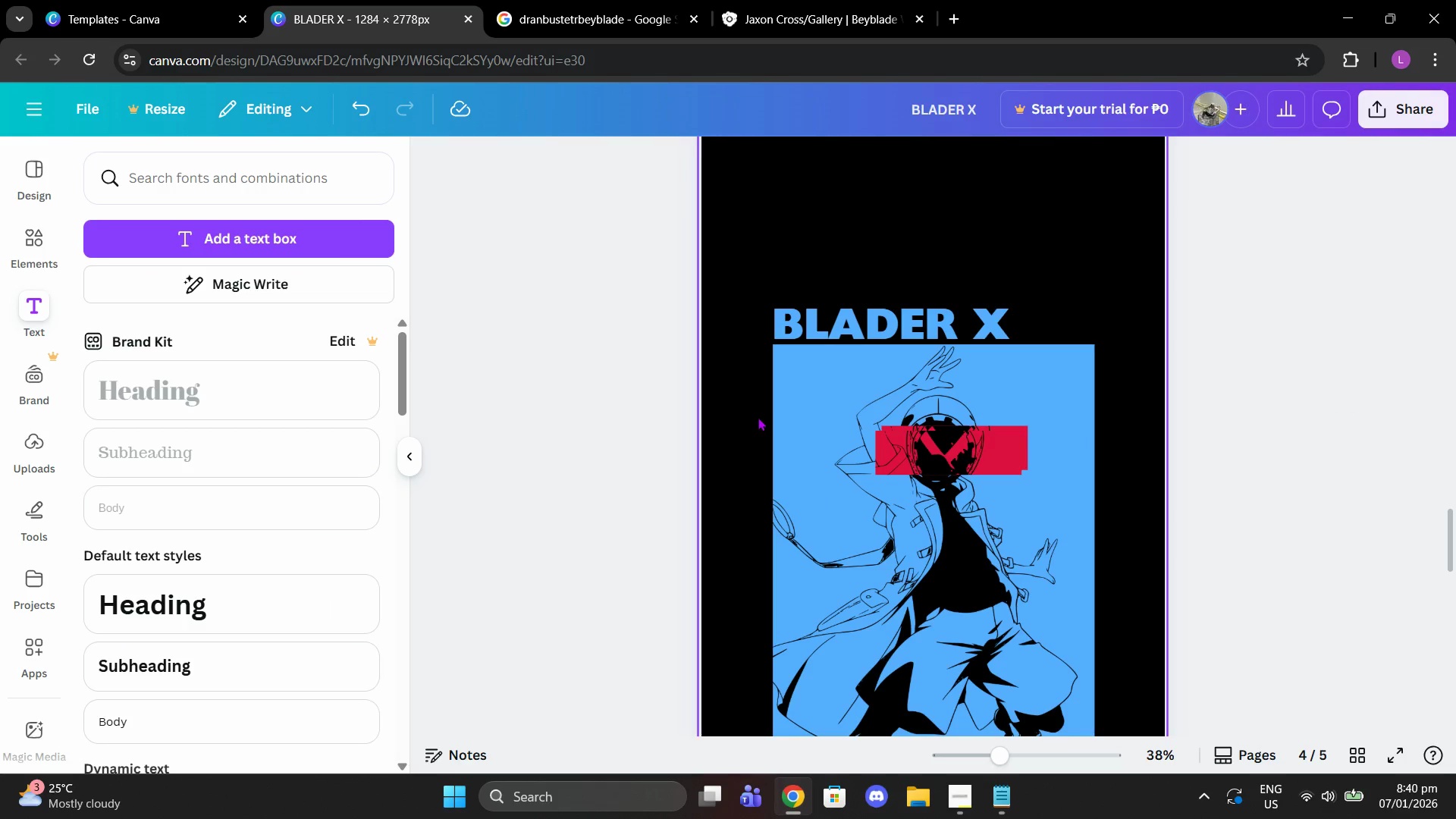 
left_click([799, 416])
 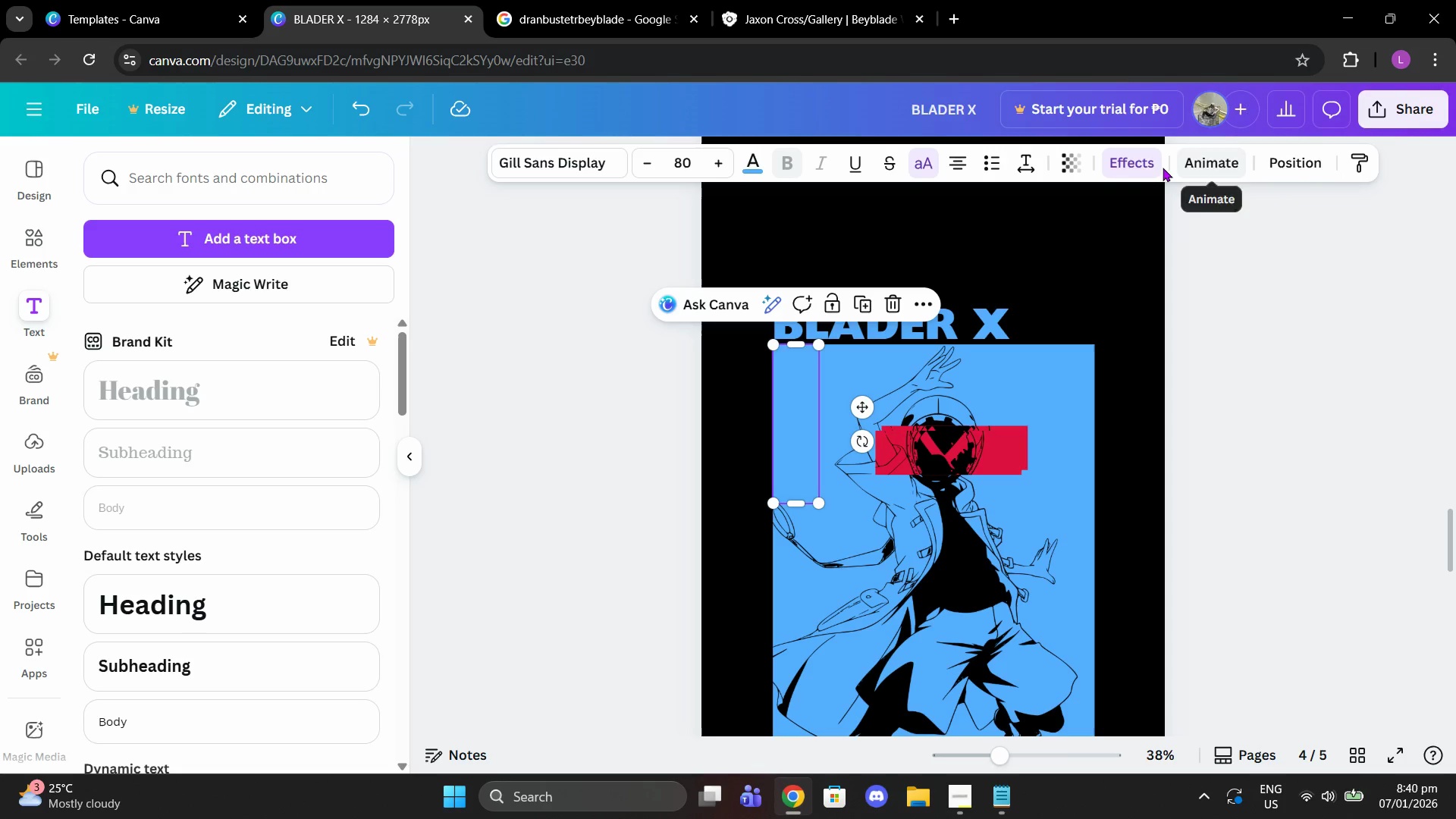 
left_click([1141, 165])
 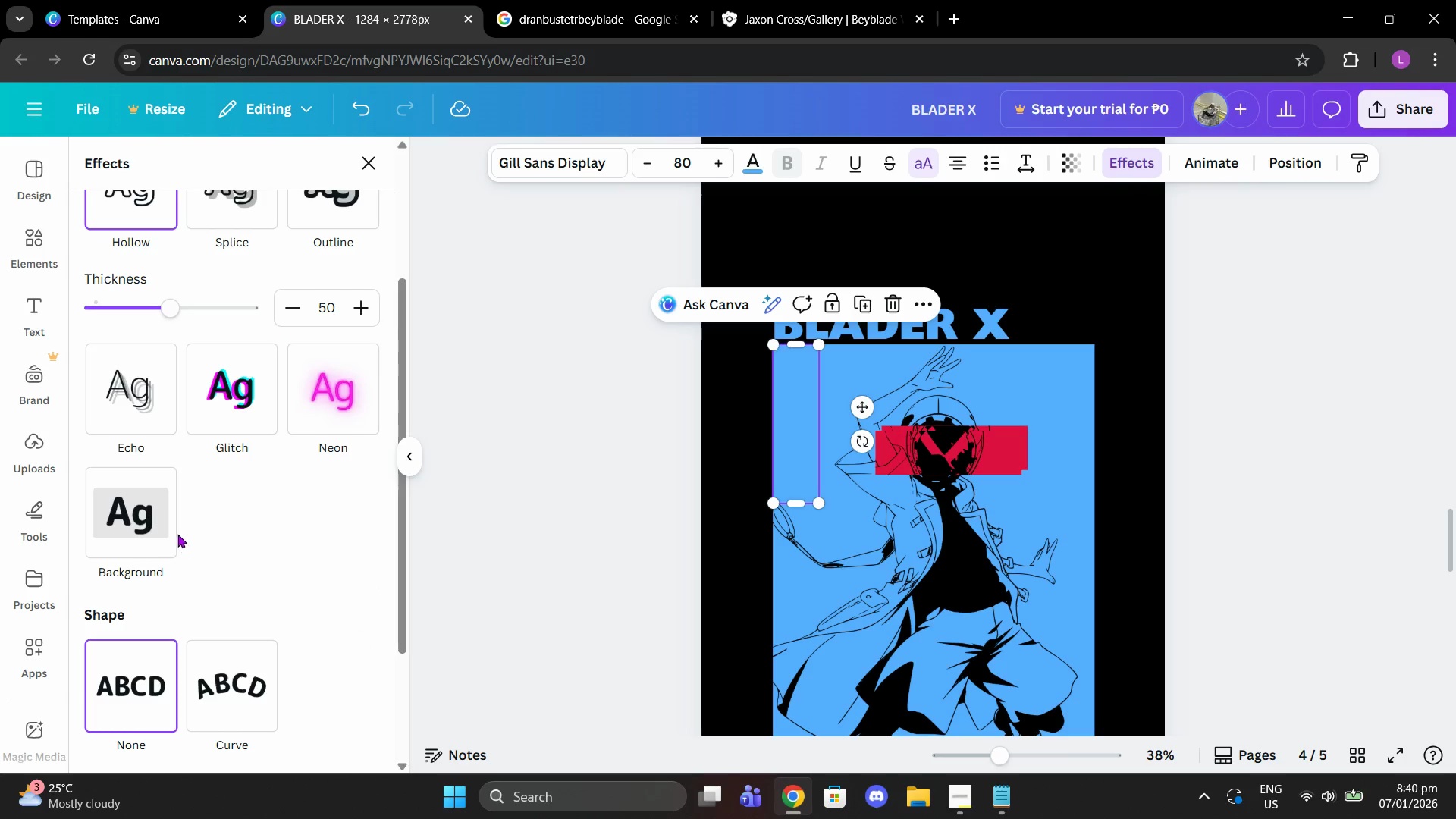 
scroll: coordinate [162, 469], scroll_direction: up, amount: 2.0
 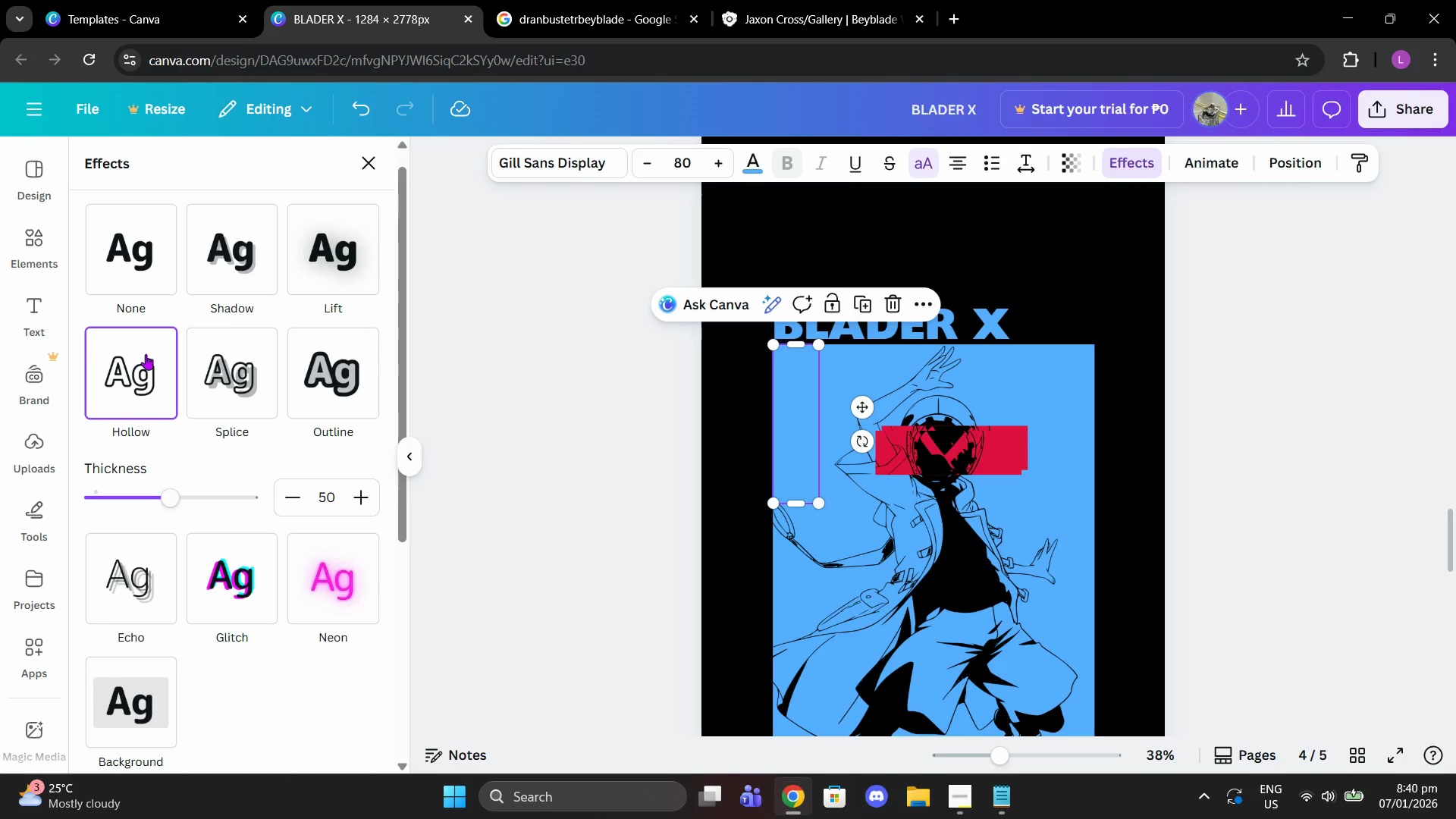 
left_click([142, 364])
 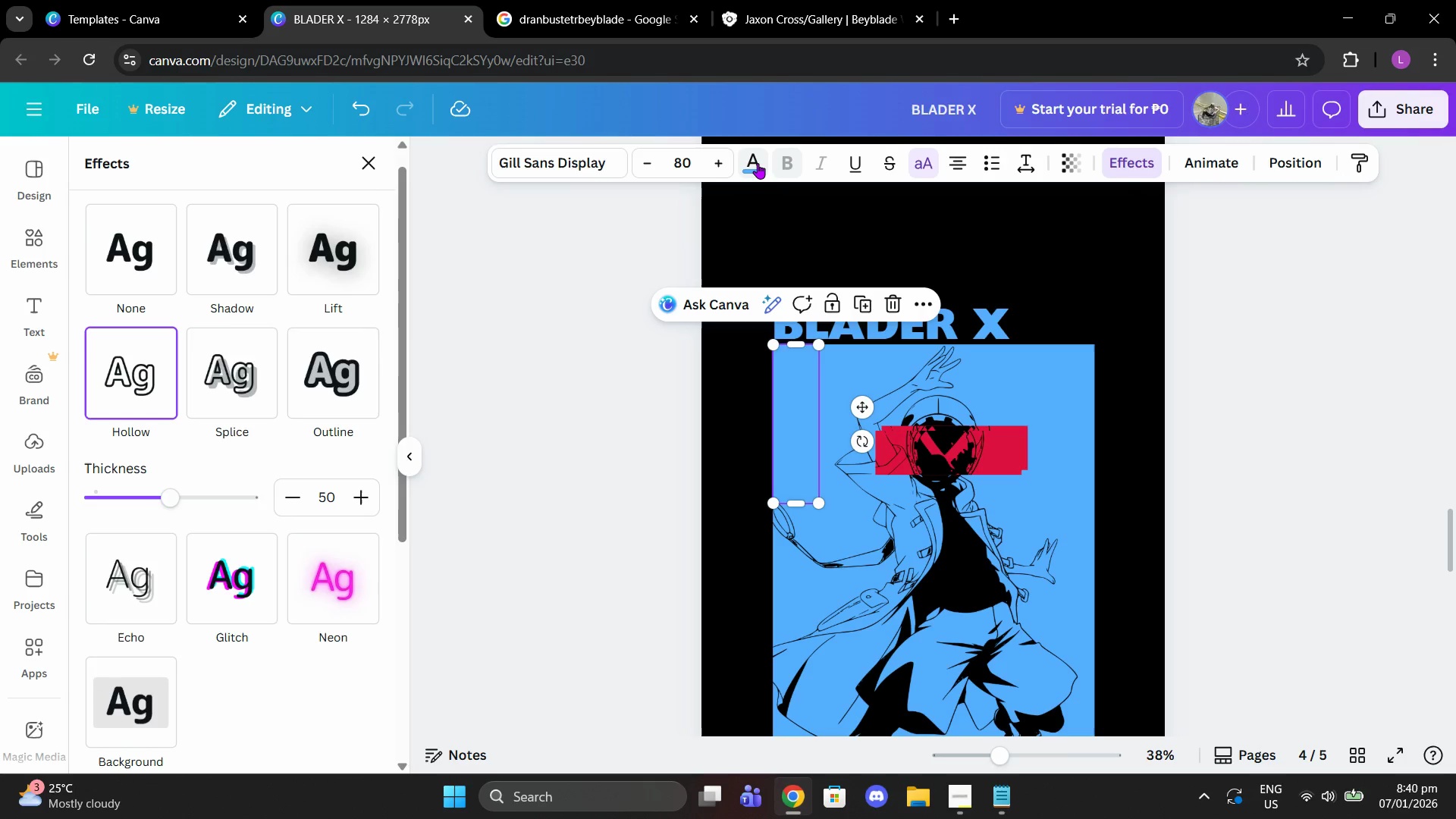 
left_click([757, 163])
 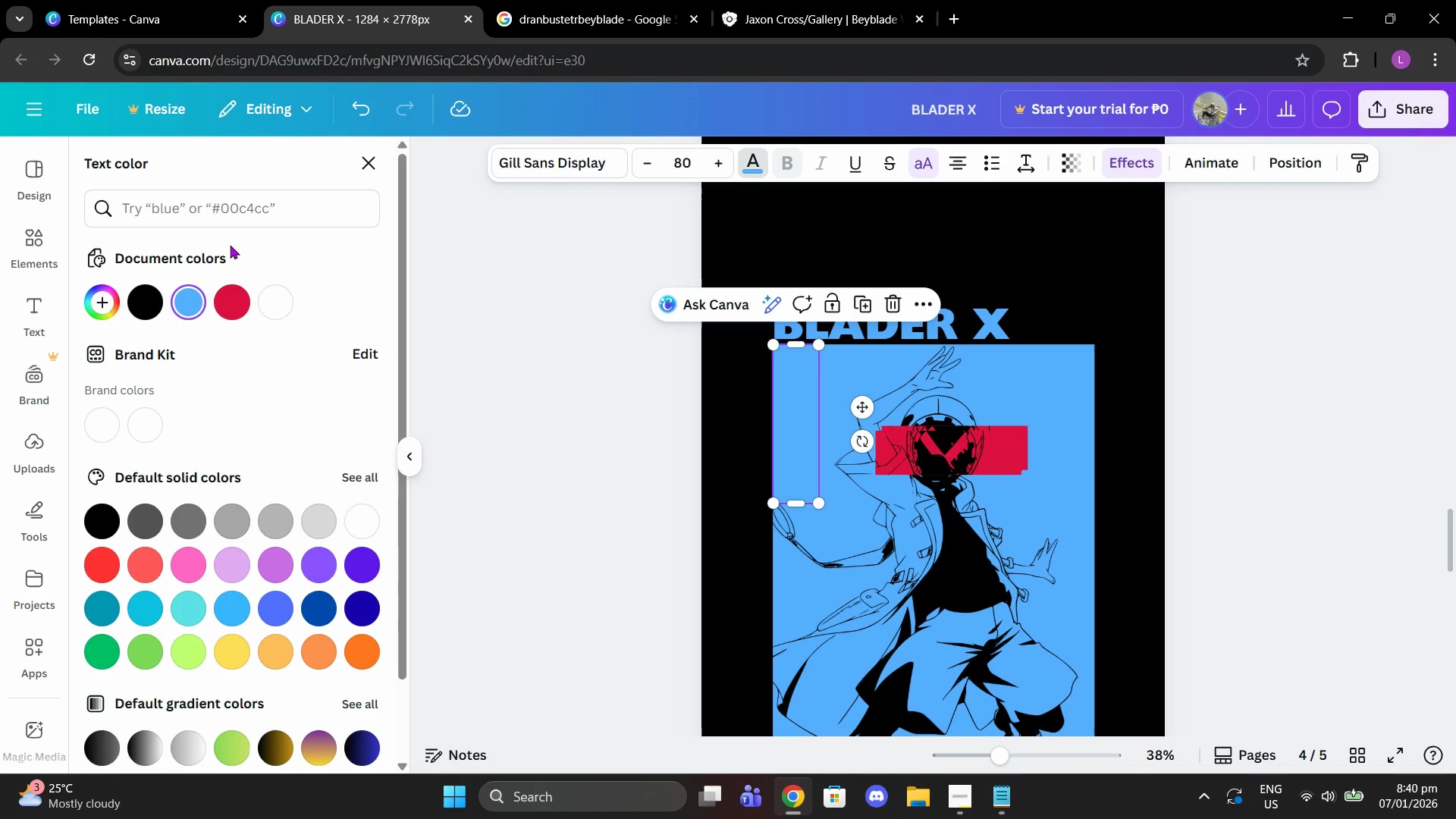 
left_click([130, 303])
 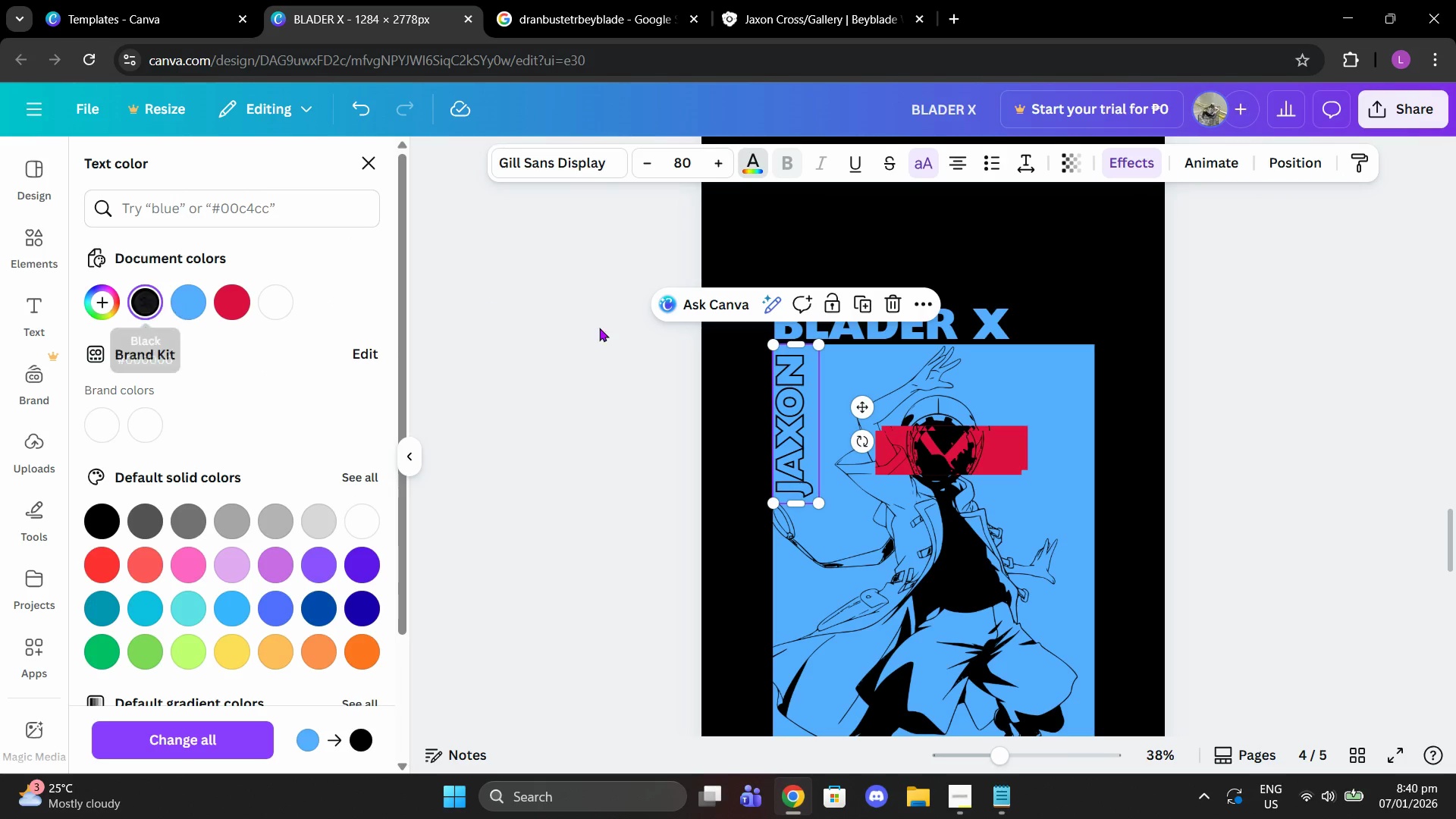 
double_click([602, 334])
 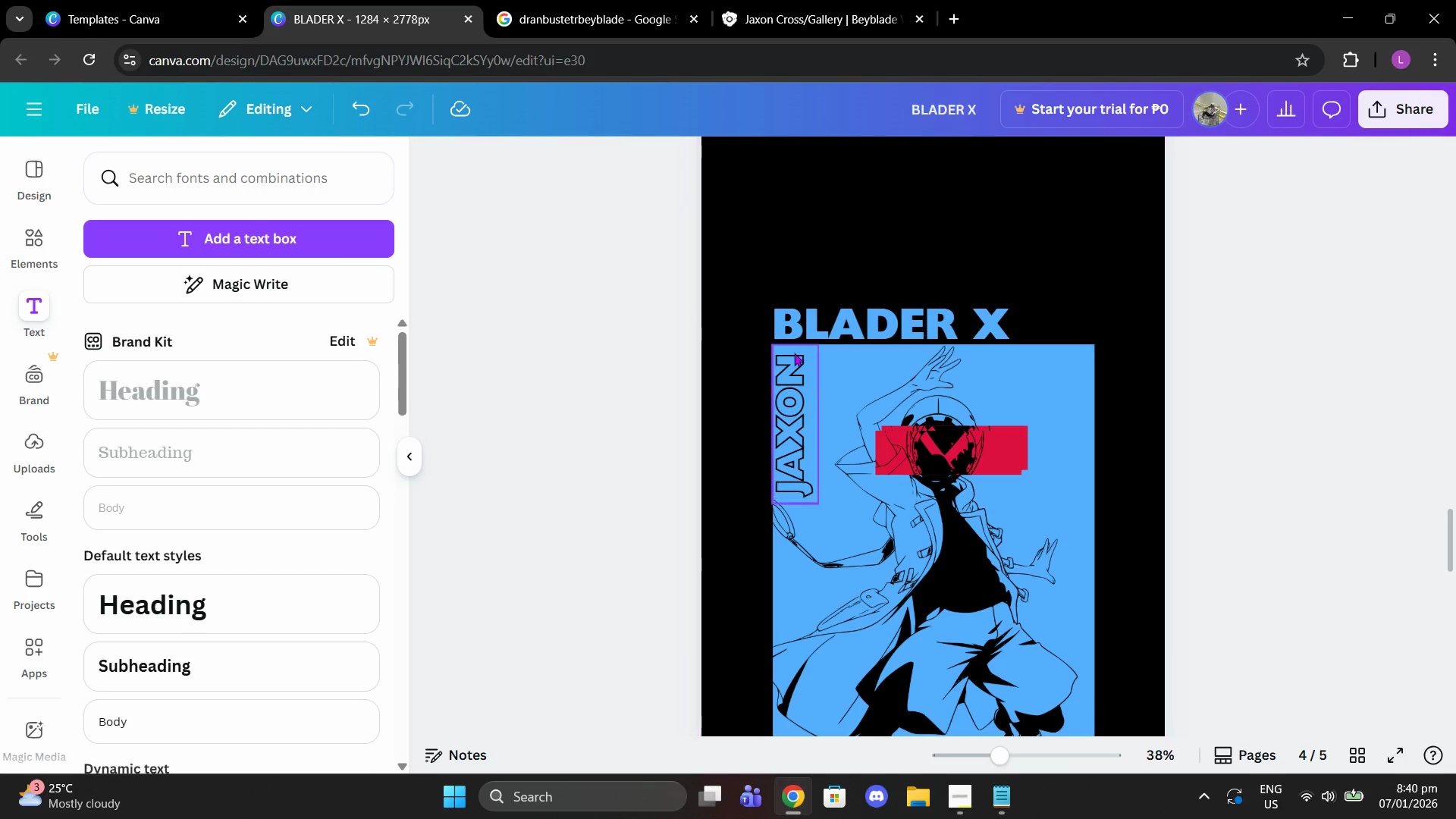 
left_click_drag(start_coordinate=[790, 400], to_coordinate=[786, 394])
 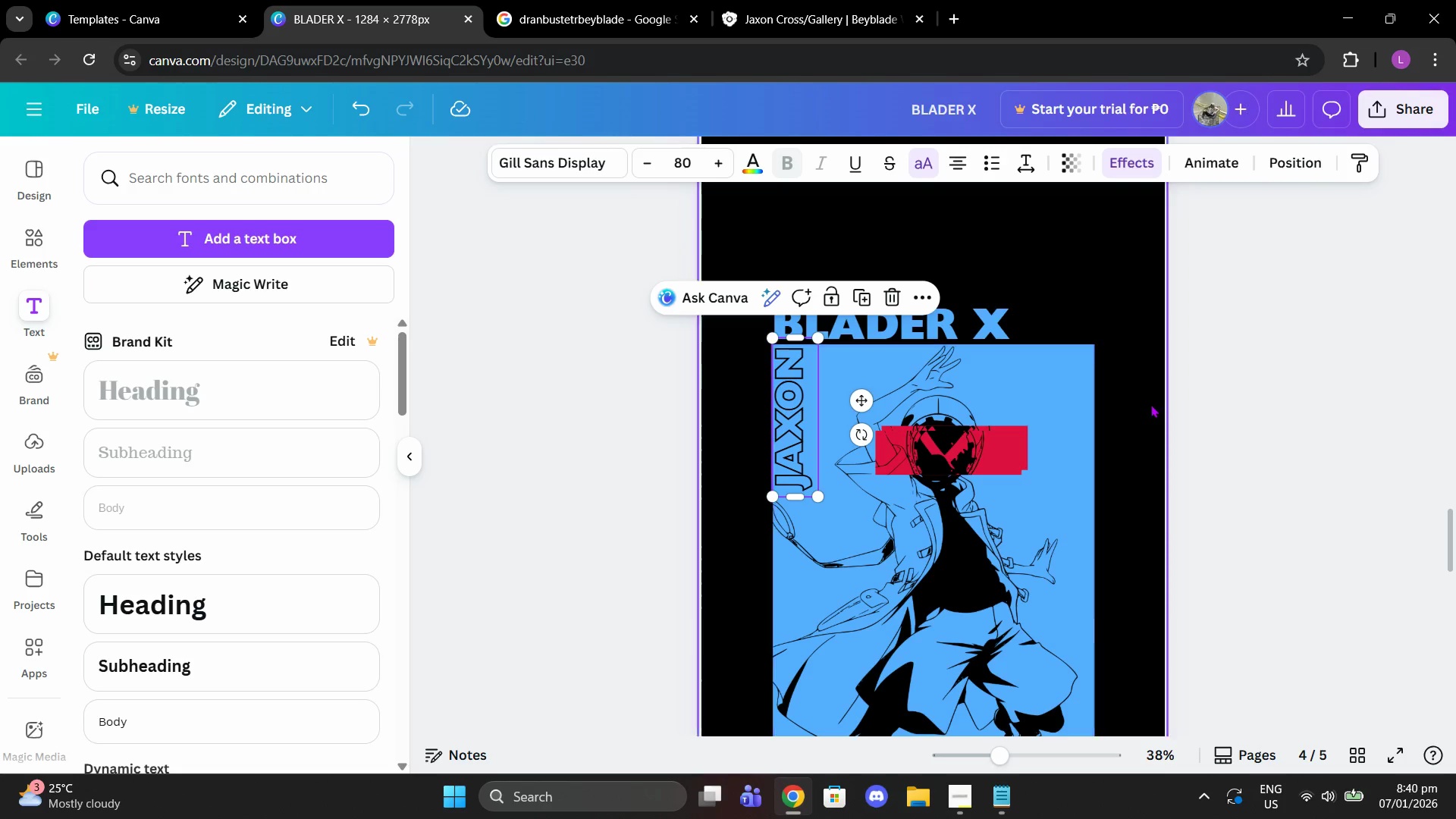 
left_click([1196, 398])
 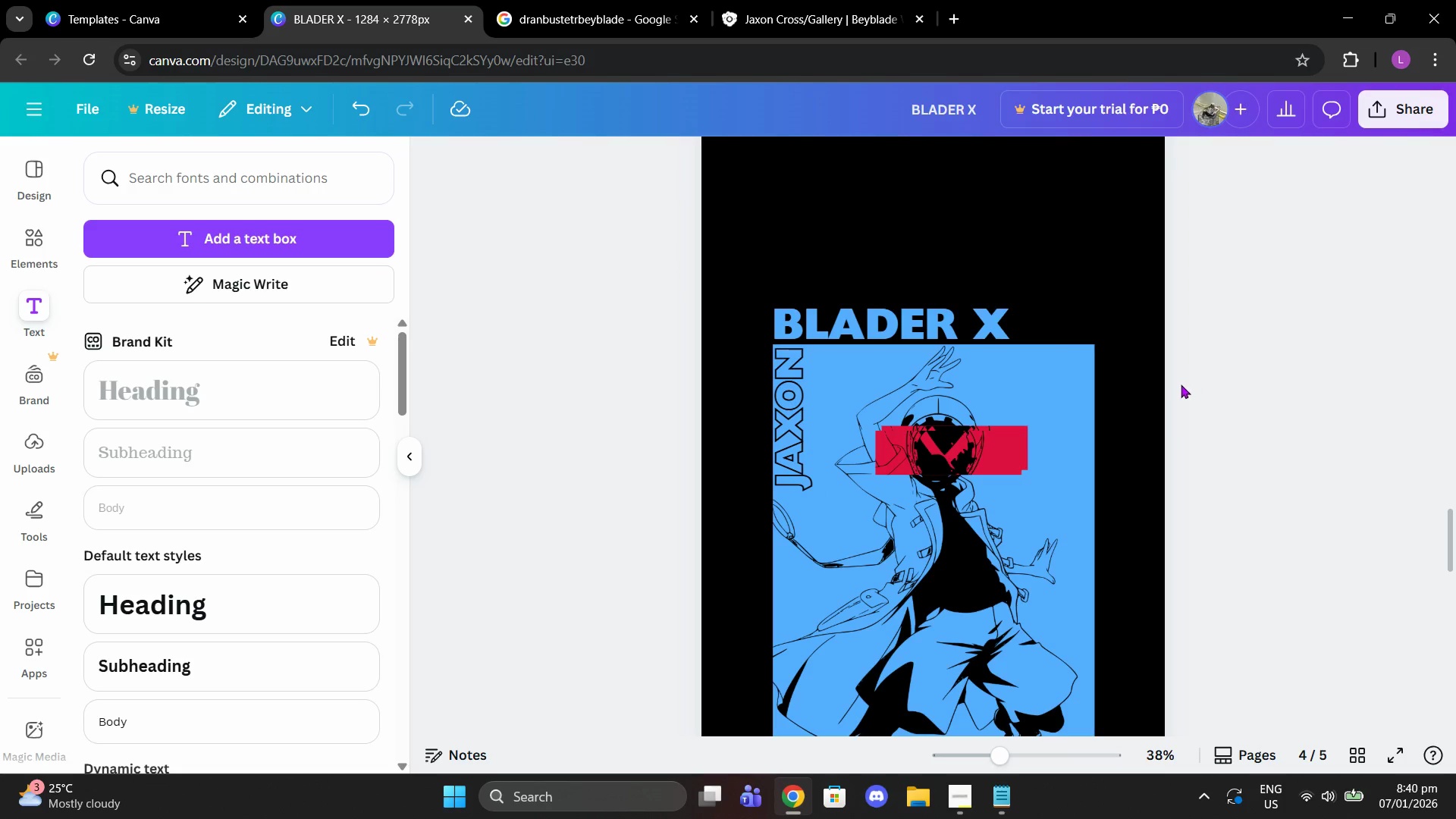 
scroll: coordinate [1158, 381], scroll_direction: down, amount: 1.0
 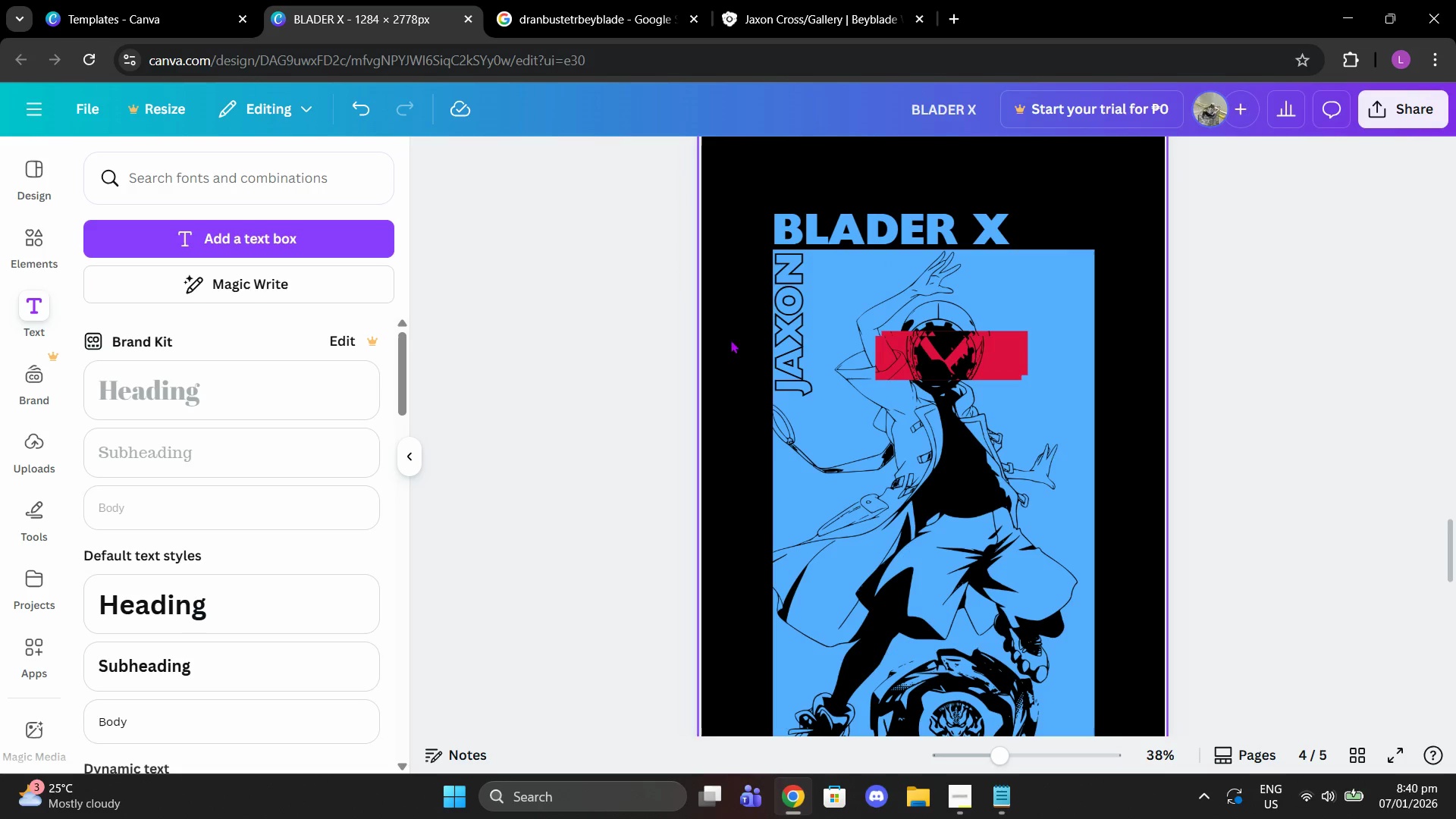 
left_click([799, 342])
 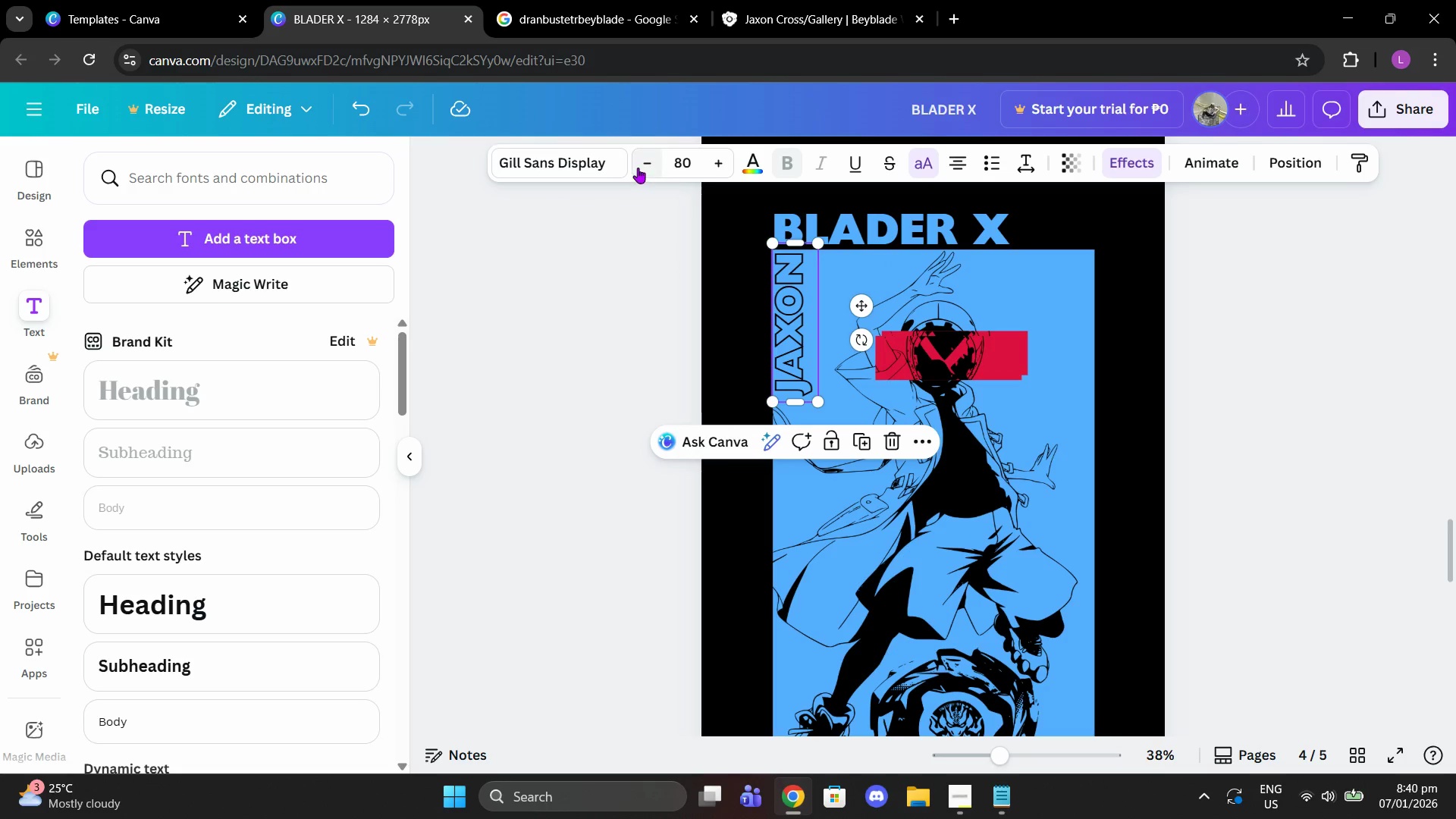 
double_click([638, 168])
 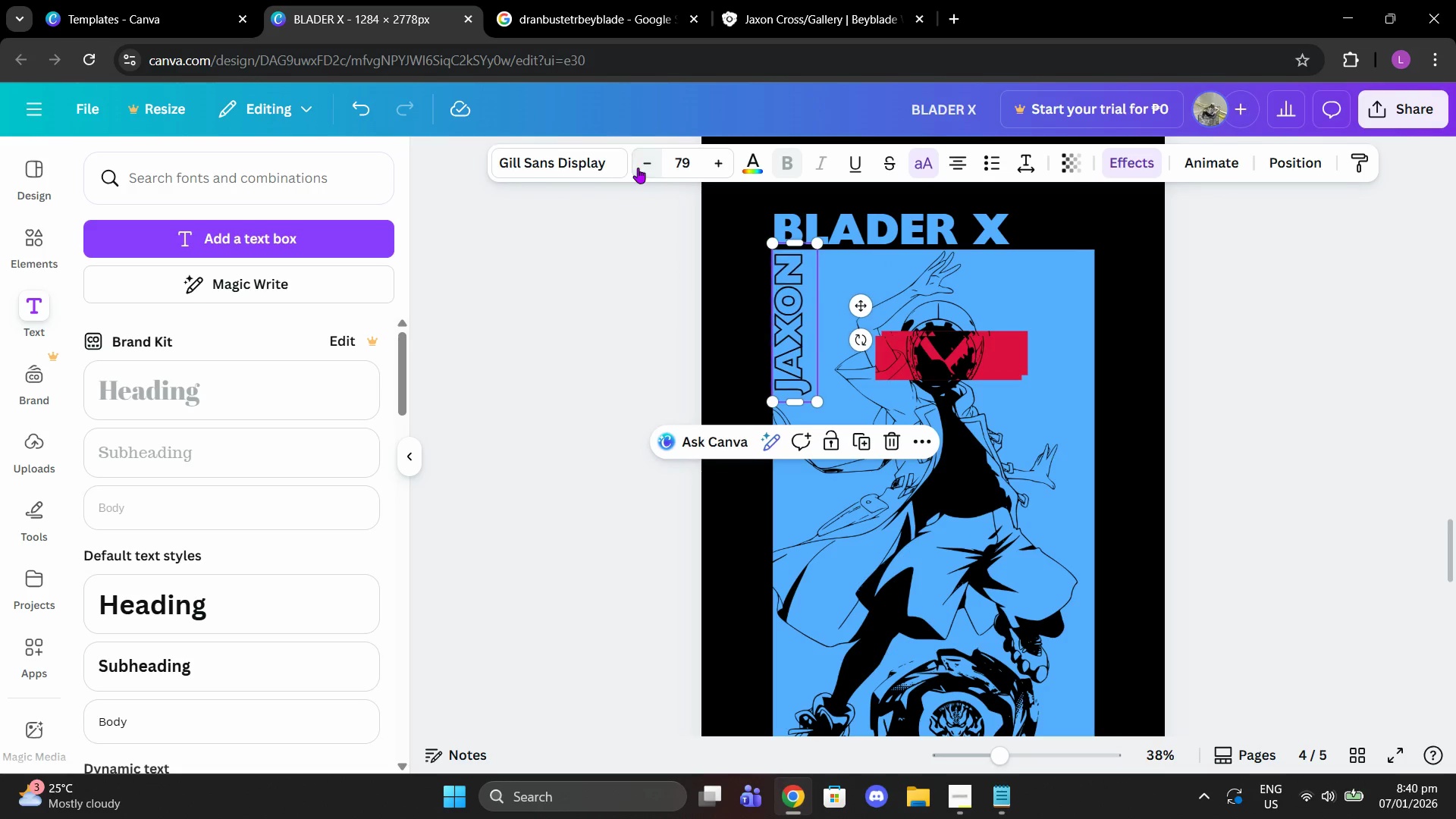 
triple_click([638, 168])
 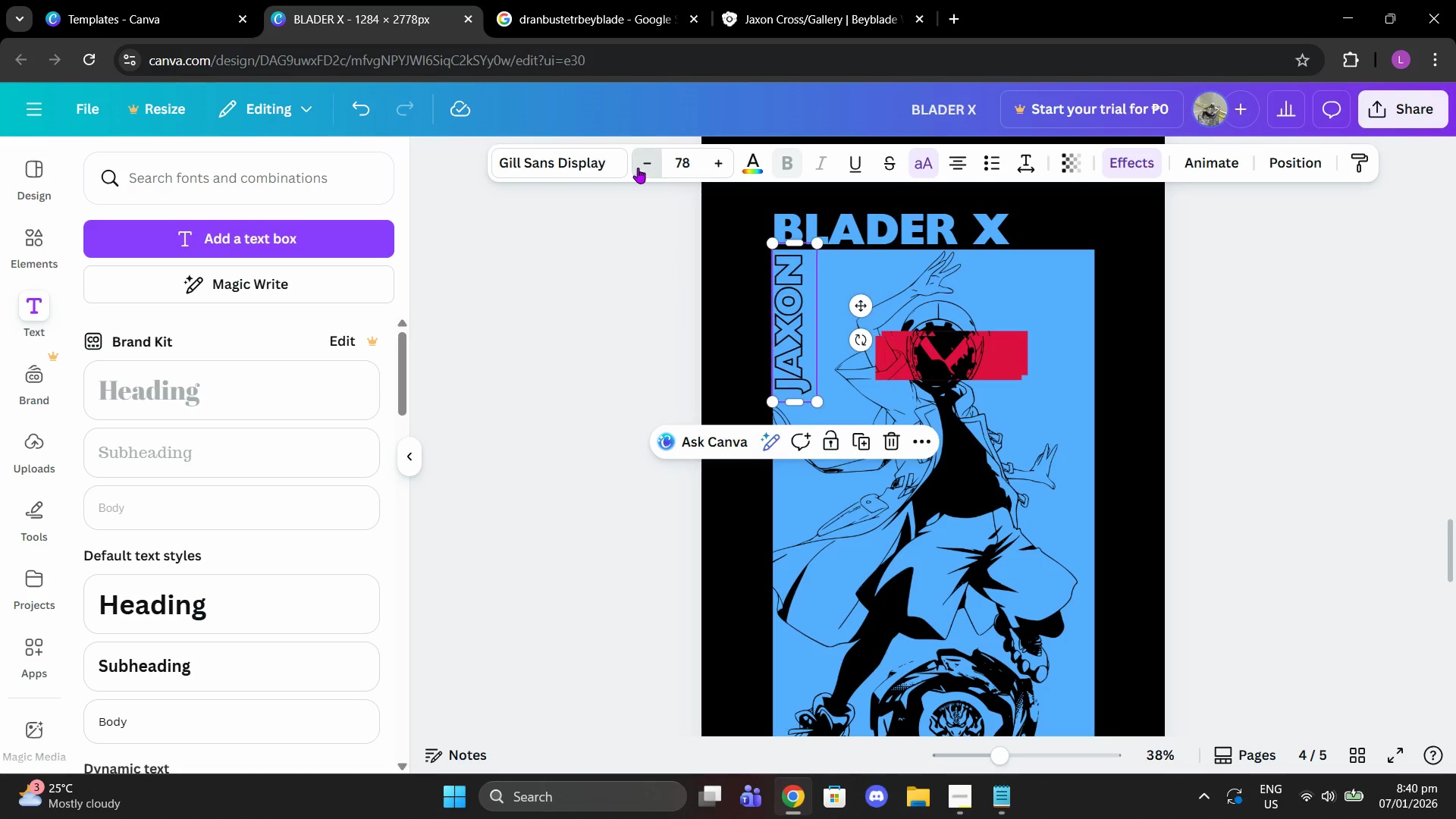 
triple_click([638, 168])
 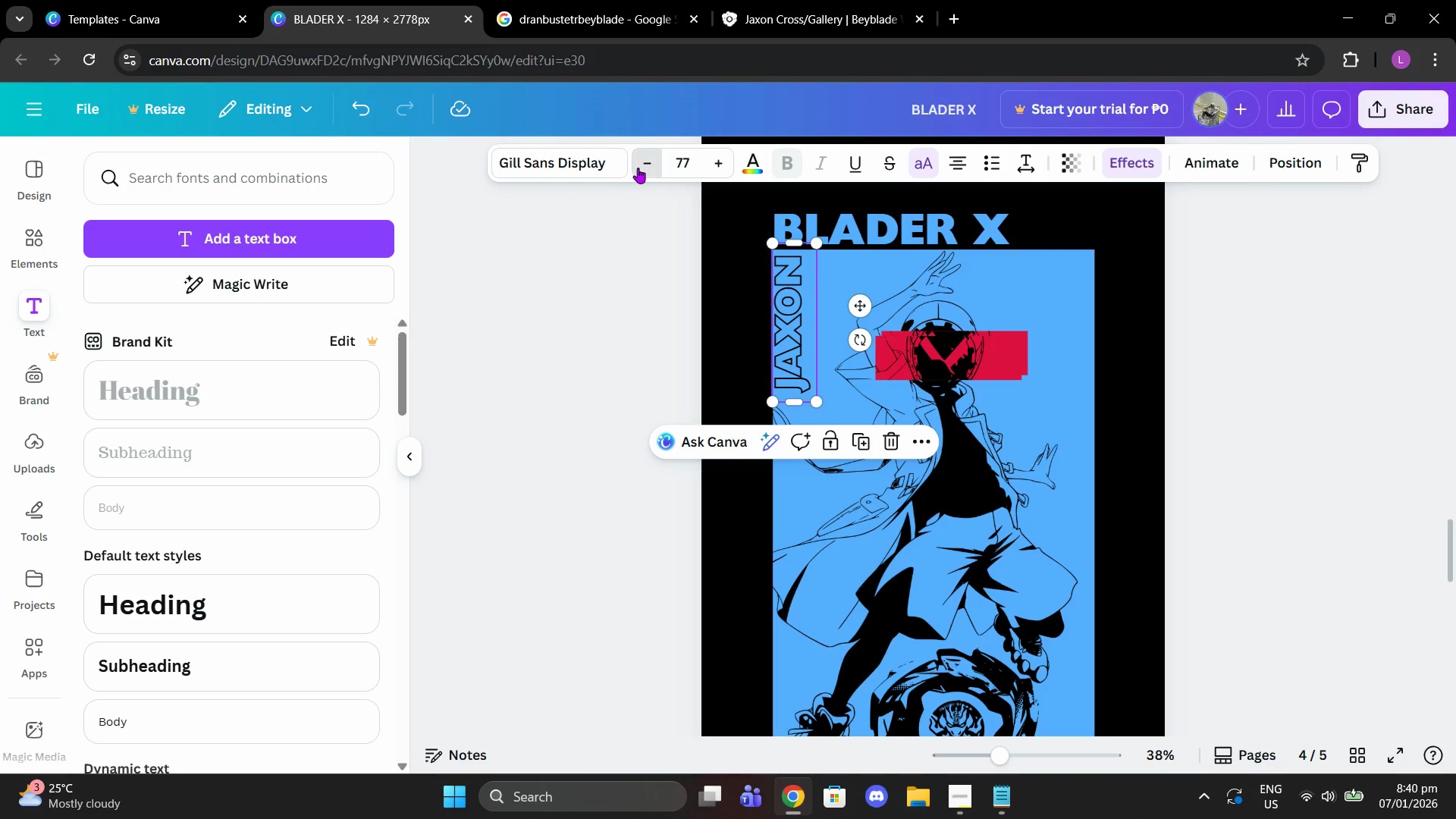 
triple_click([638, 168])
 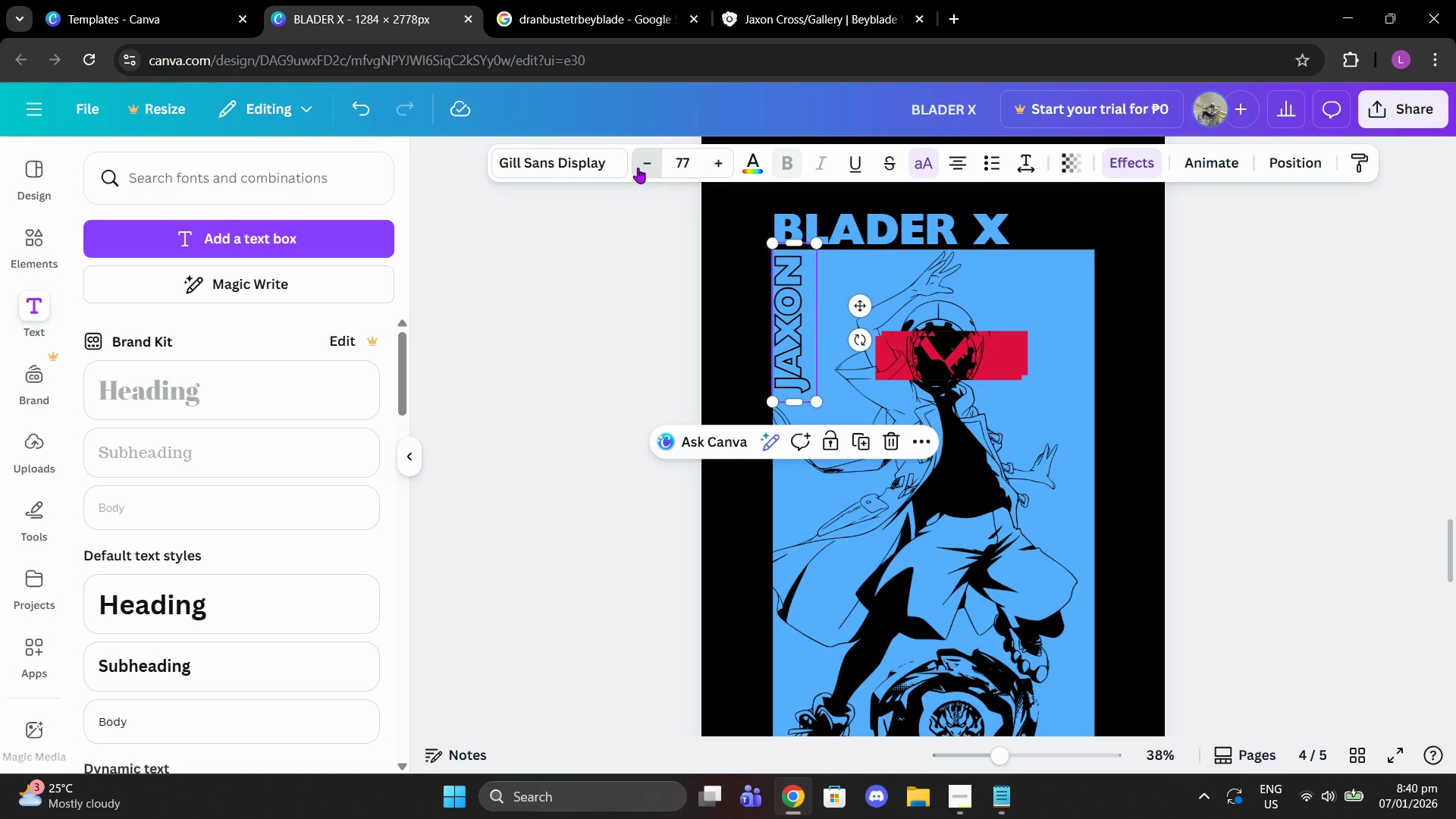 
triple_click([638, 168])
 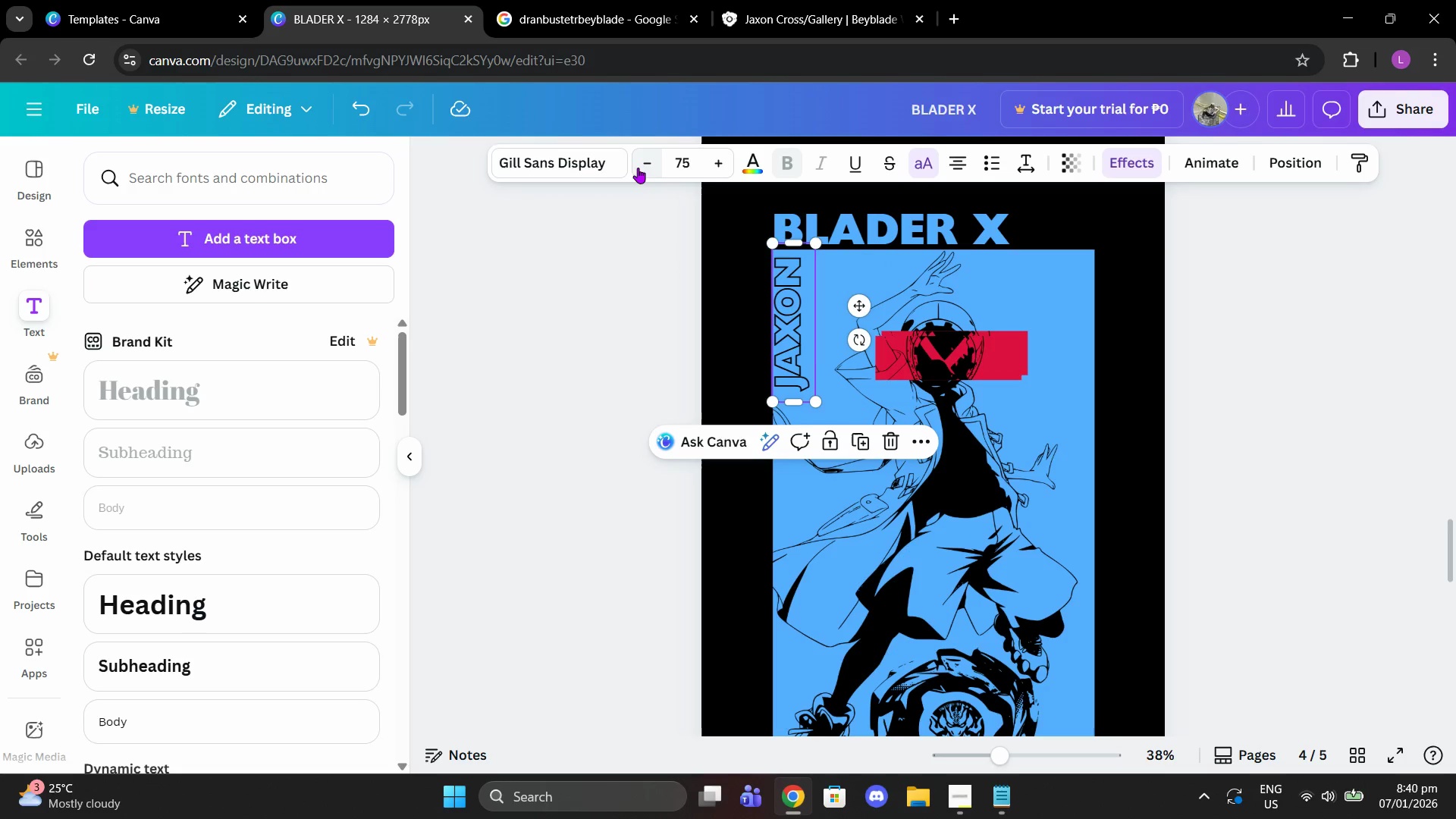 
triple_click([638, 168])
 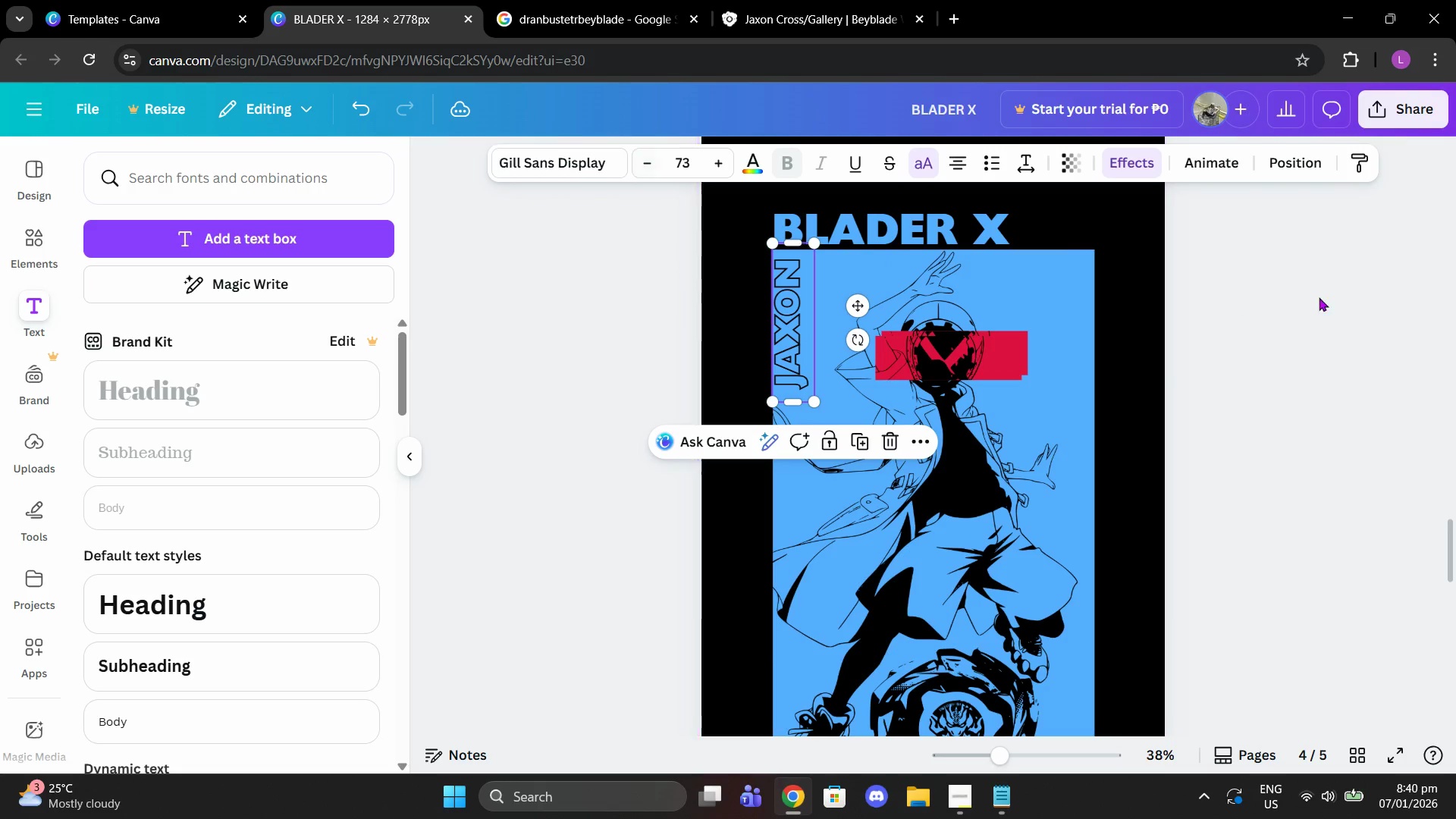 
left_click([1345, 300])
 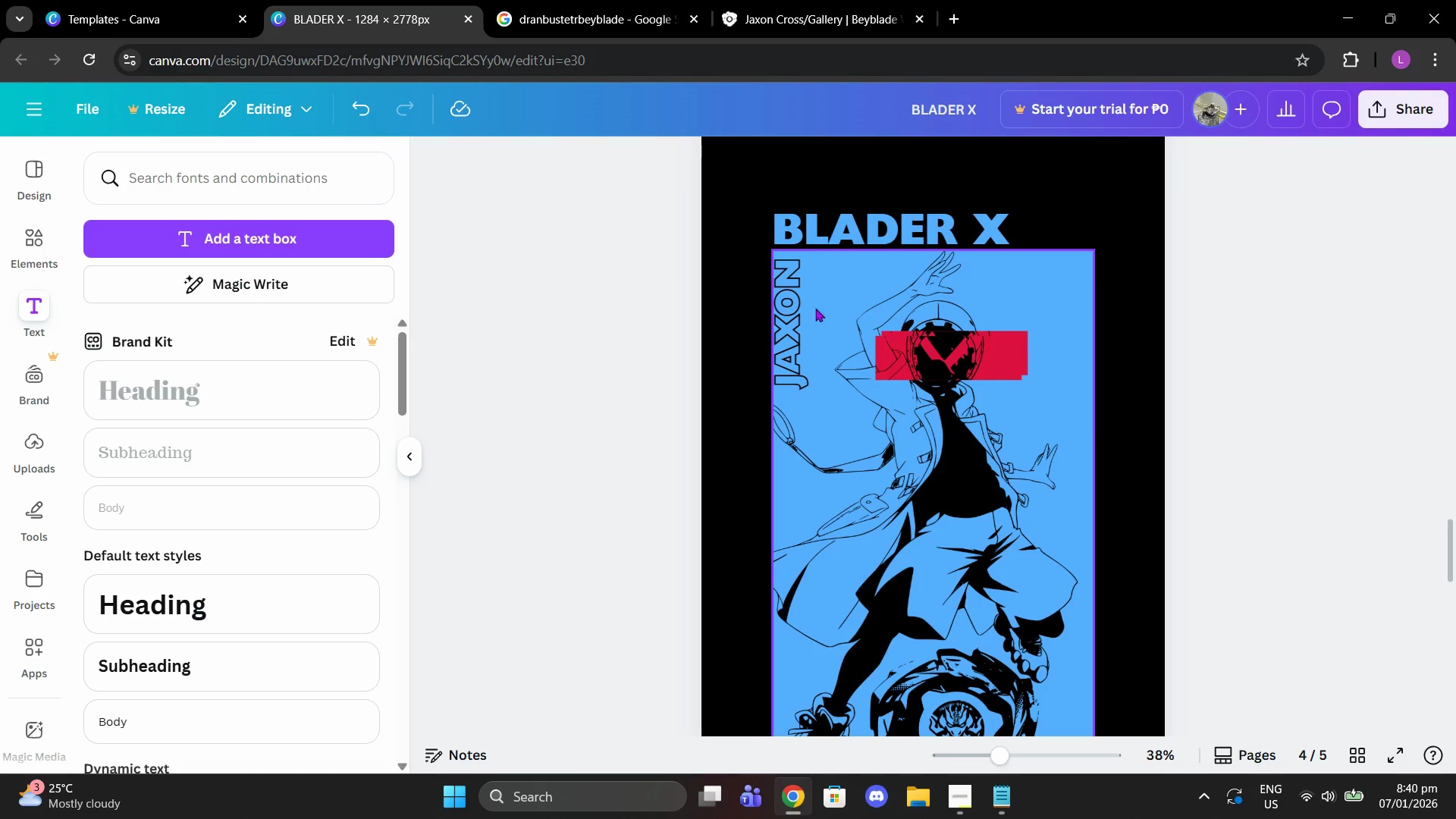 
left_click_drag(start_coordinate=[802, 309], to_coordinate=[802, 314])
 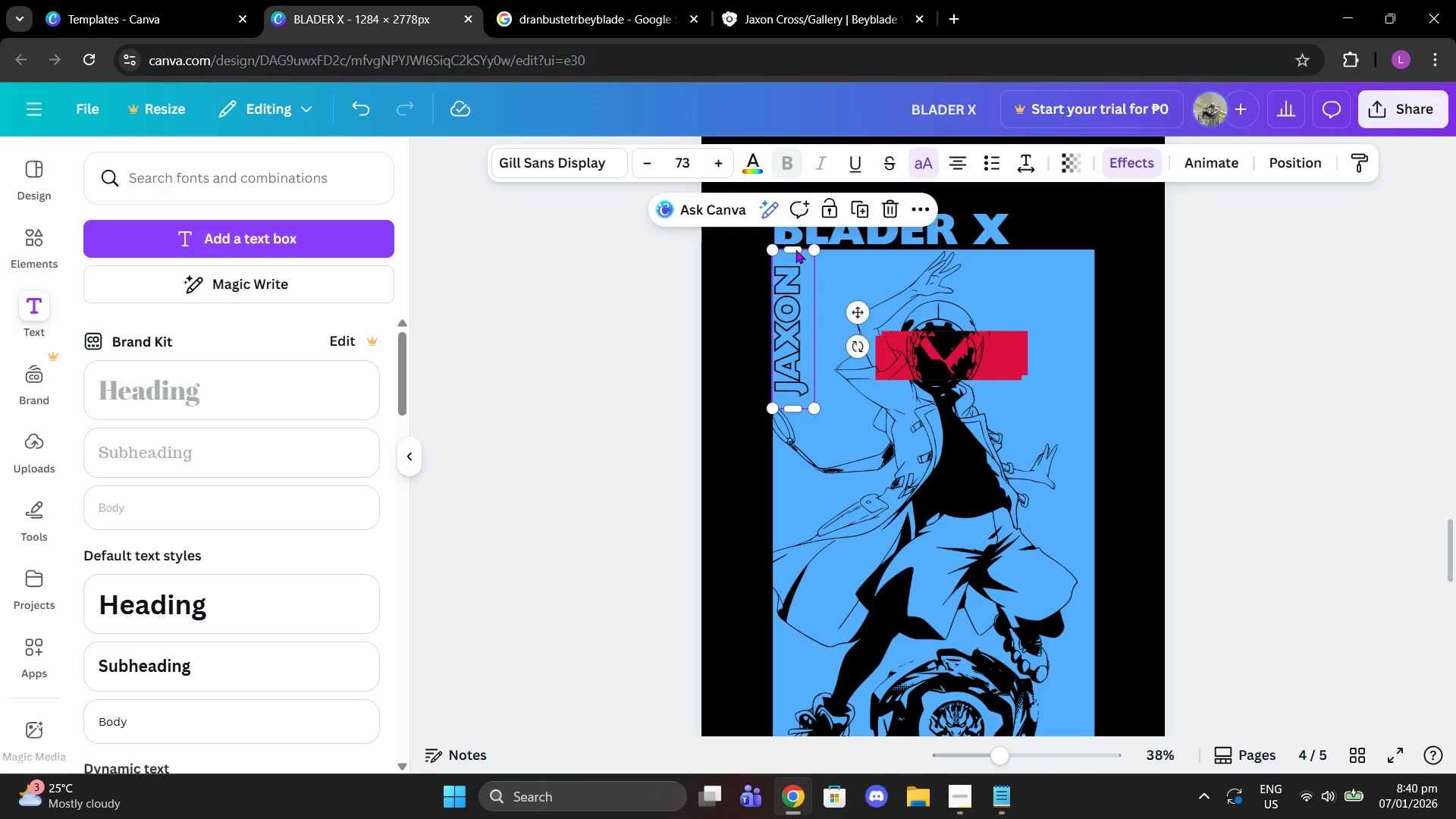 
left_click([795, 249])
 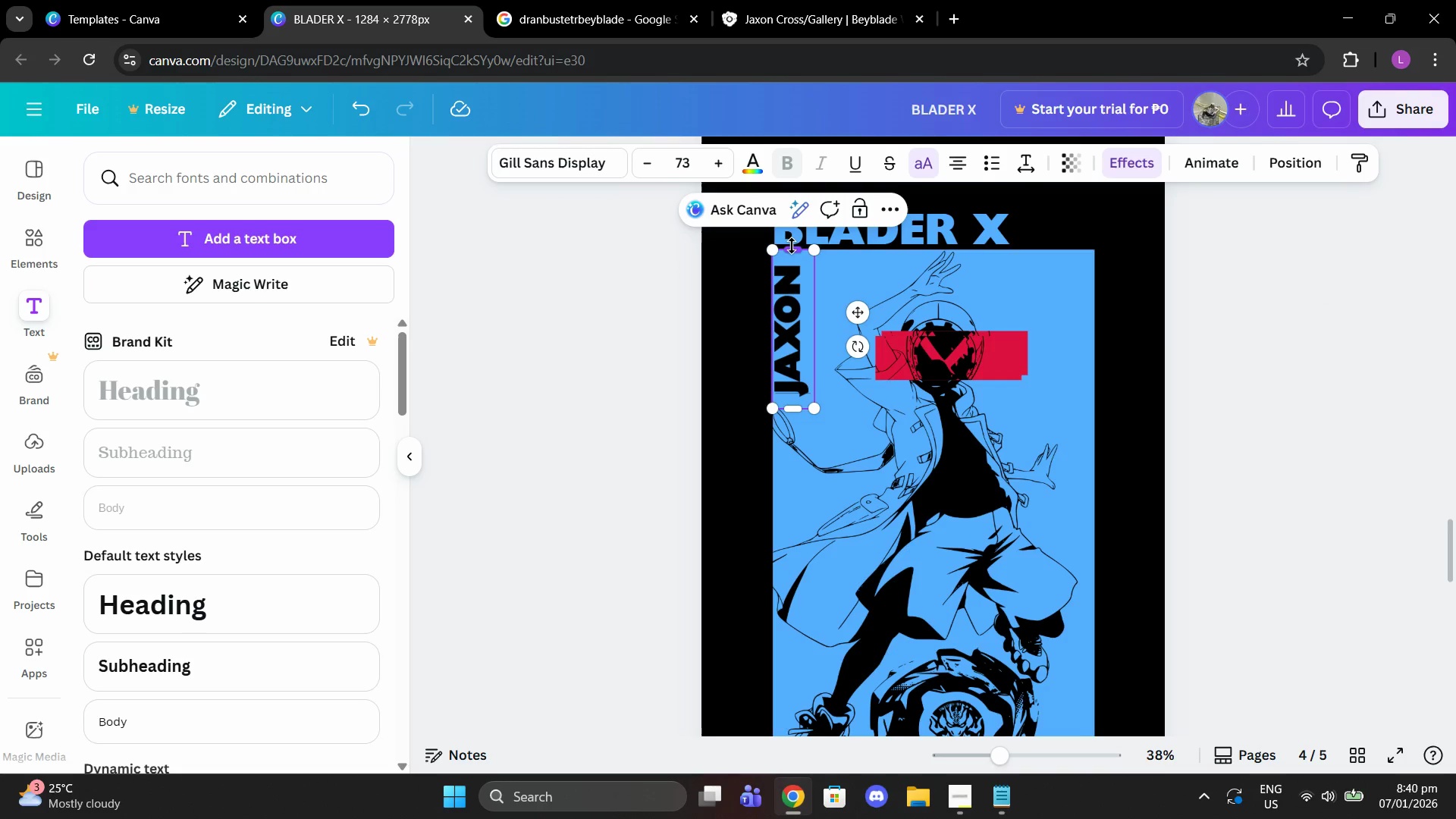 
left_click_drag(start_coordinate=[792, 246], to_coordinate=[793, 268])
 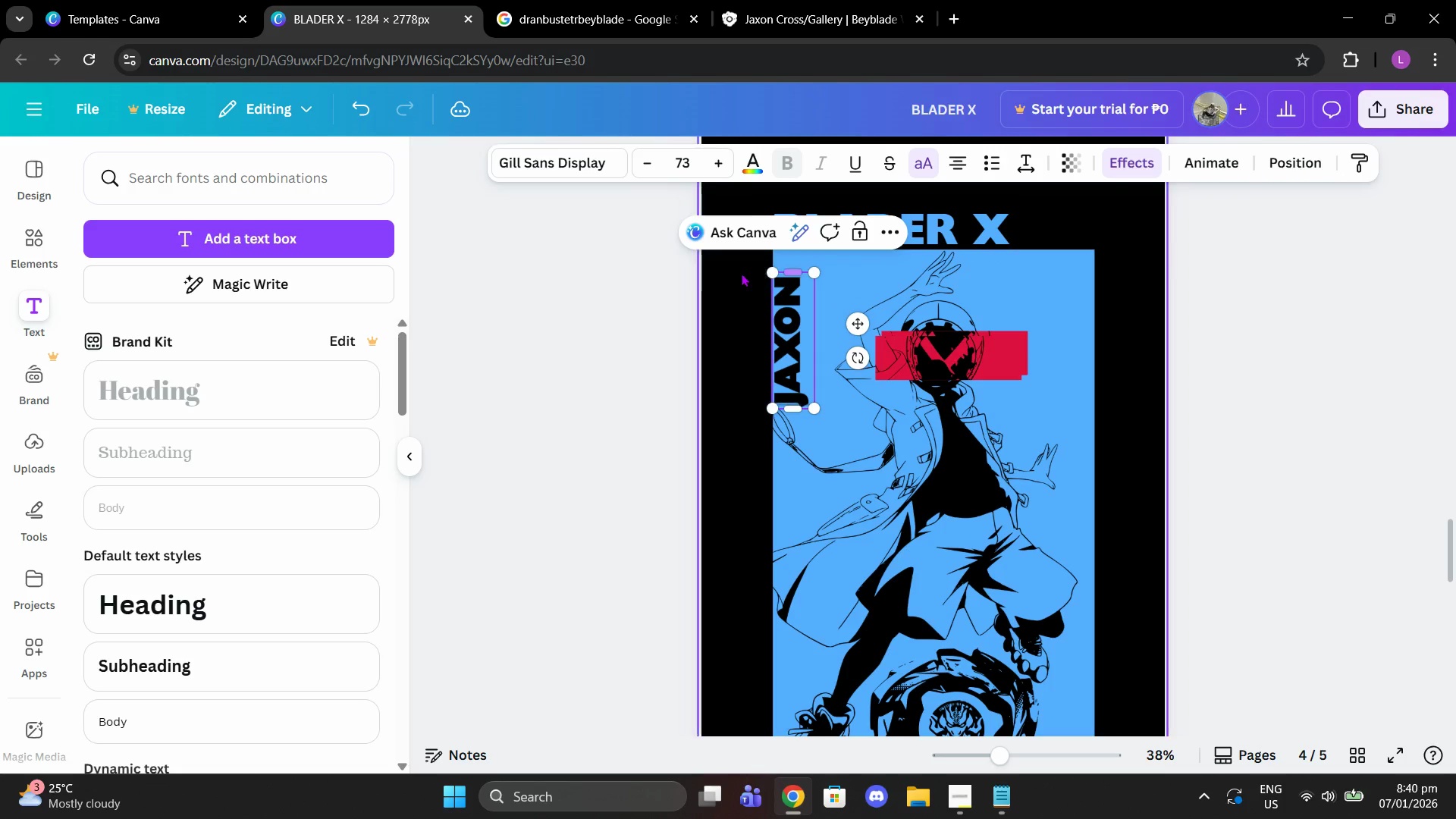 
left_click([741, 273])
 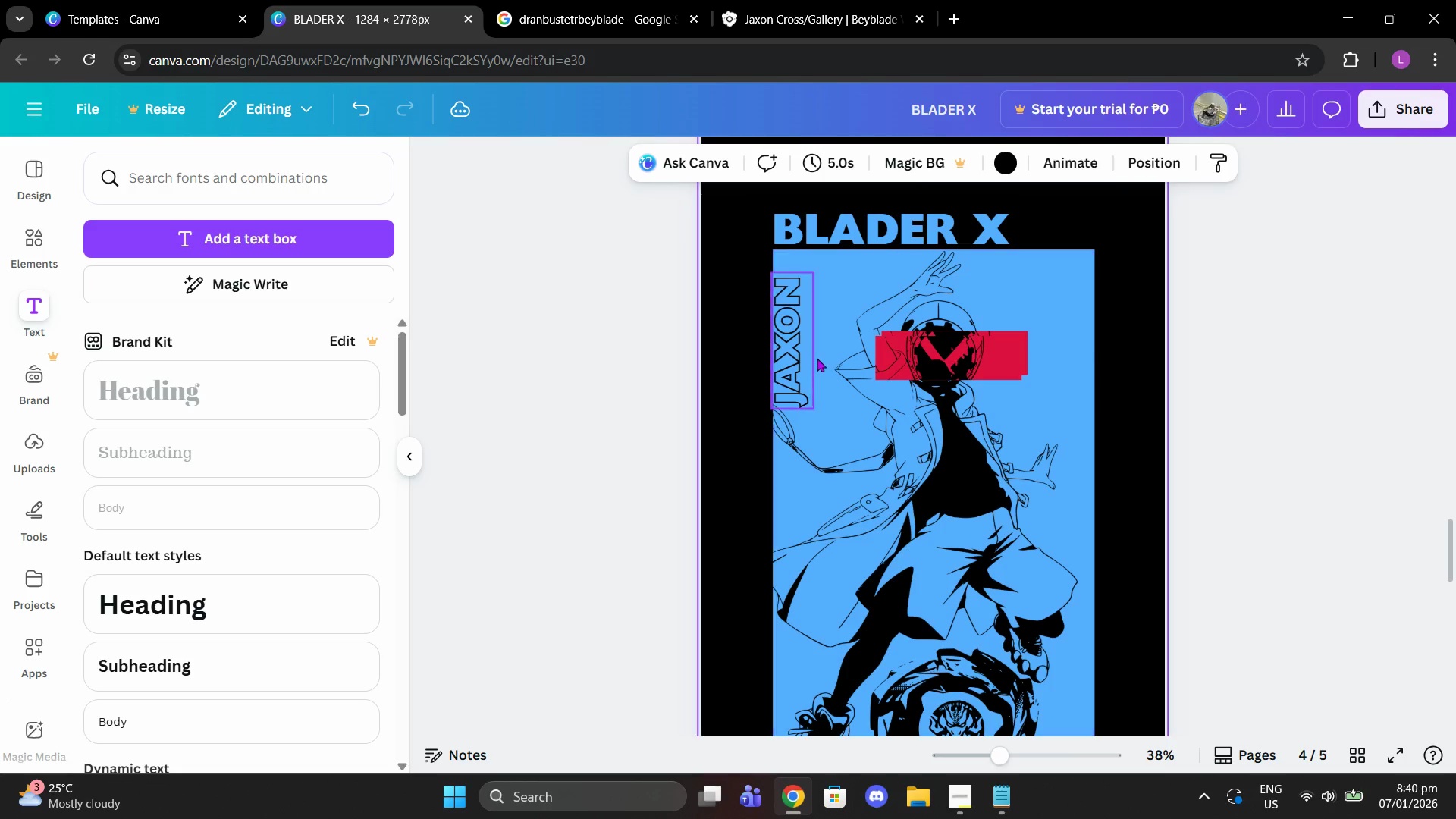 
left_click_drag(start_coordinate=[802, 356], to_coordinate=[802, 333])
 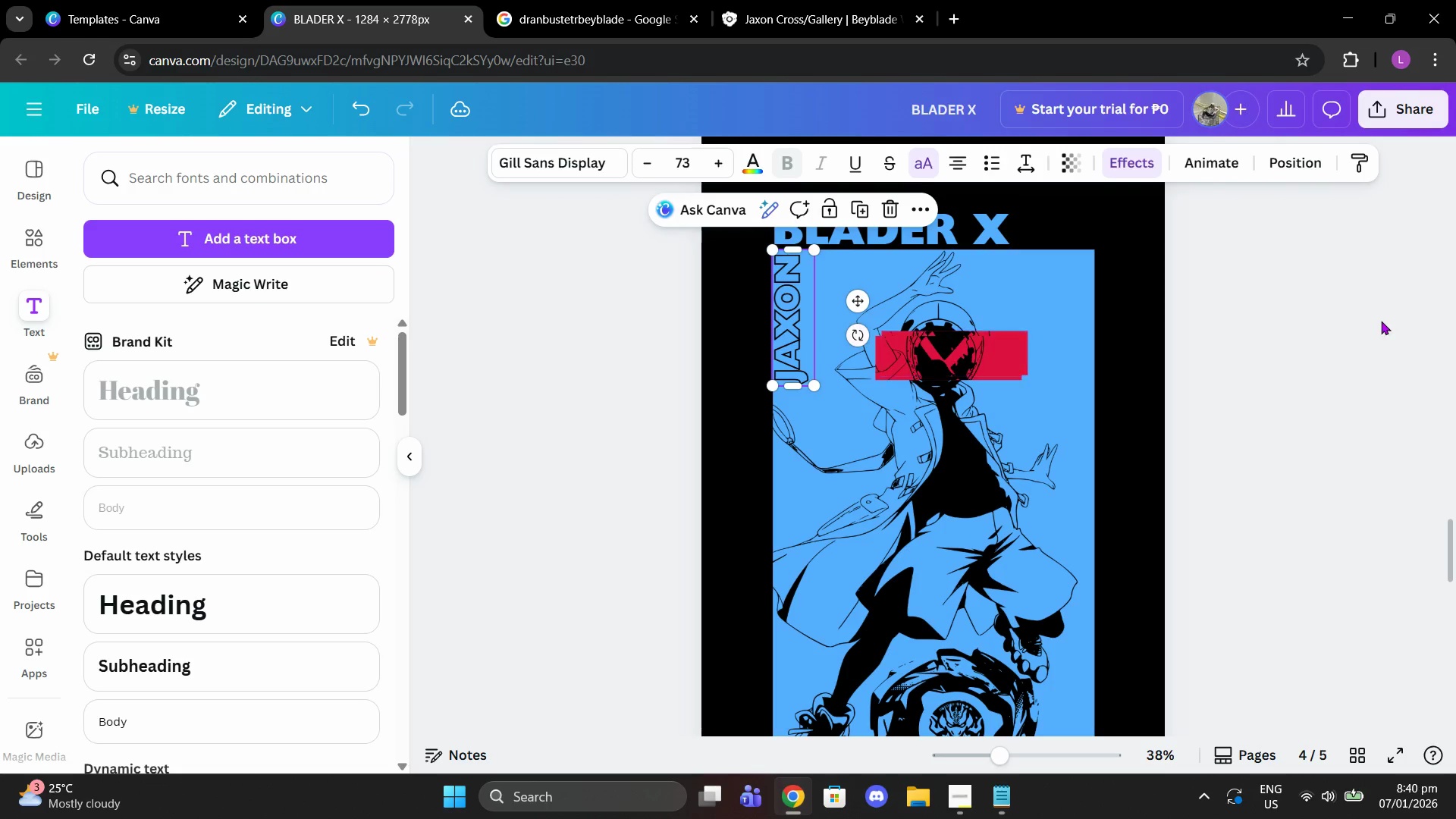 
left_click([1381, 321])
 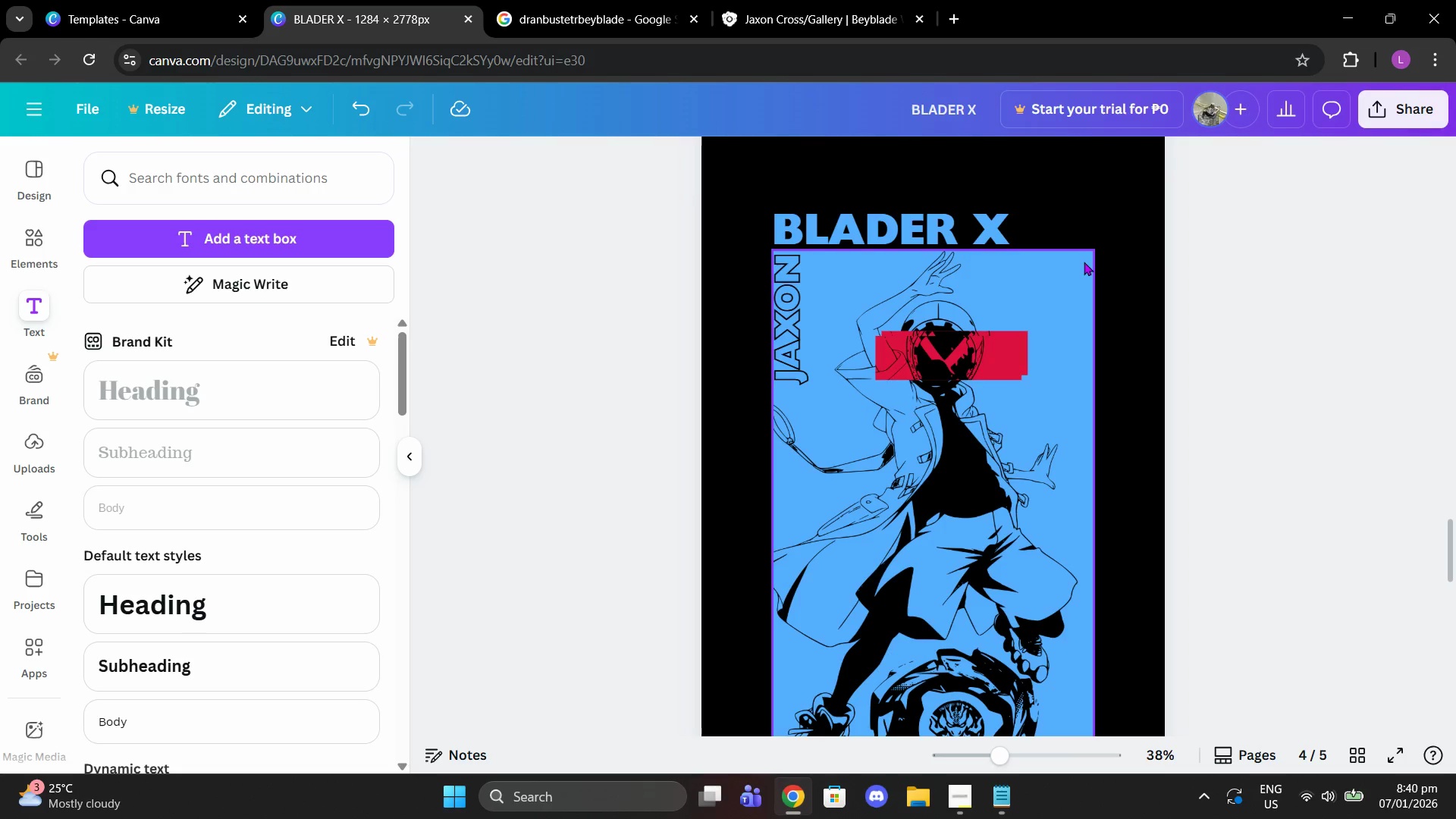 
scroll: coordinate [1075, 262], scroll_direction: up, amount: 1.0
 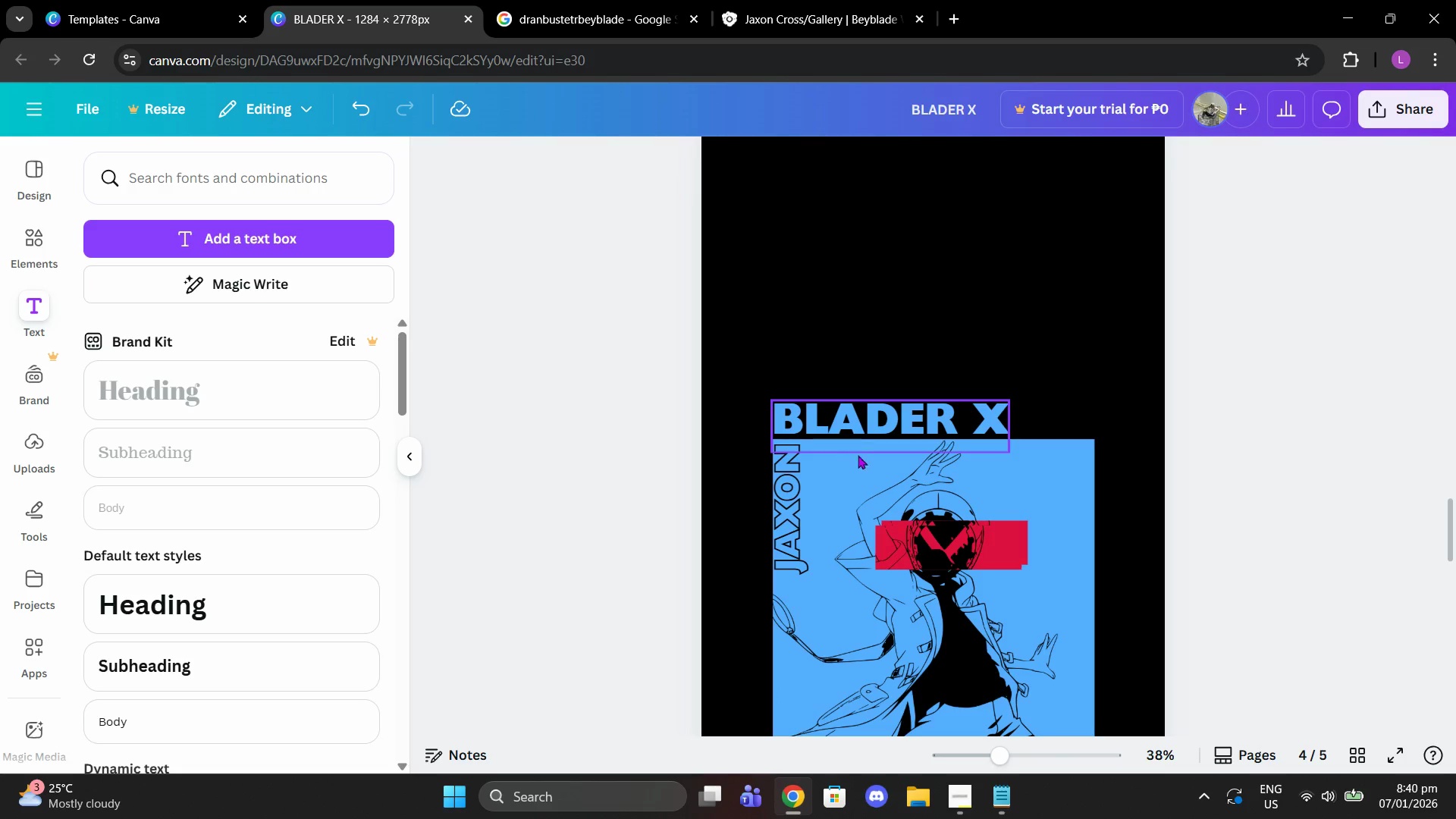 
left_click([784, 479])
 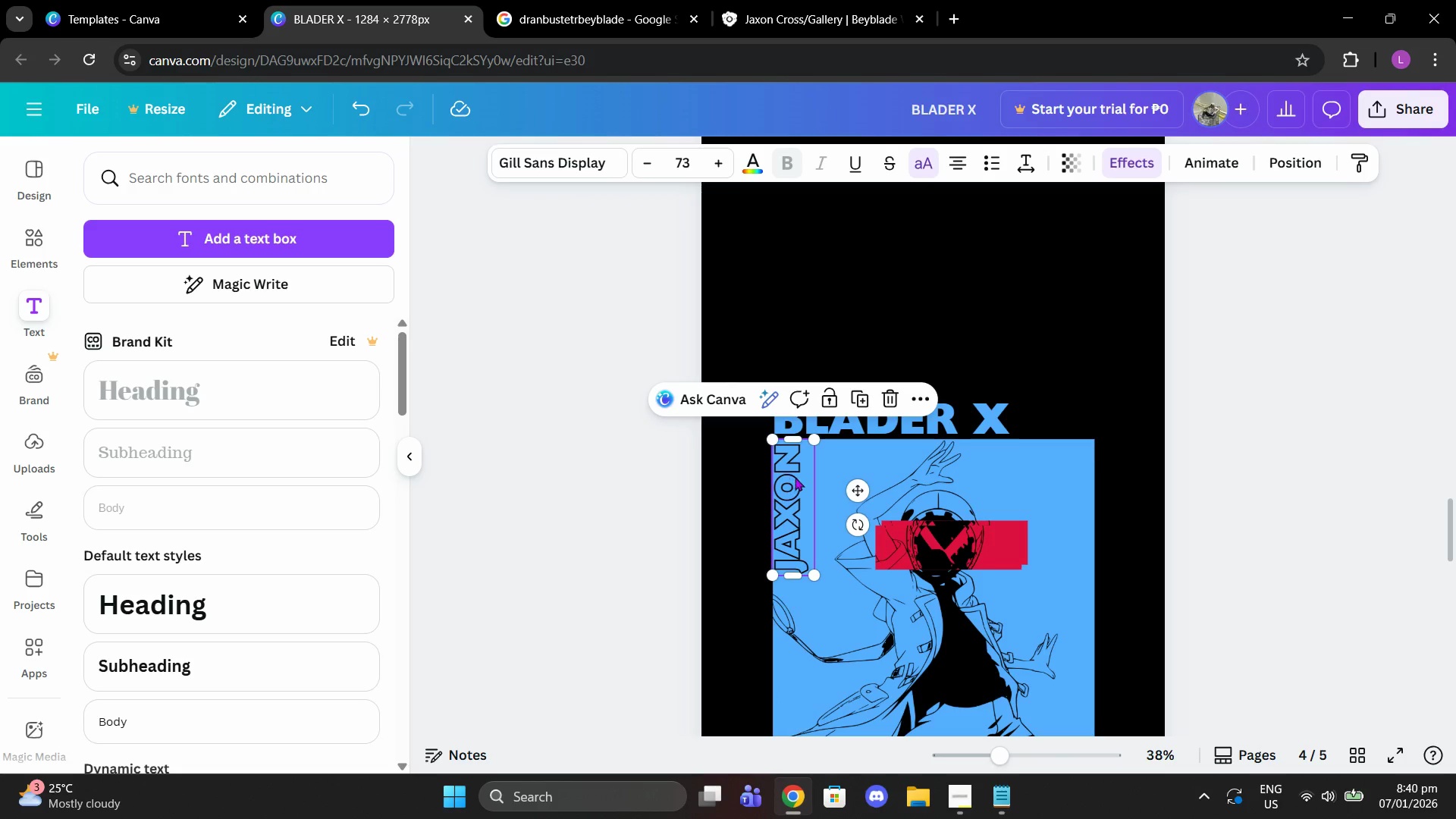 
key(Control+C)
 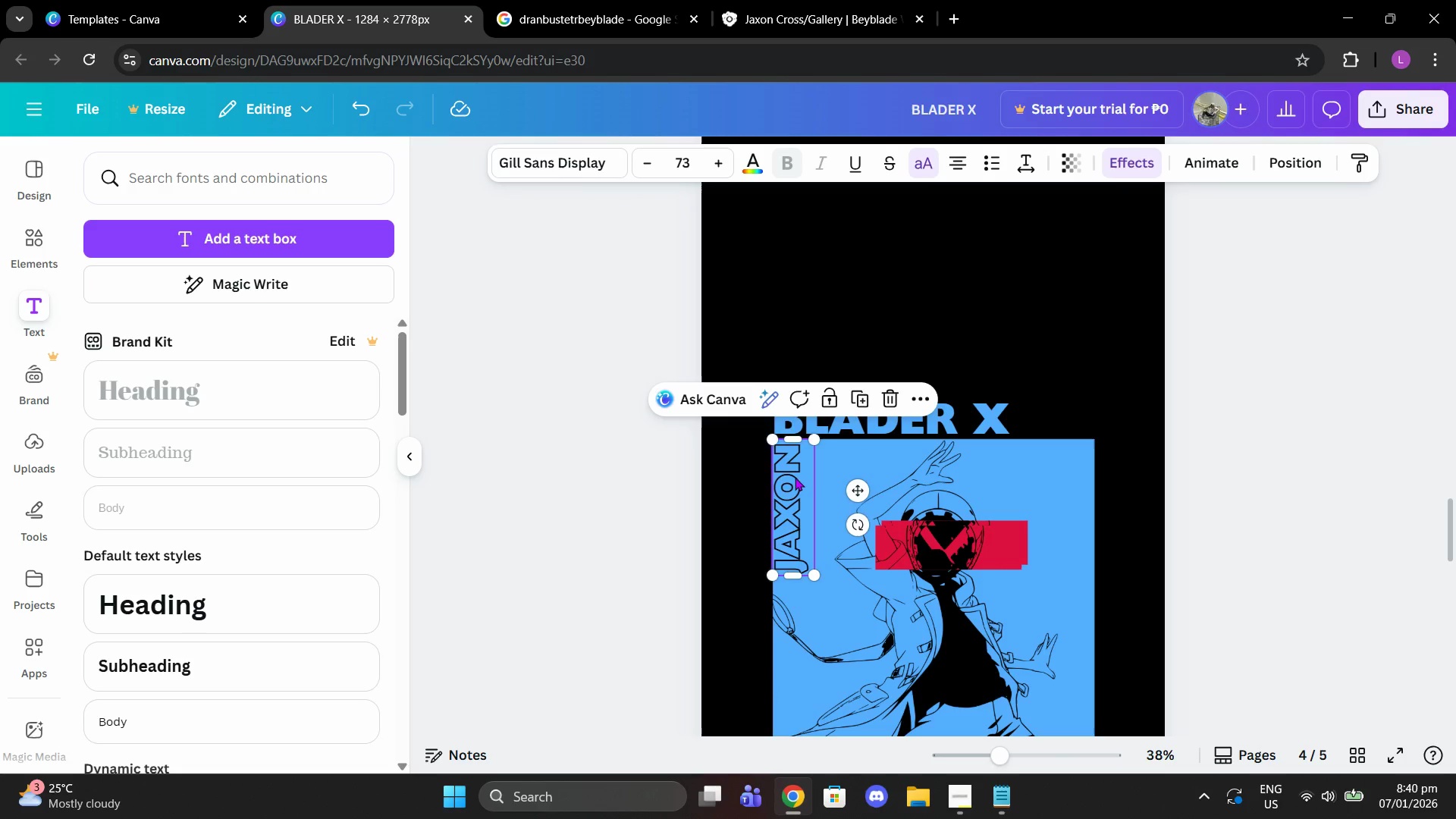 
key(Control+ControlLeft)
 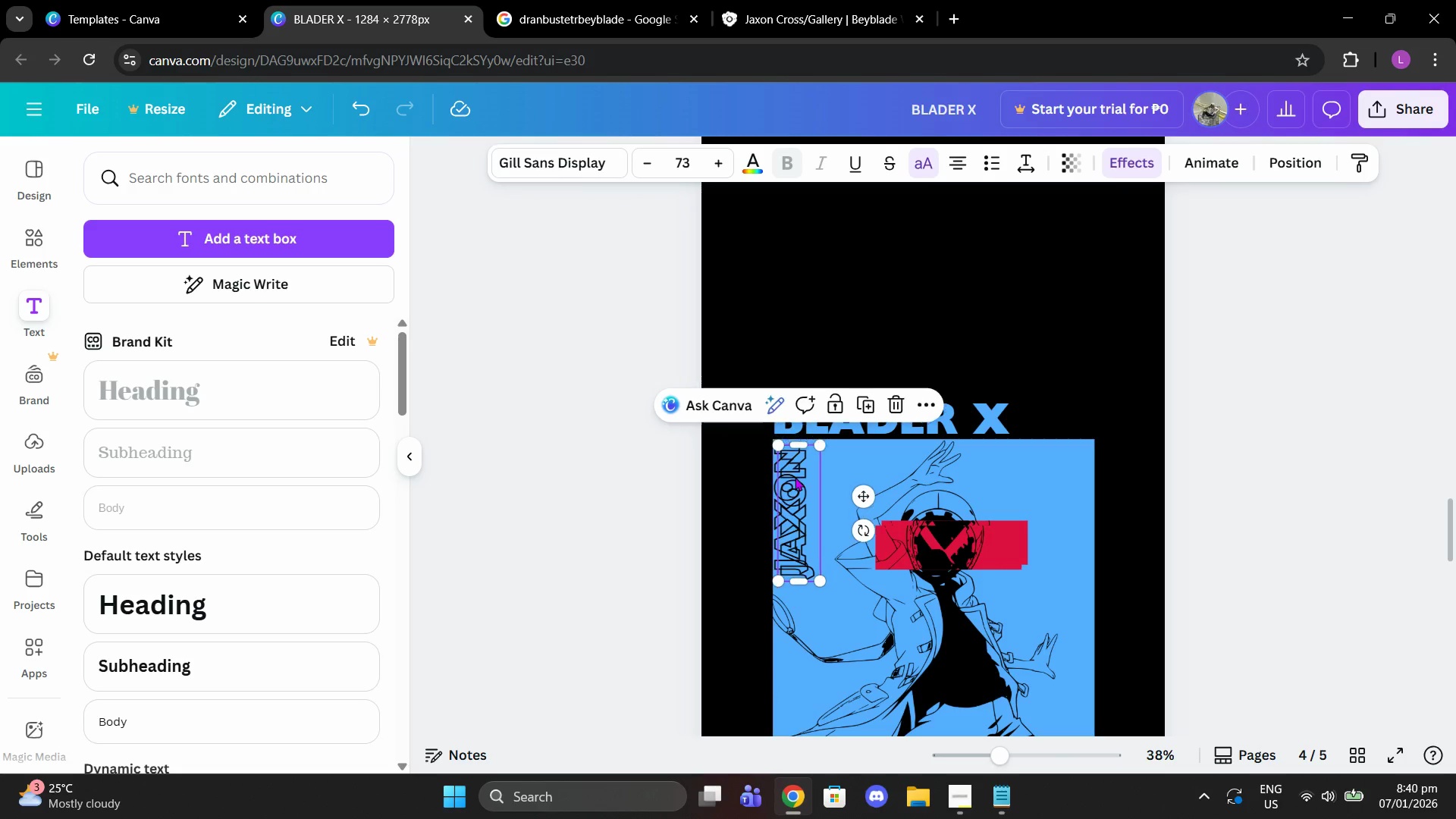 
key(Control+V)
 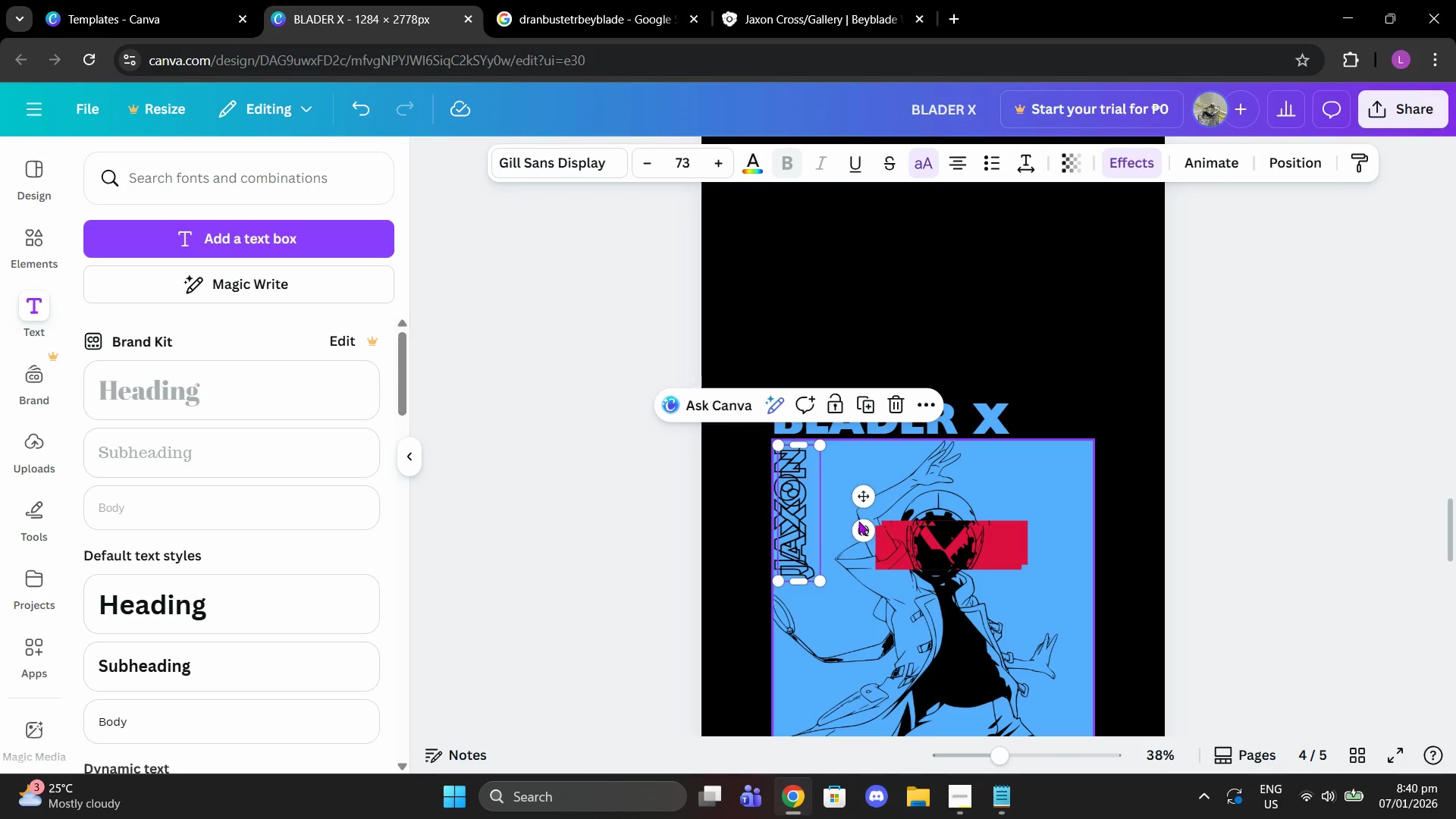 
left_click_drag(start_coordinate=[861, 529], to_coordinate=[782, 637])
 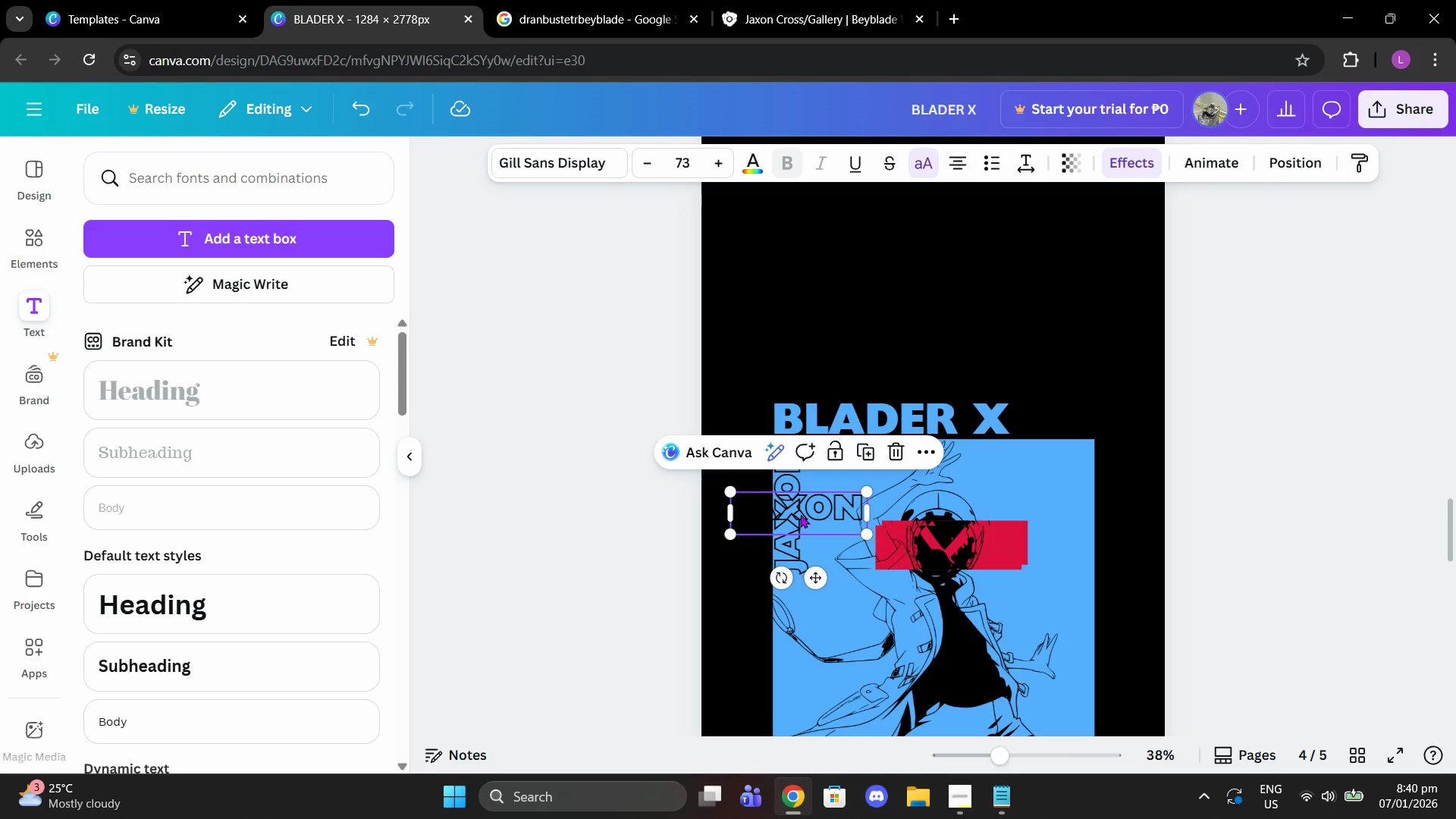 
left_click([800, 514])
 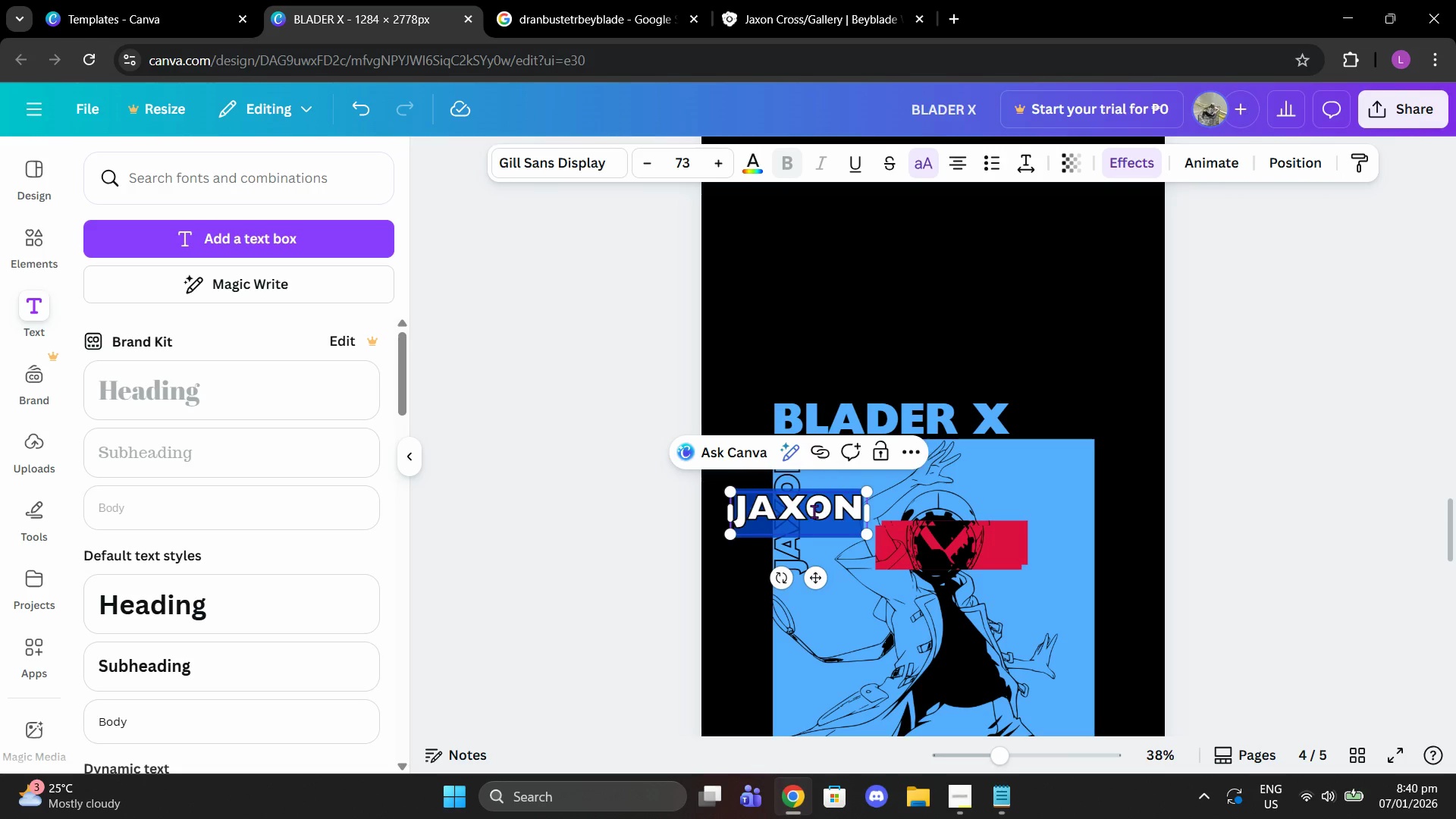 
type(cross)
 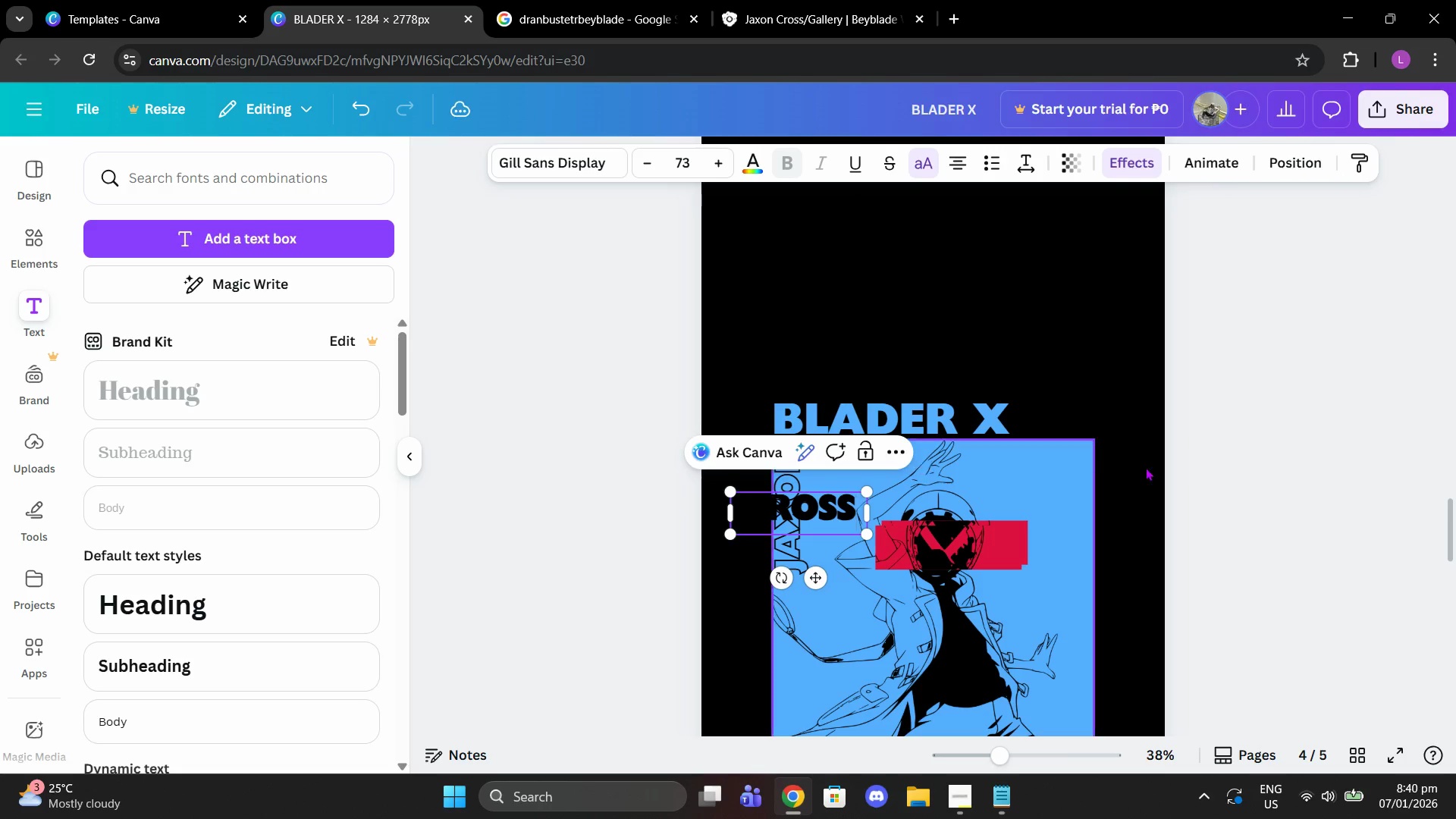 
left_click([1172, 467])
 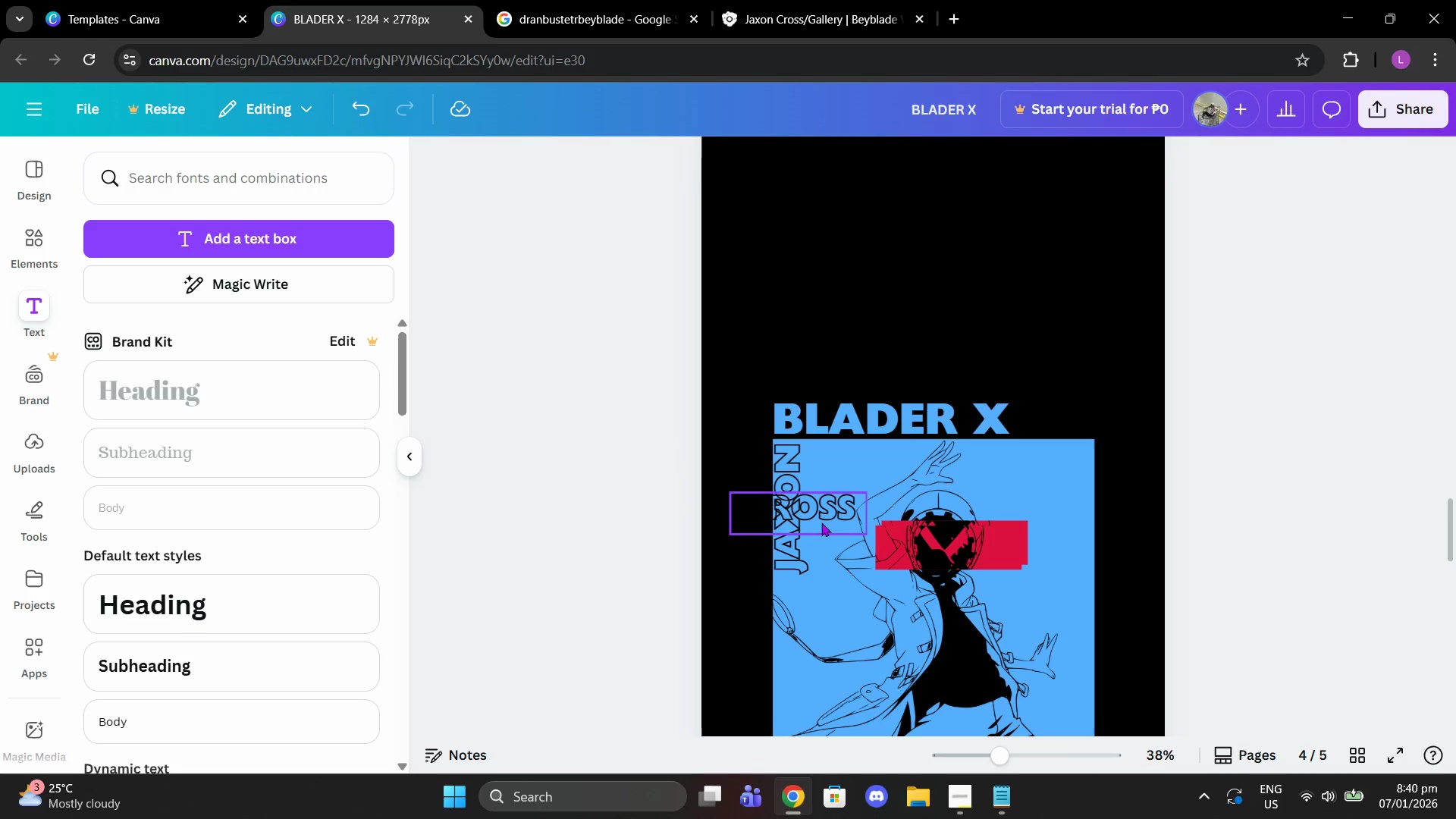 
left_click_drag(start_coordinate=[817, 519], to_coordinate=[878, 471])
 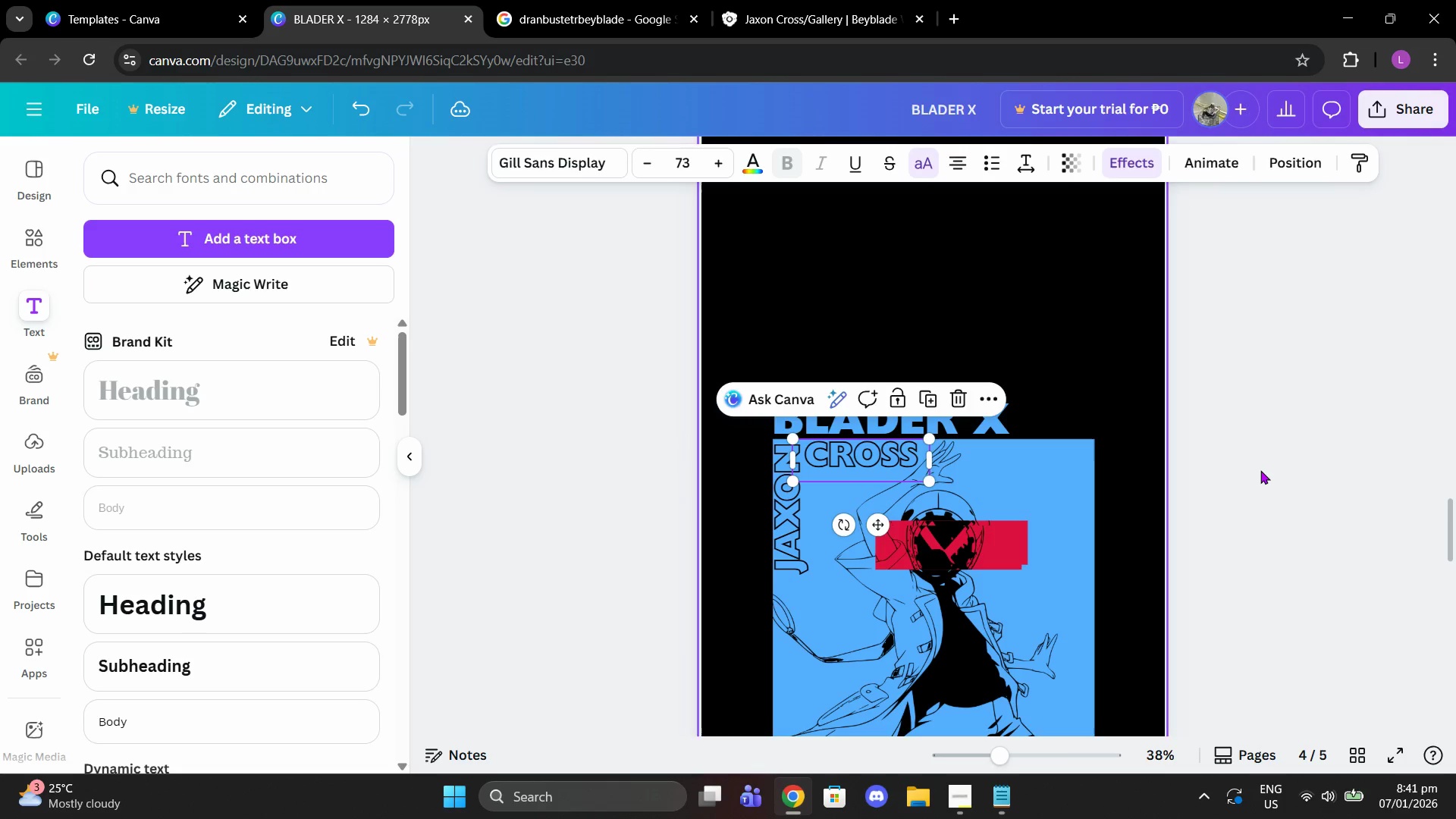 
left_click([1266, 469])
 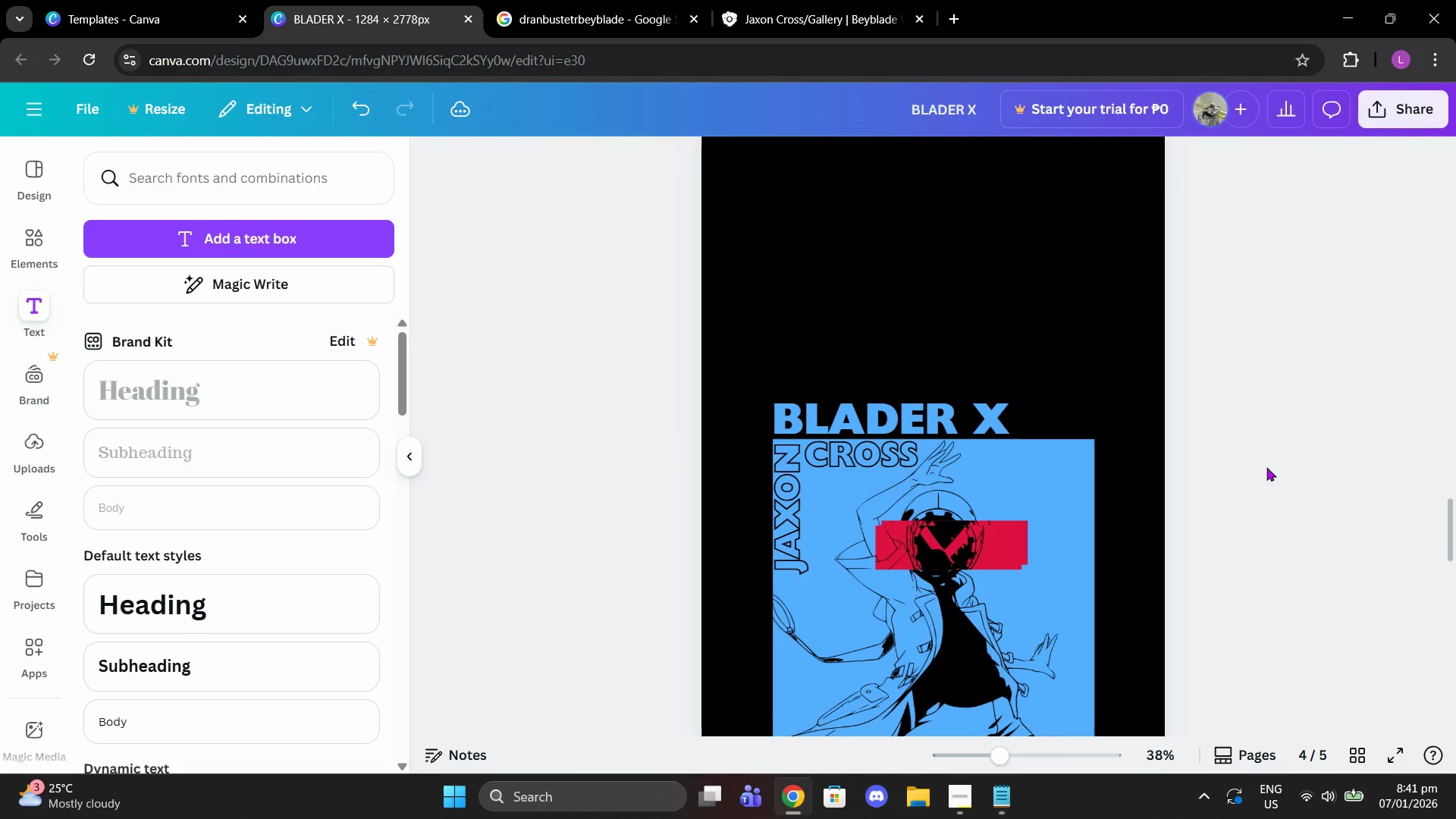 
scroll: coordinate [1252, 457], scroll_direction: down, amount: 2.0
 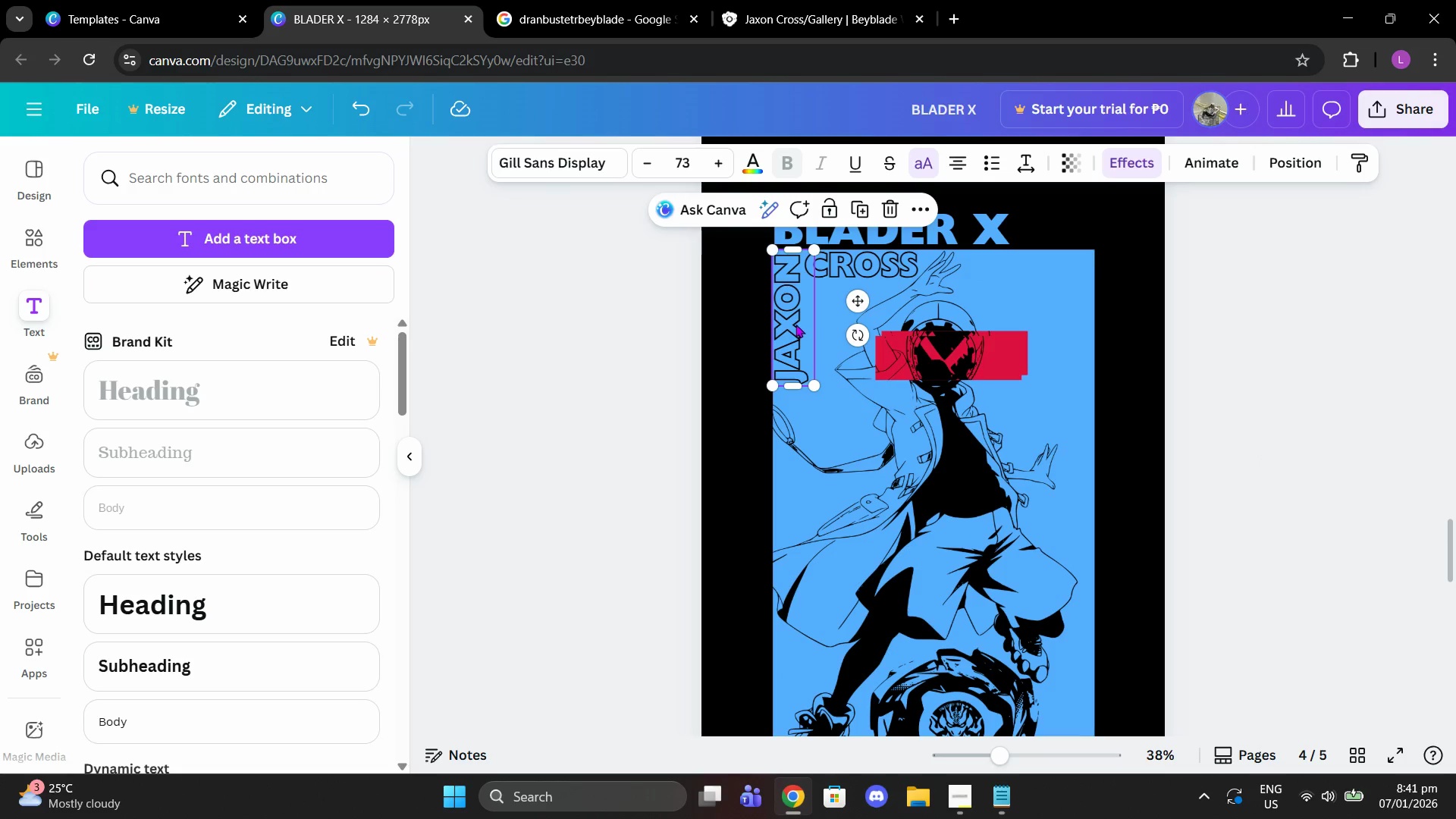 
left_click_drag(start_coordinate=[990, 748], to_coordinate=[1020, 753])
 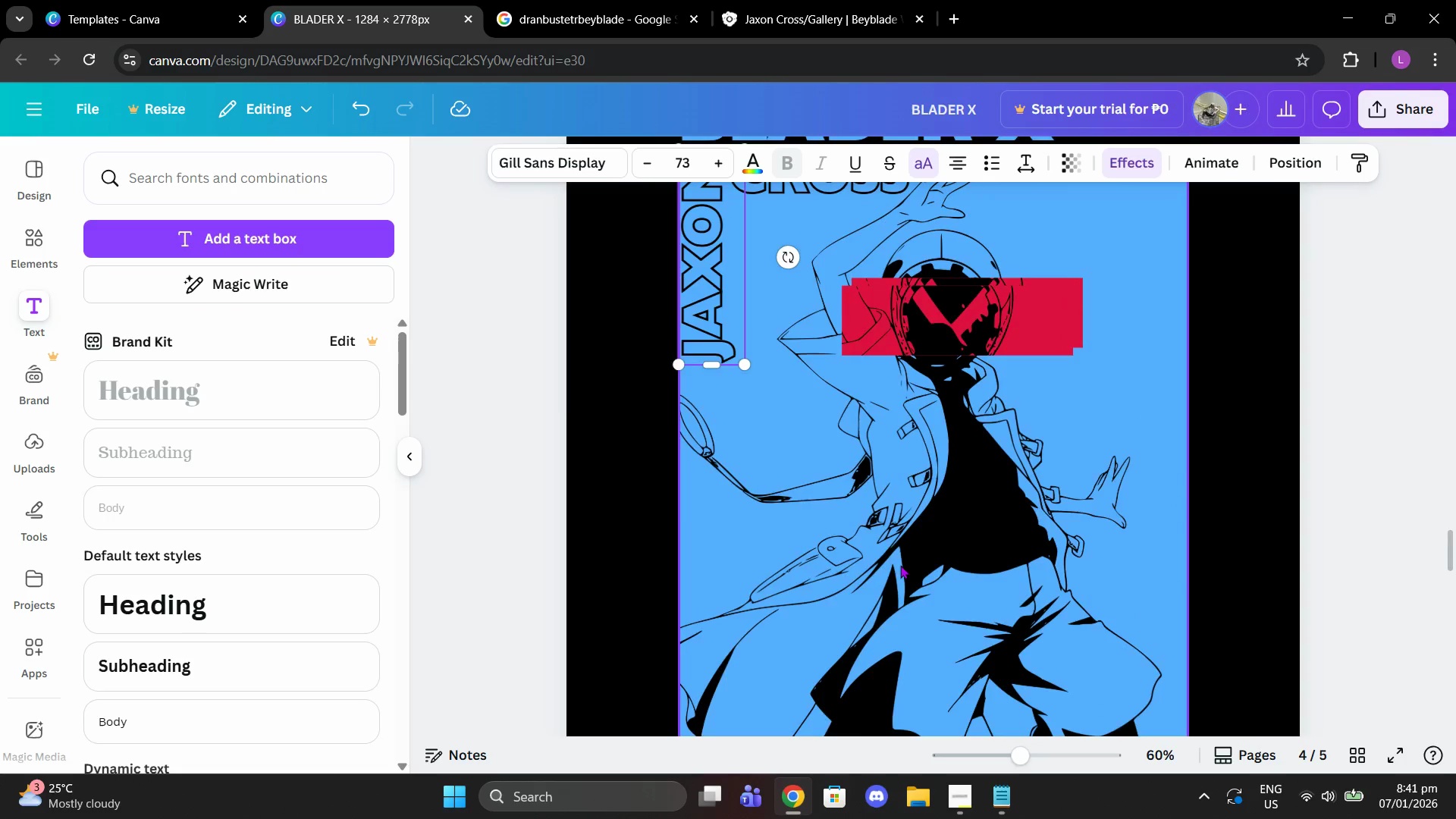 
scroll: coordinate [897, 563], scroll_direction: up, amount: 3.0
 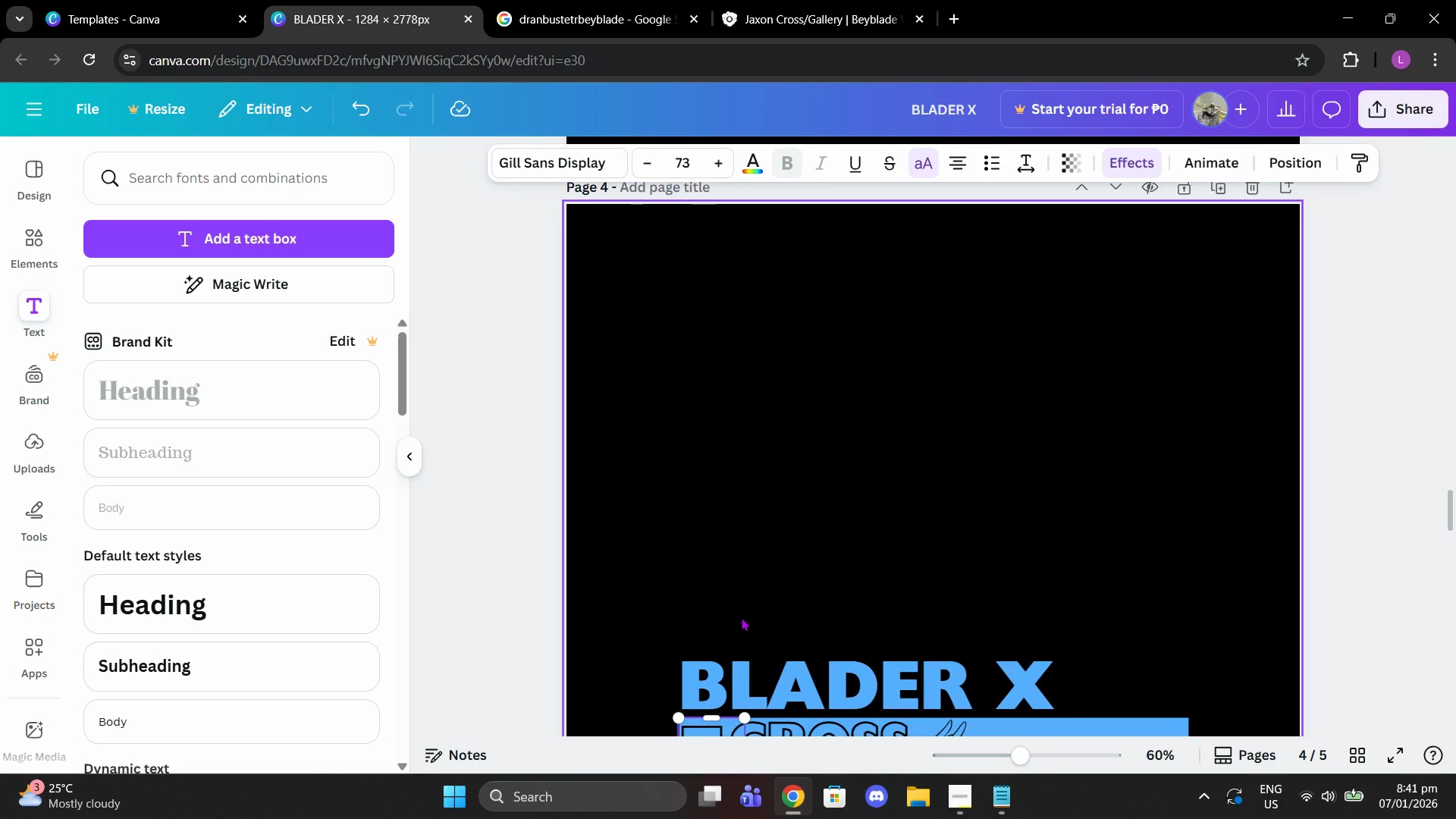 
scroll: coordinate [742, 617], scroll_direction: down, amount: 1.0
 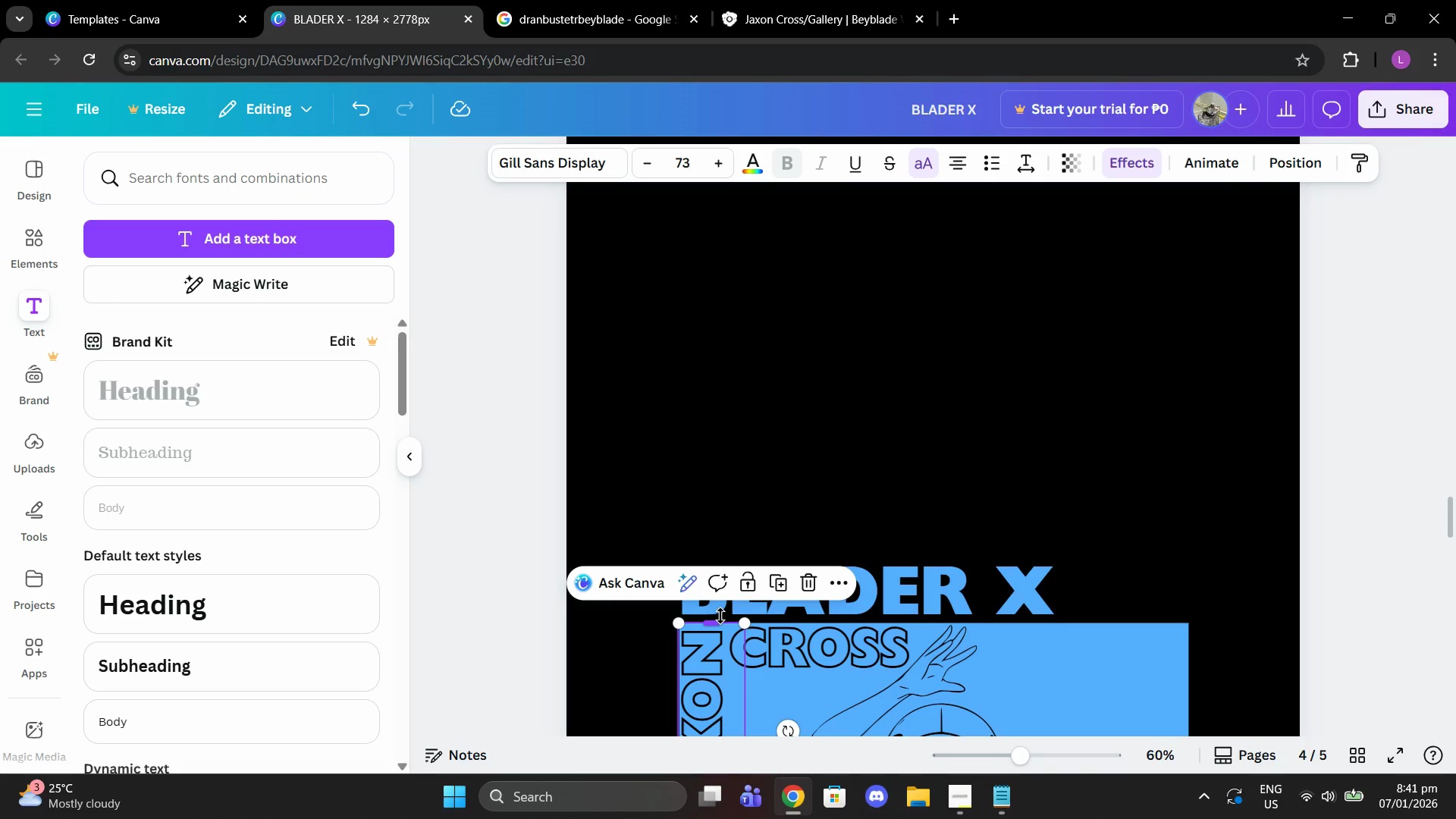 
left_click_drag(start_coordinate=[720, 621], to_coordinate=[718, 616])
 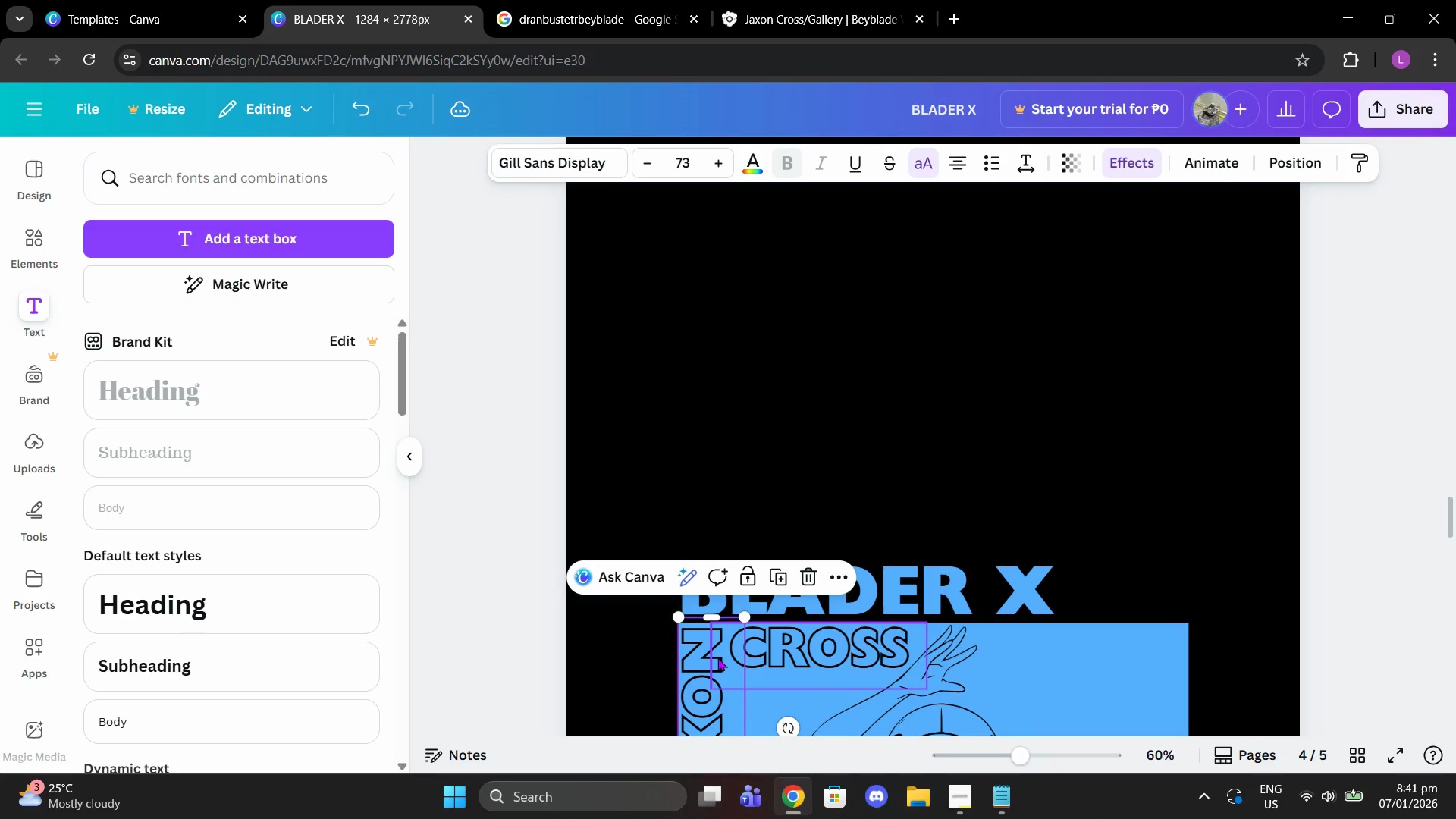 
left_click_drag(start_coordinate=[717, 657], to_coordinate=[716, 664])
 